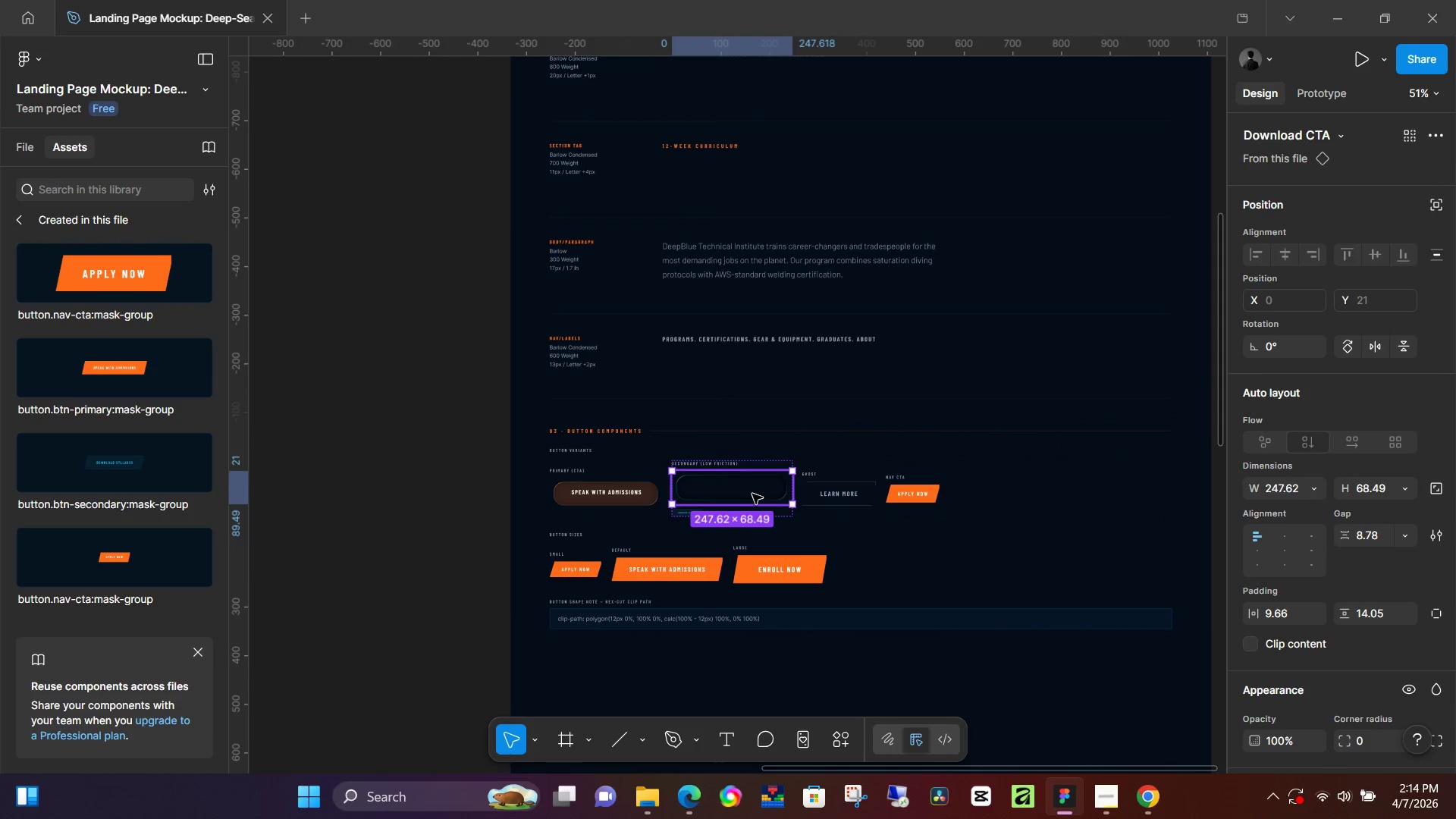 
key(Backspace)
 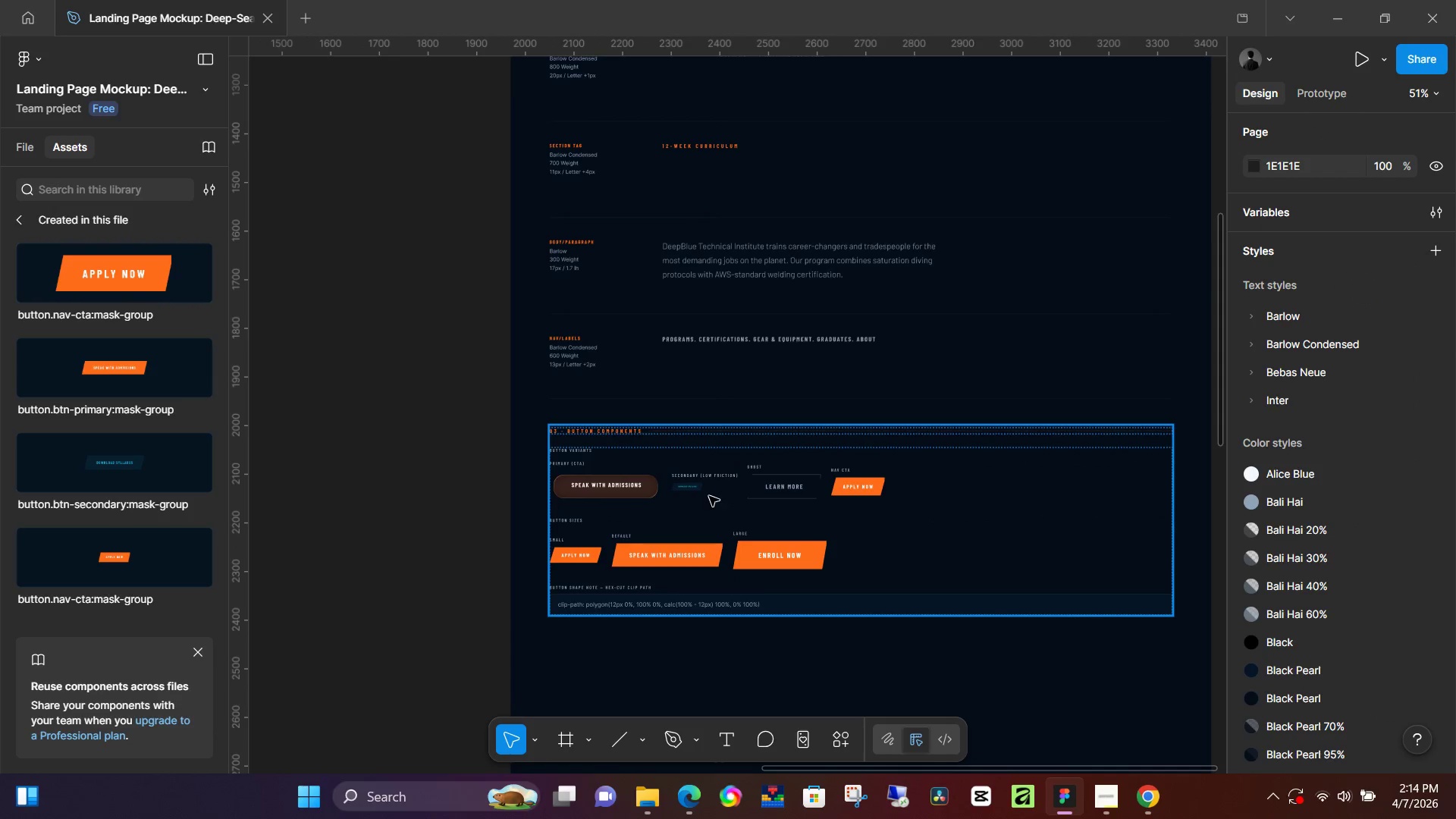 
left_click([692, 484])
 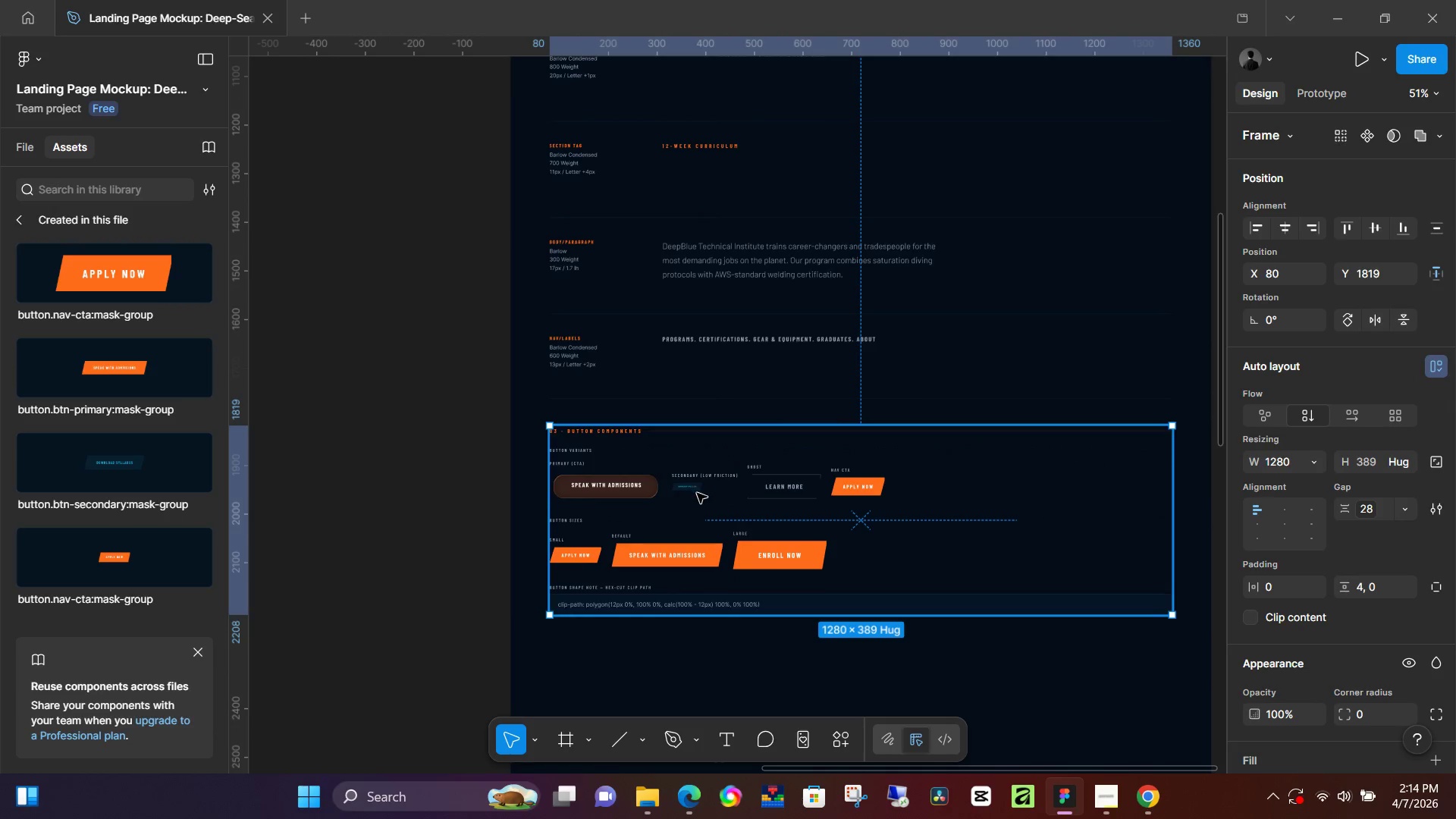 
hold_key(key=ControlLeft, duration=0.78)
 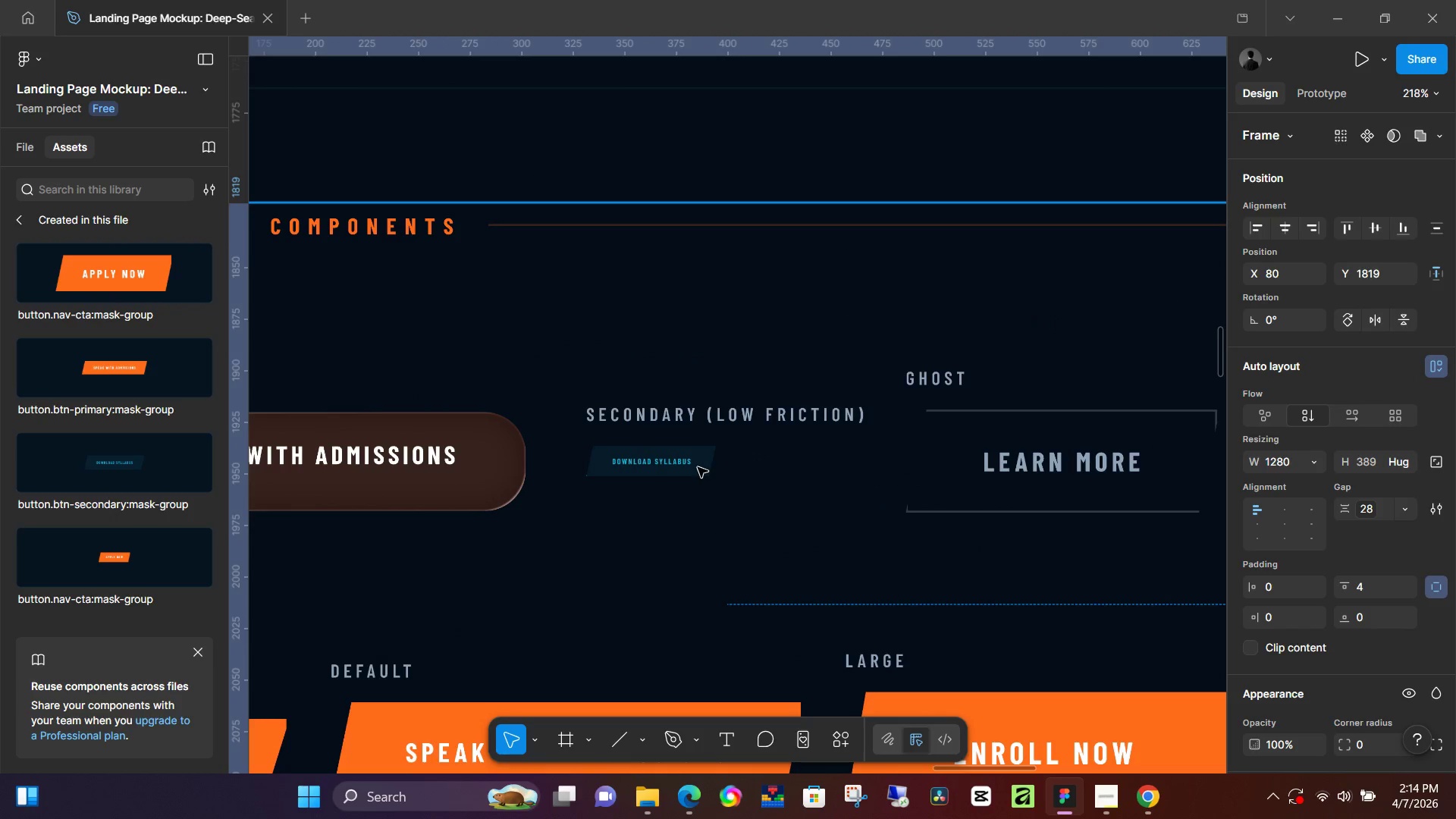 
left_click([698, 467])
 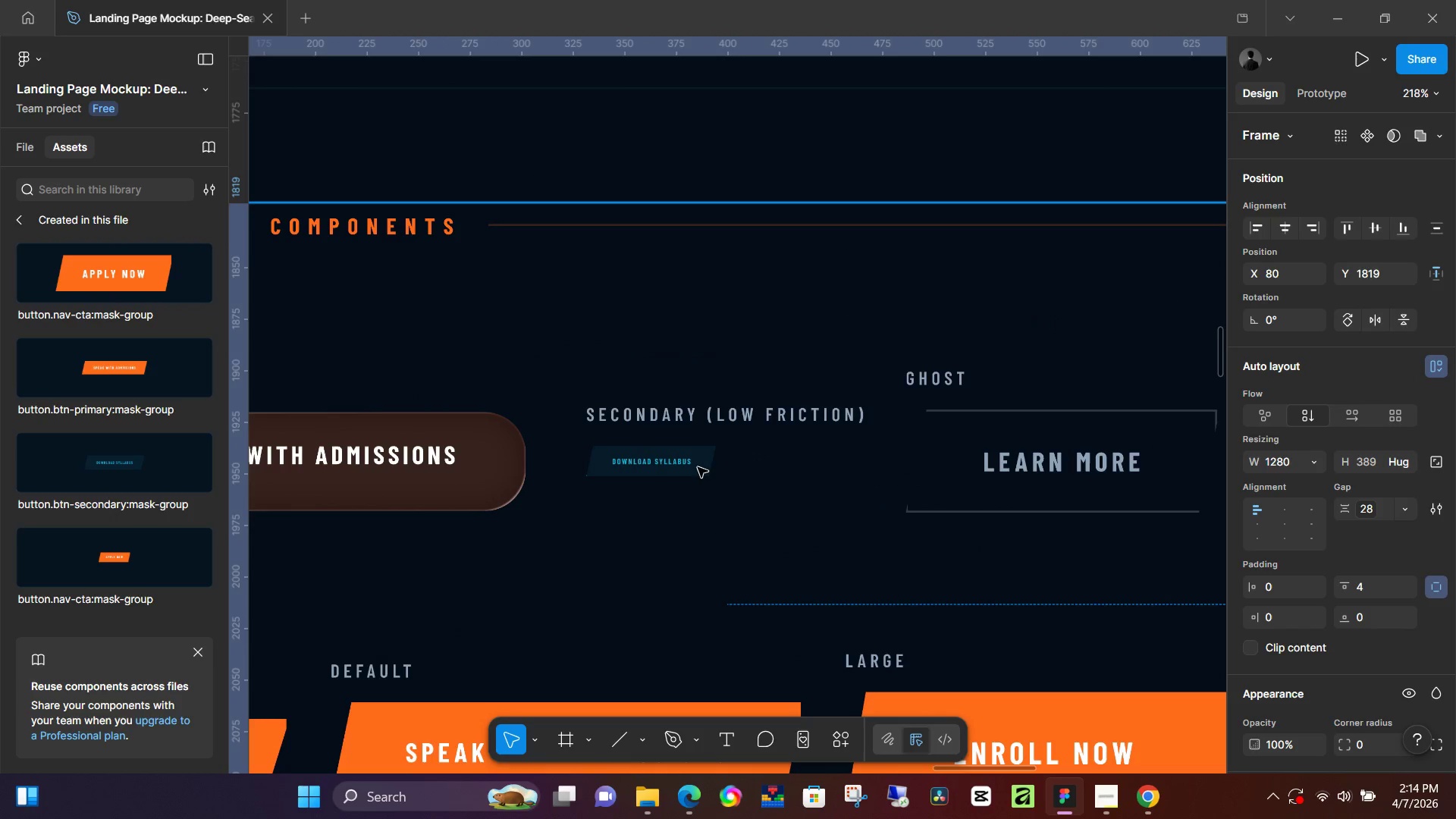 
scroll: coordinate [703, 495], scroll_direction: up, amount: 13.0
 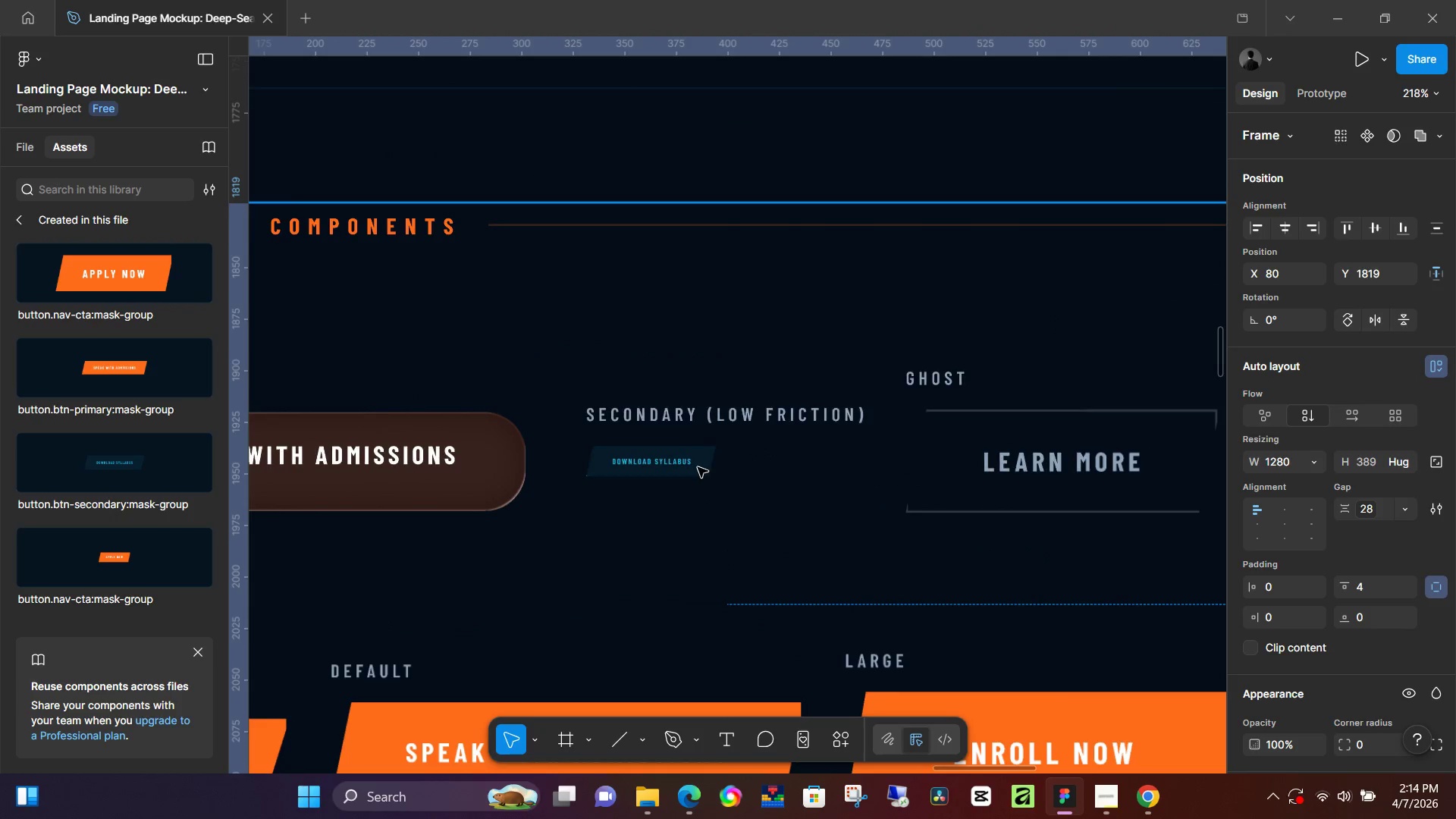 
double_click([698, 467])
 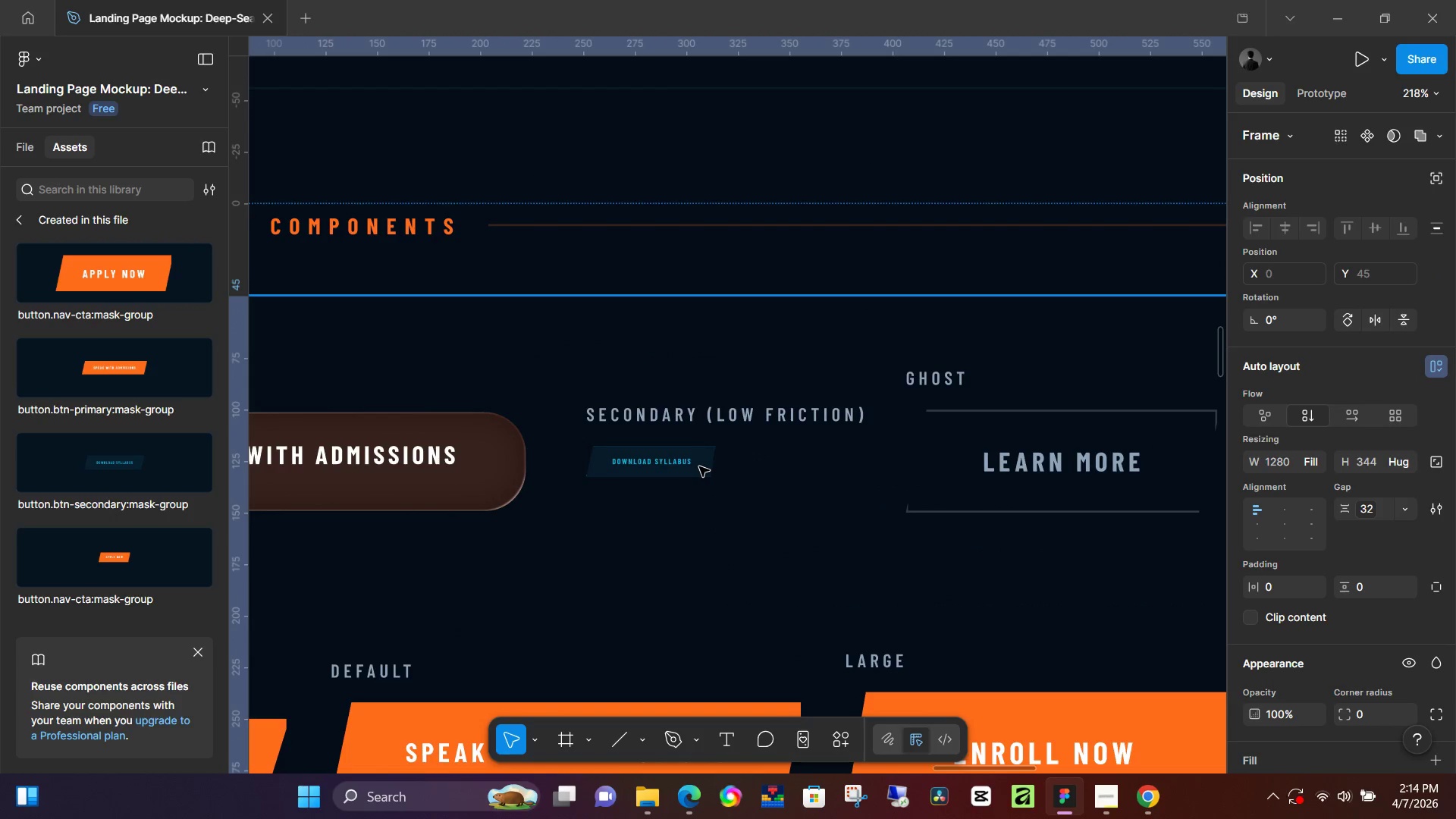 
double_click([699, 466])
 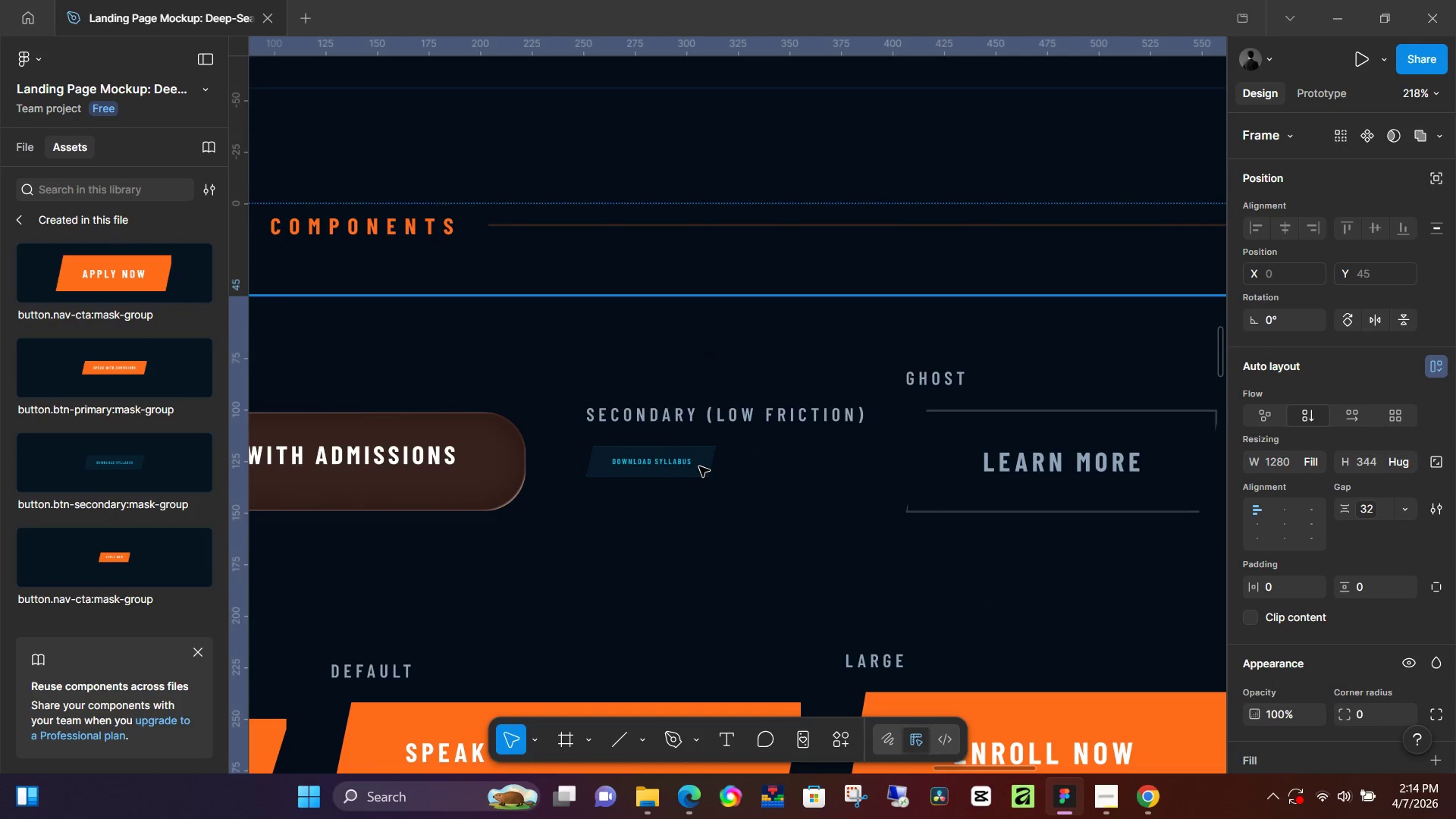 
triple_click([699, 466])
 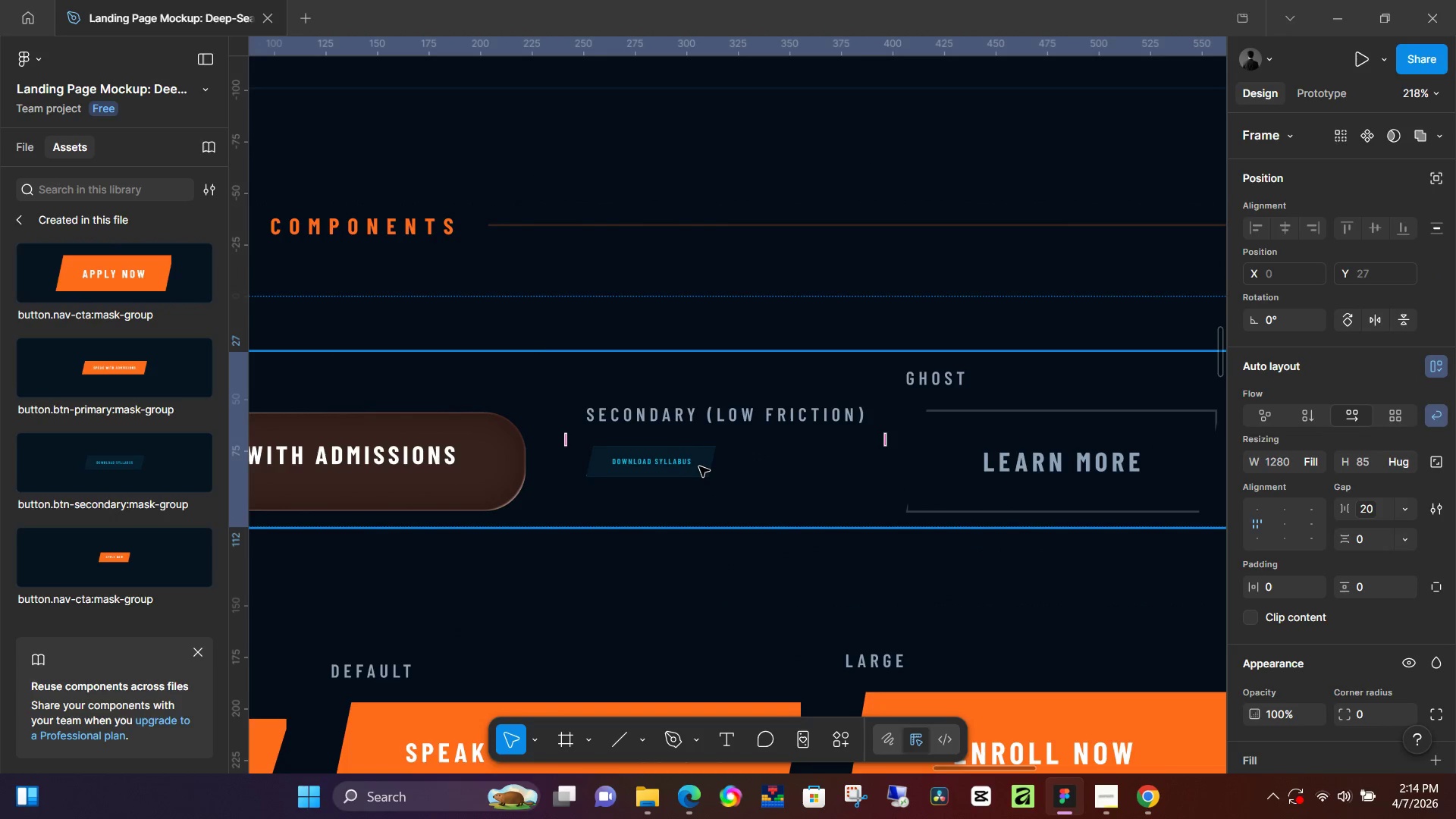 
double_click([699, 466])
 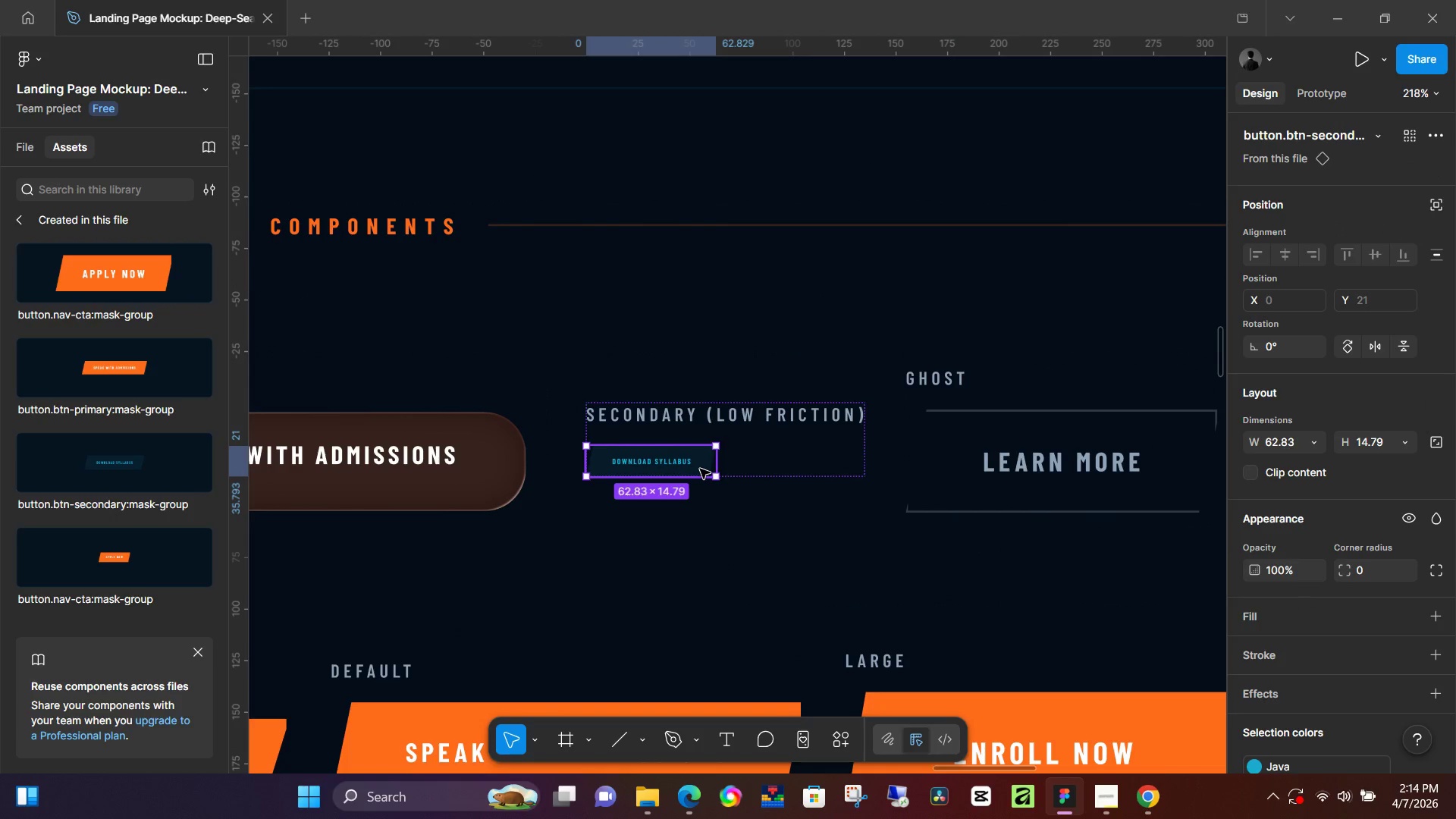 
key(K)
 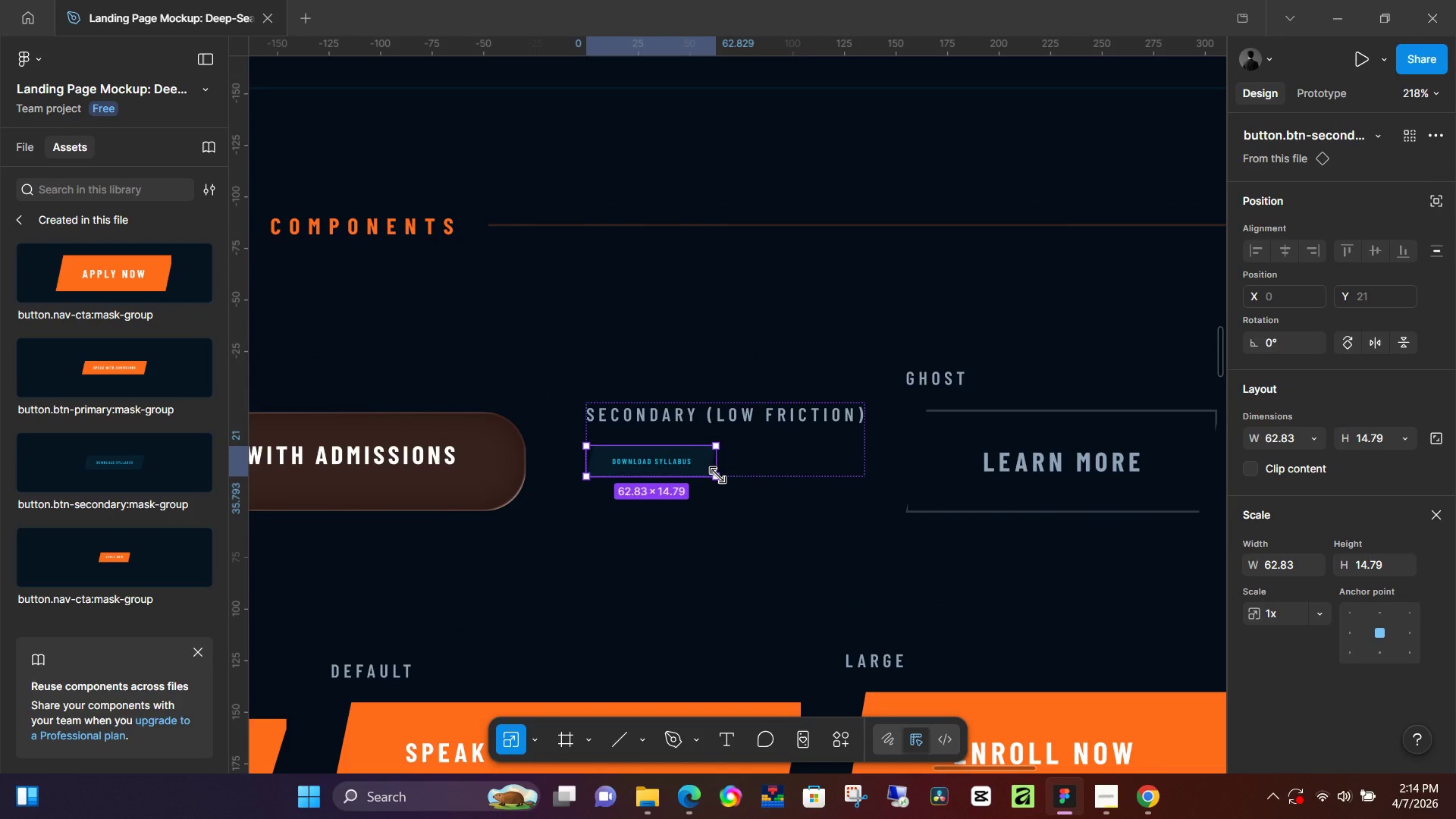 
left_click_drag(start_coordinate=[717, 475], to_coordinate=[865, 553])
 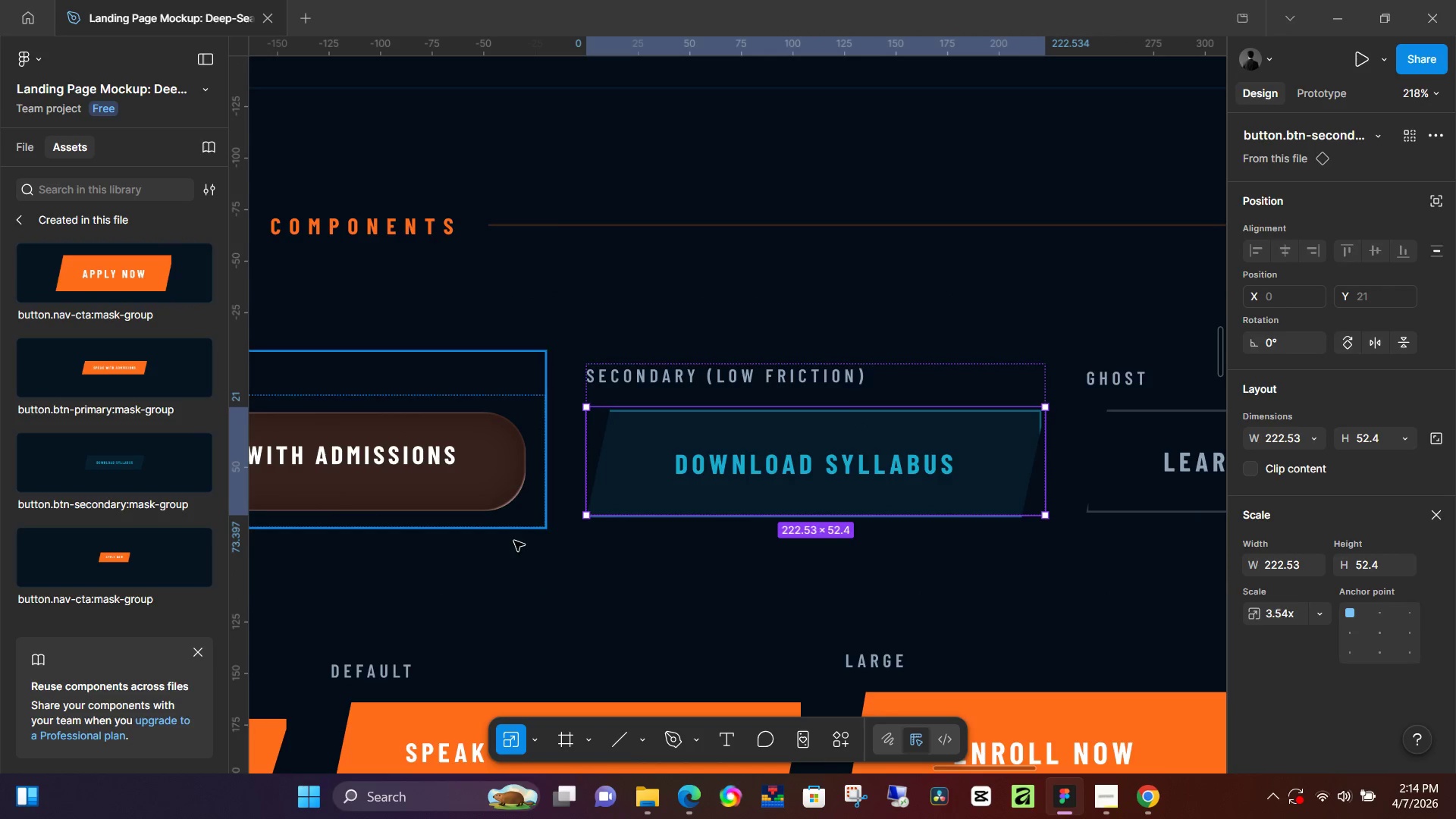 
hold_key(key=Space, duration=0.86)
 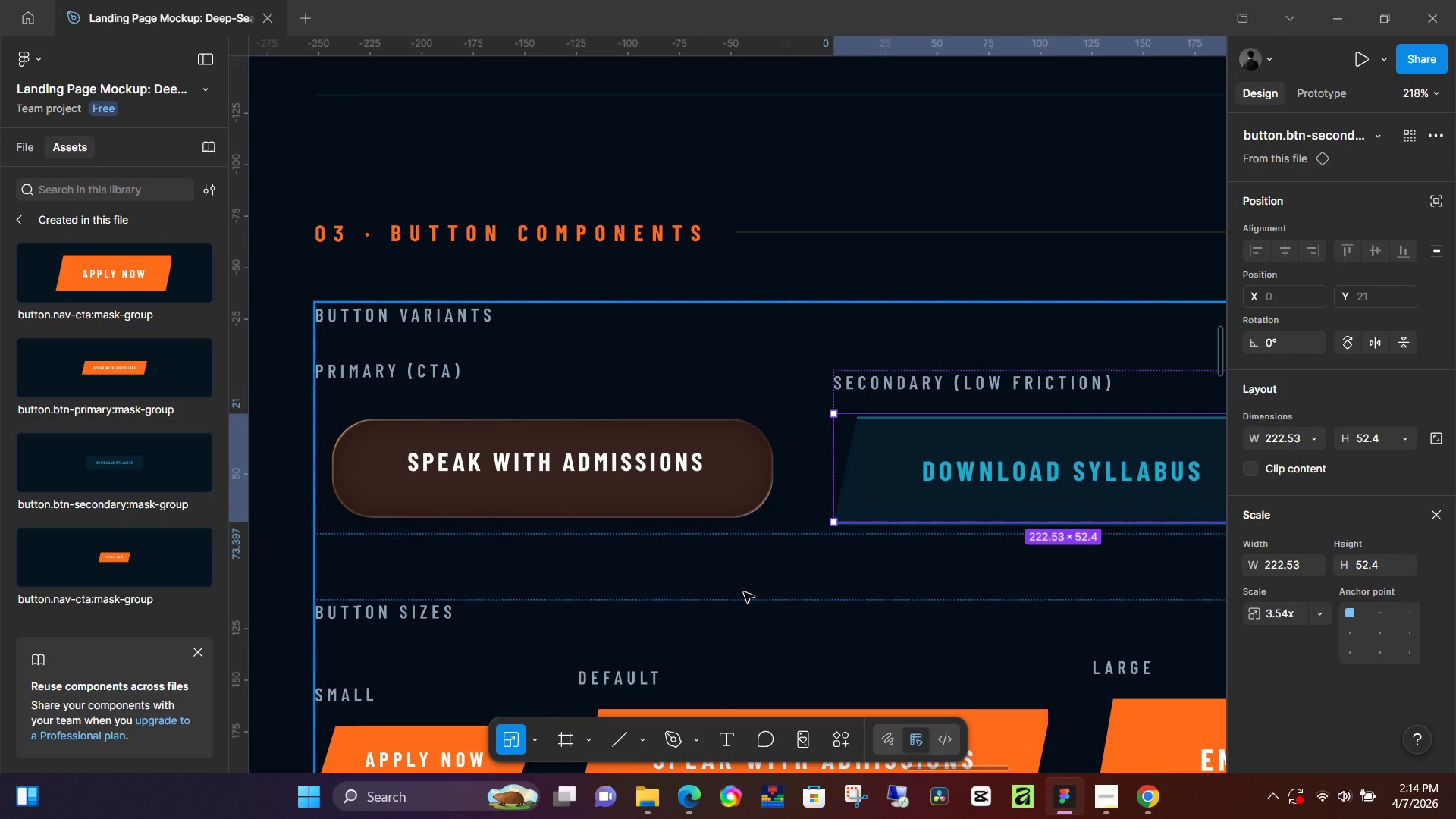 
left_click_drag(start_coordinate=[494, 585], to_coordinate=[742, 592])
 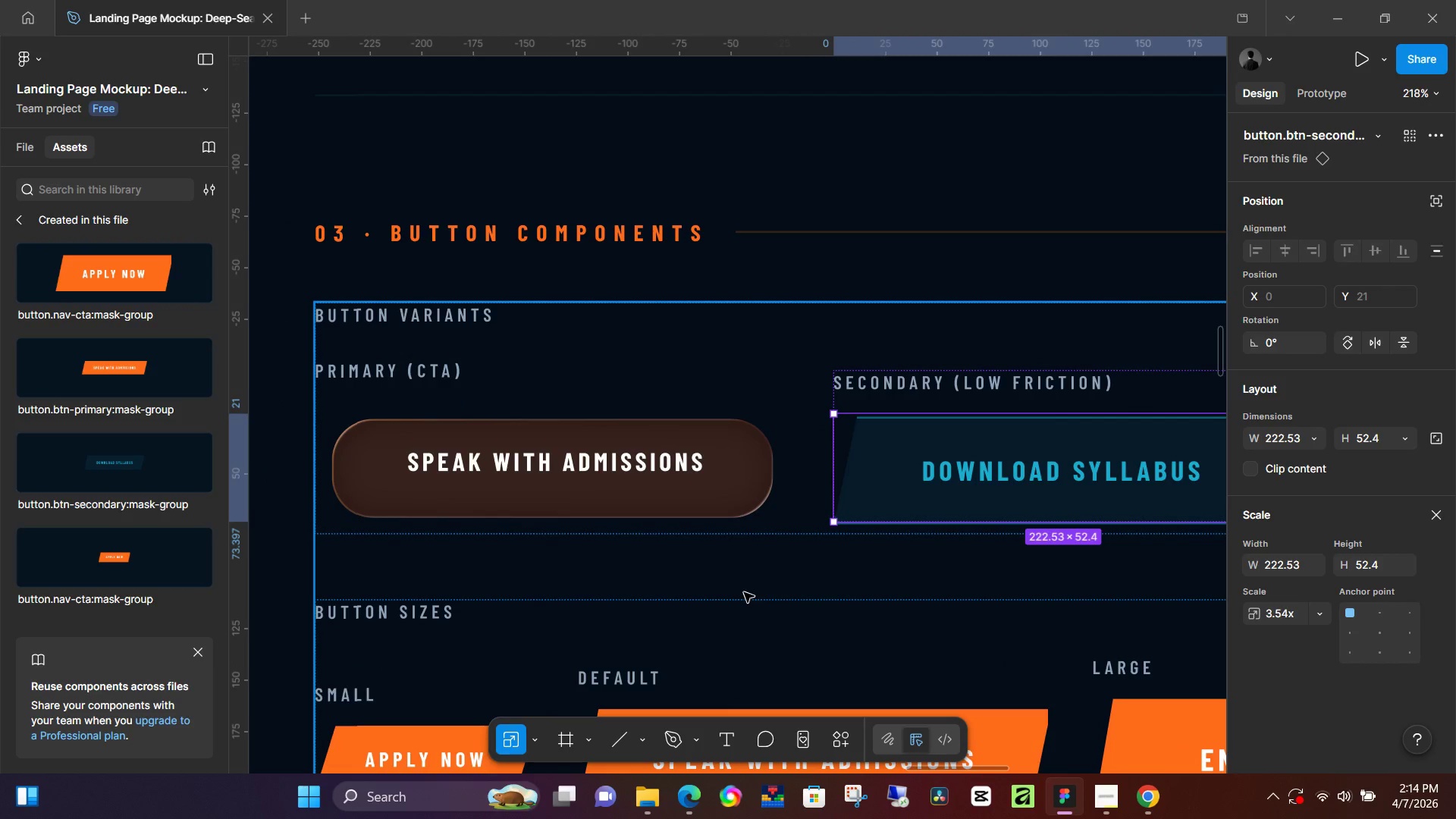 
hold_key(key=Space, duration=26.55)
 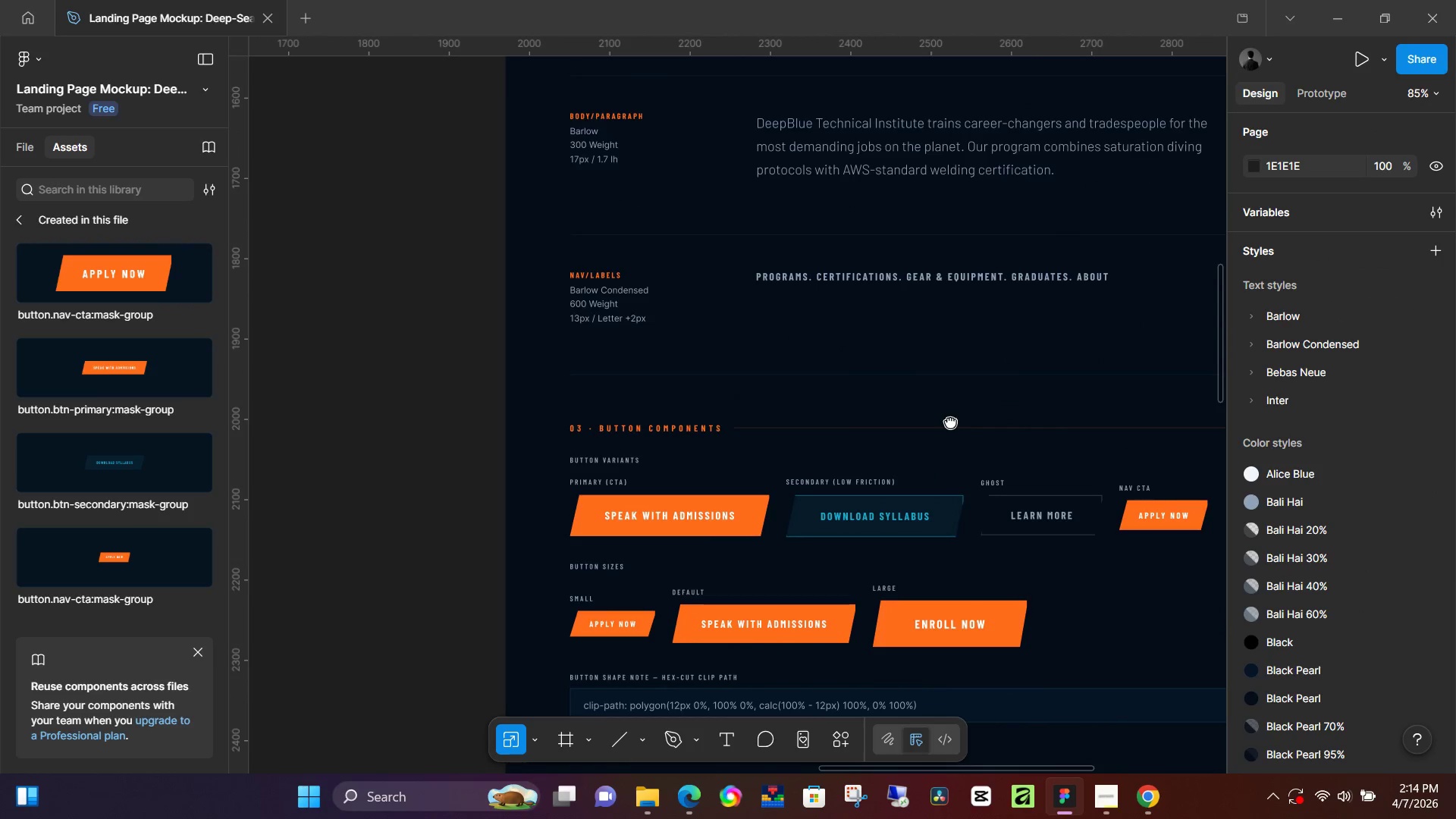 
triple_click([647, 491])
 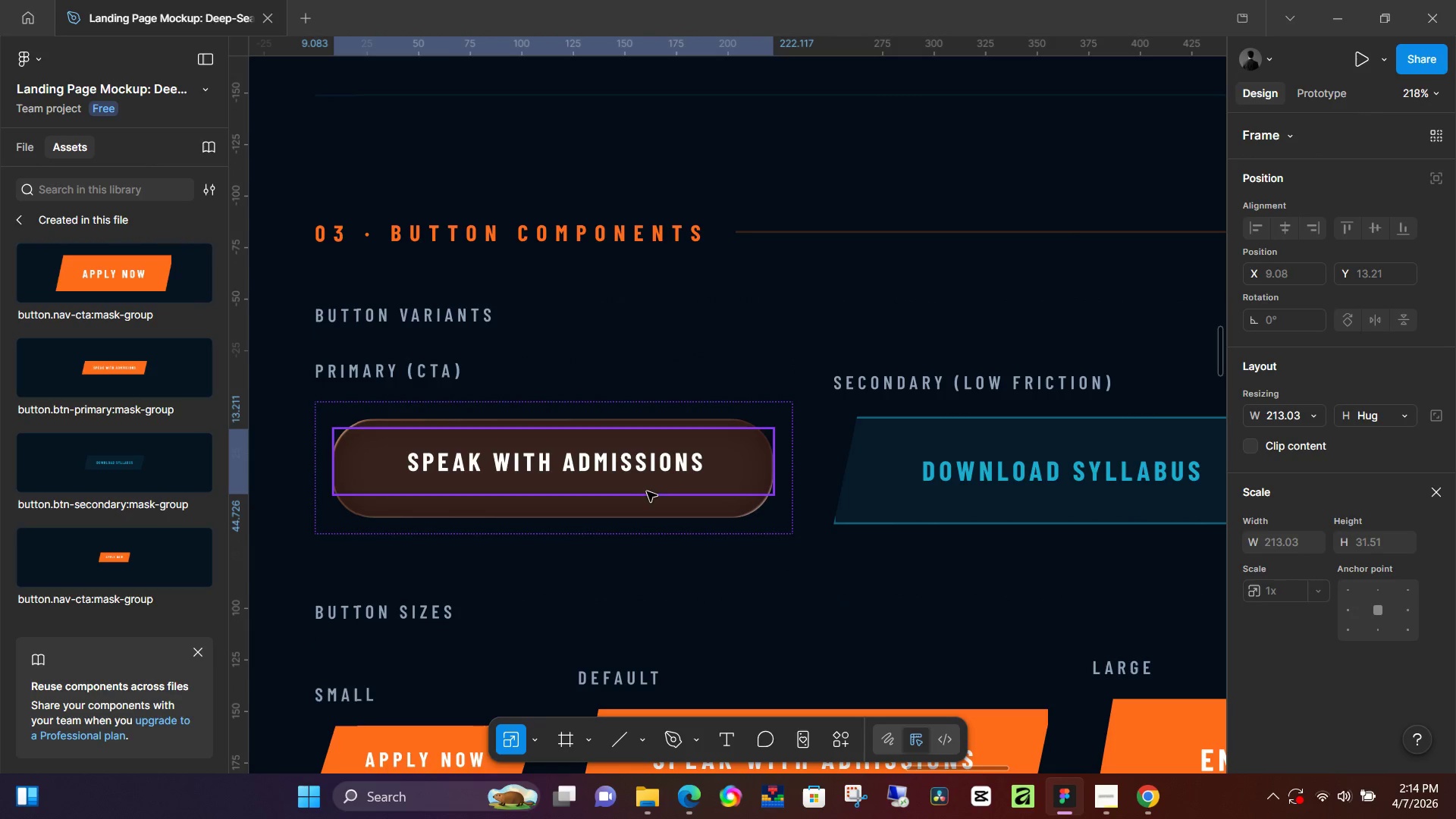 
triple_click([647, 491])
 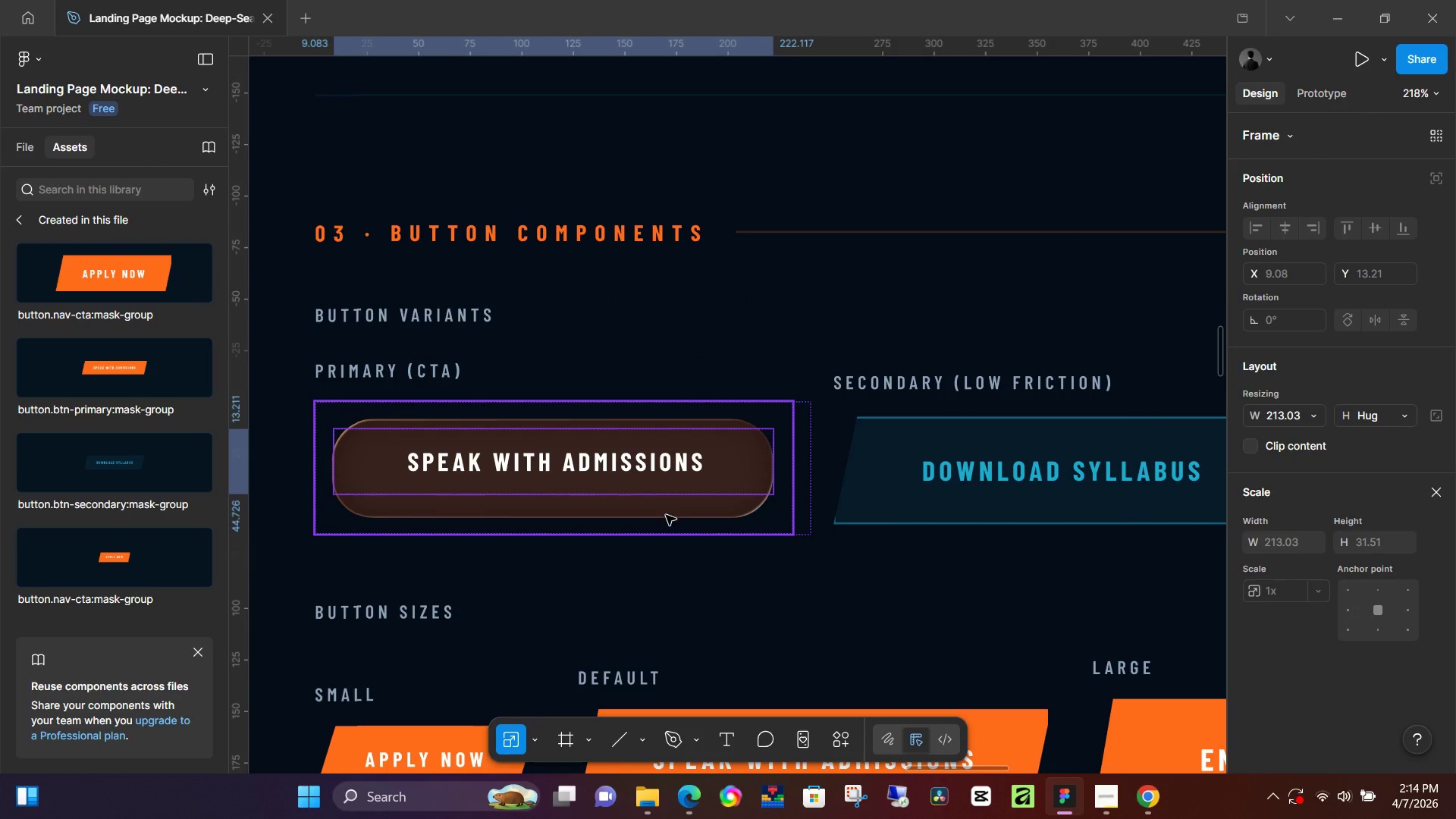 
double_click([666, 515])
 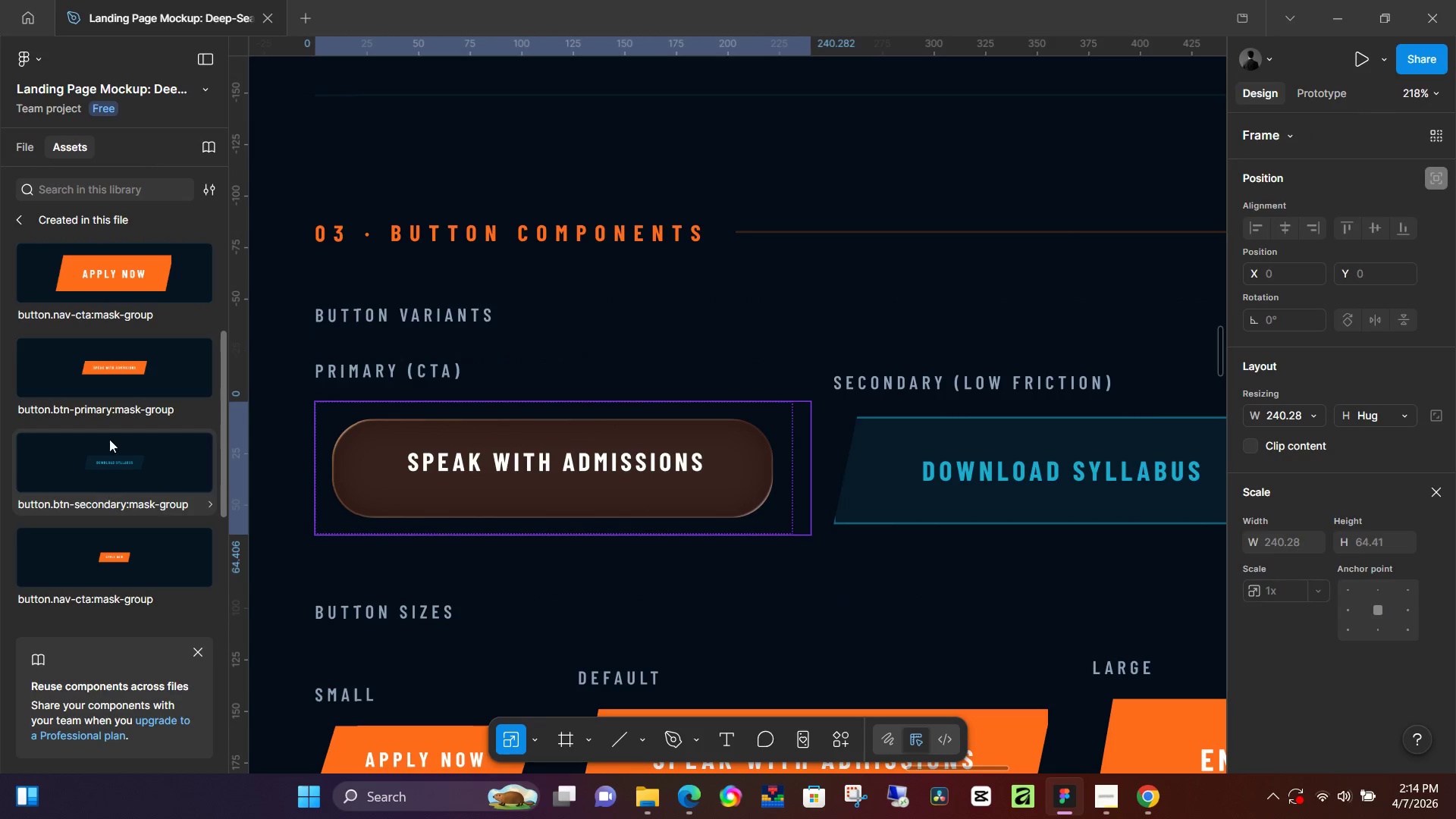 
left_click_drag(start_coordinate=[108, 373], to_coordinate=[499, 474])
 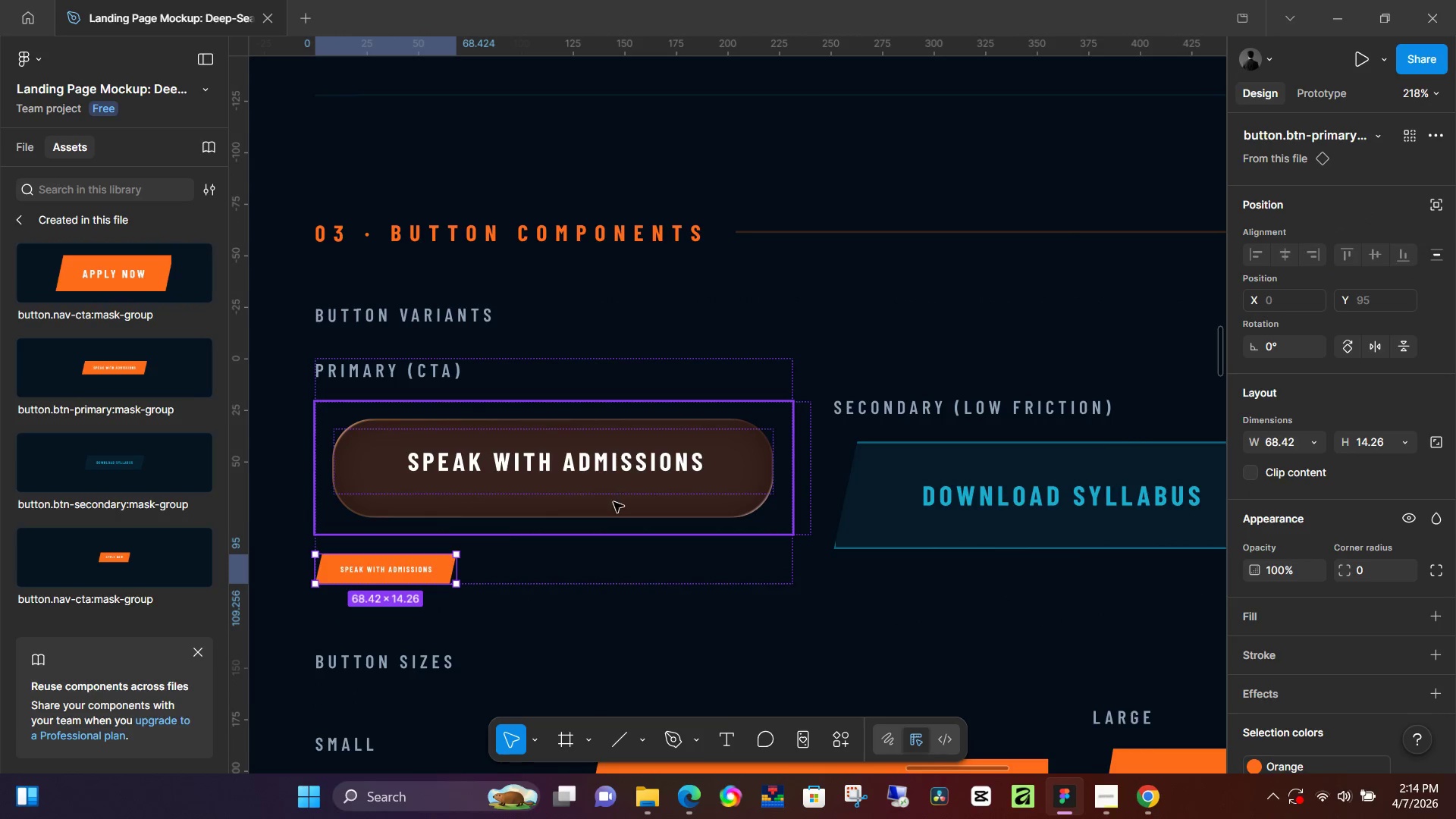 
left_click([616, 503])
 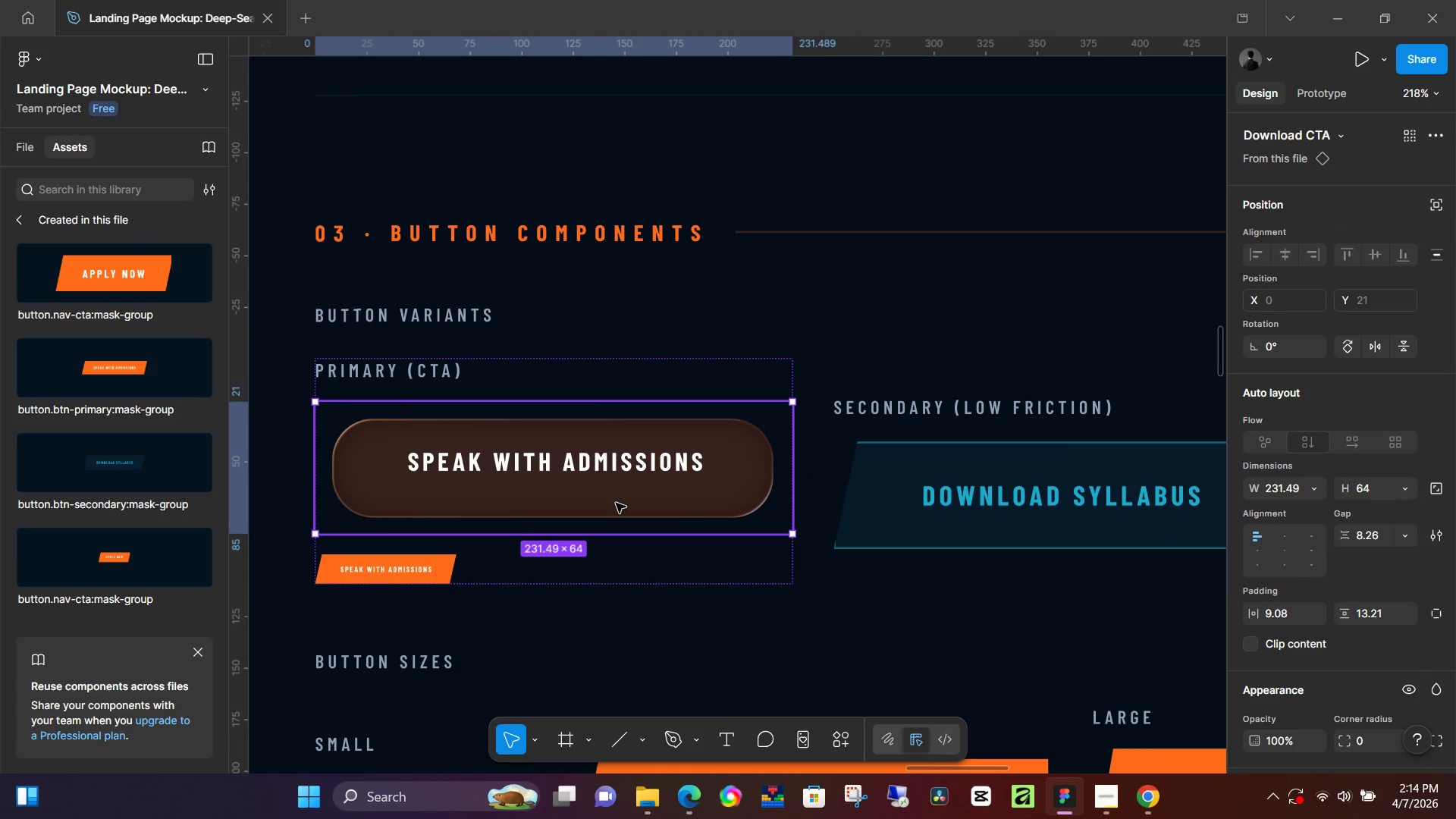 
key(Backspace)
 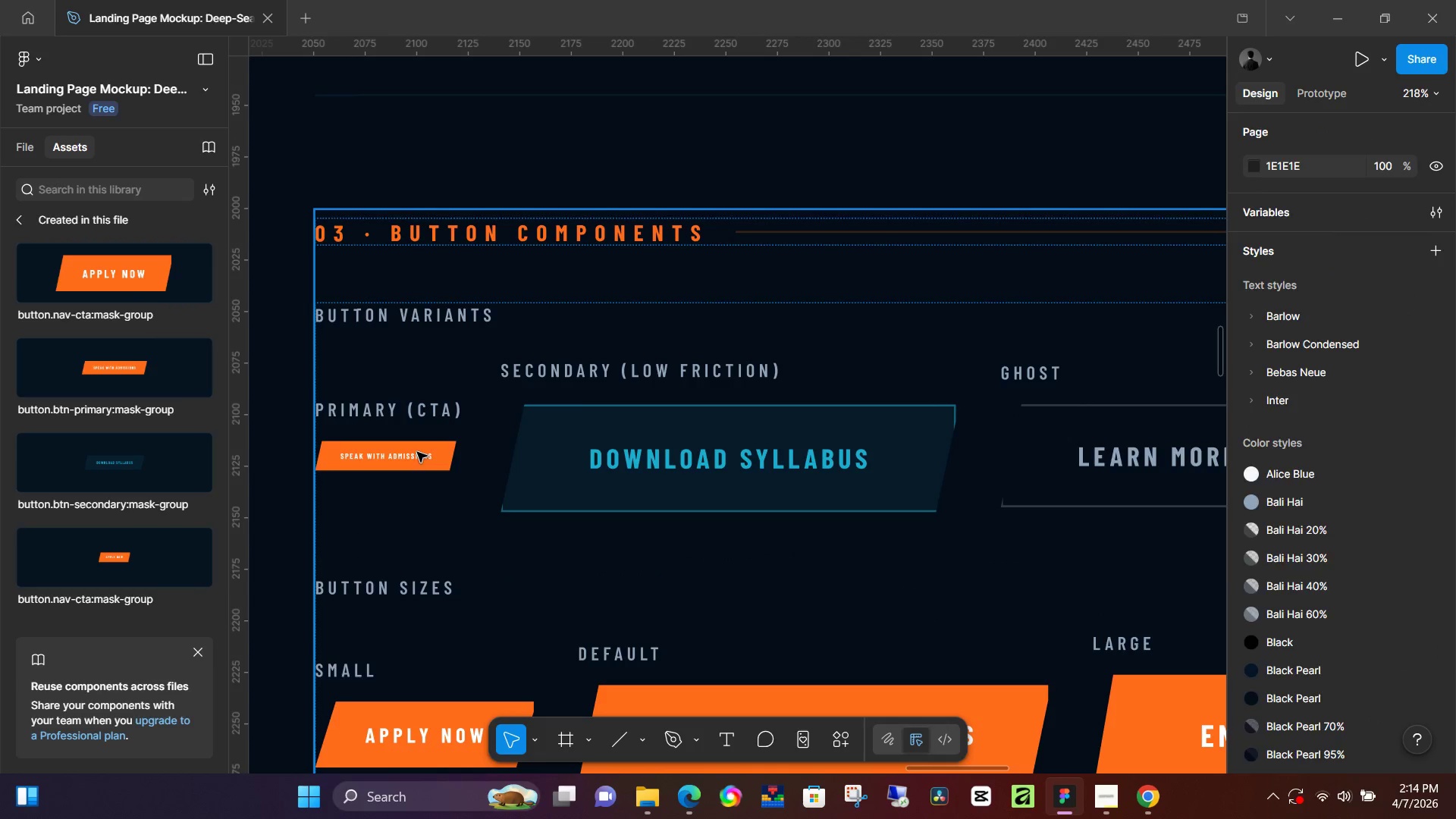 
double_click([419, 452])
 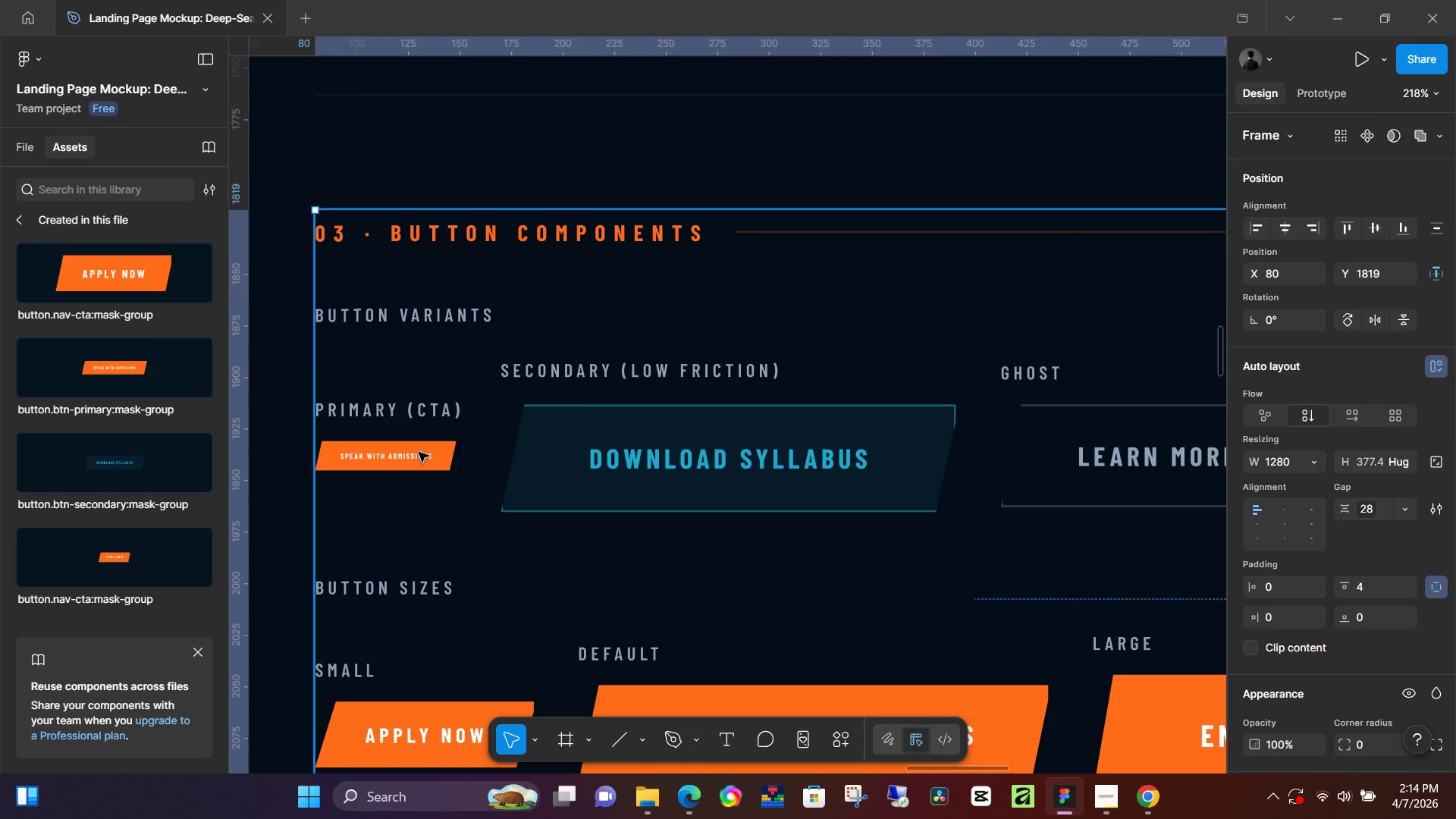 
triple_click([419, 452])
 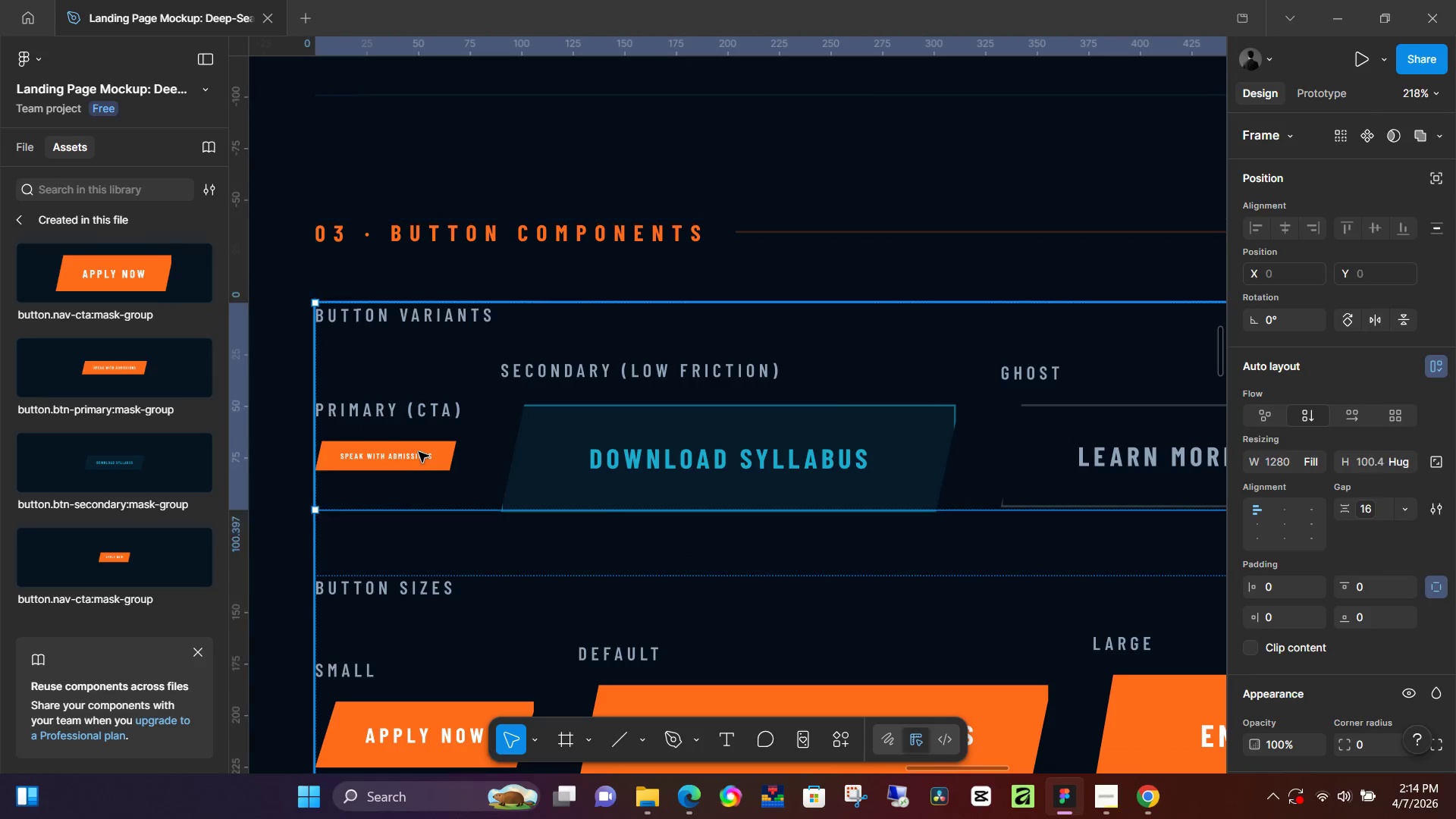 
triple_click([419, 452])
 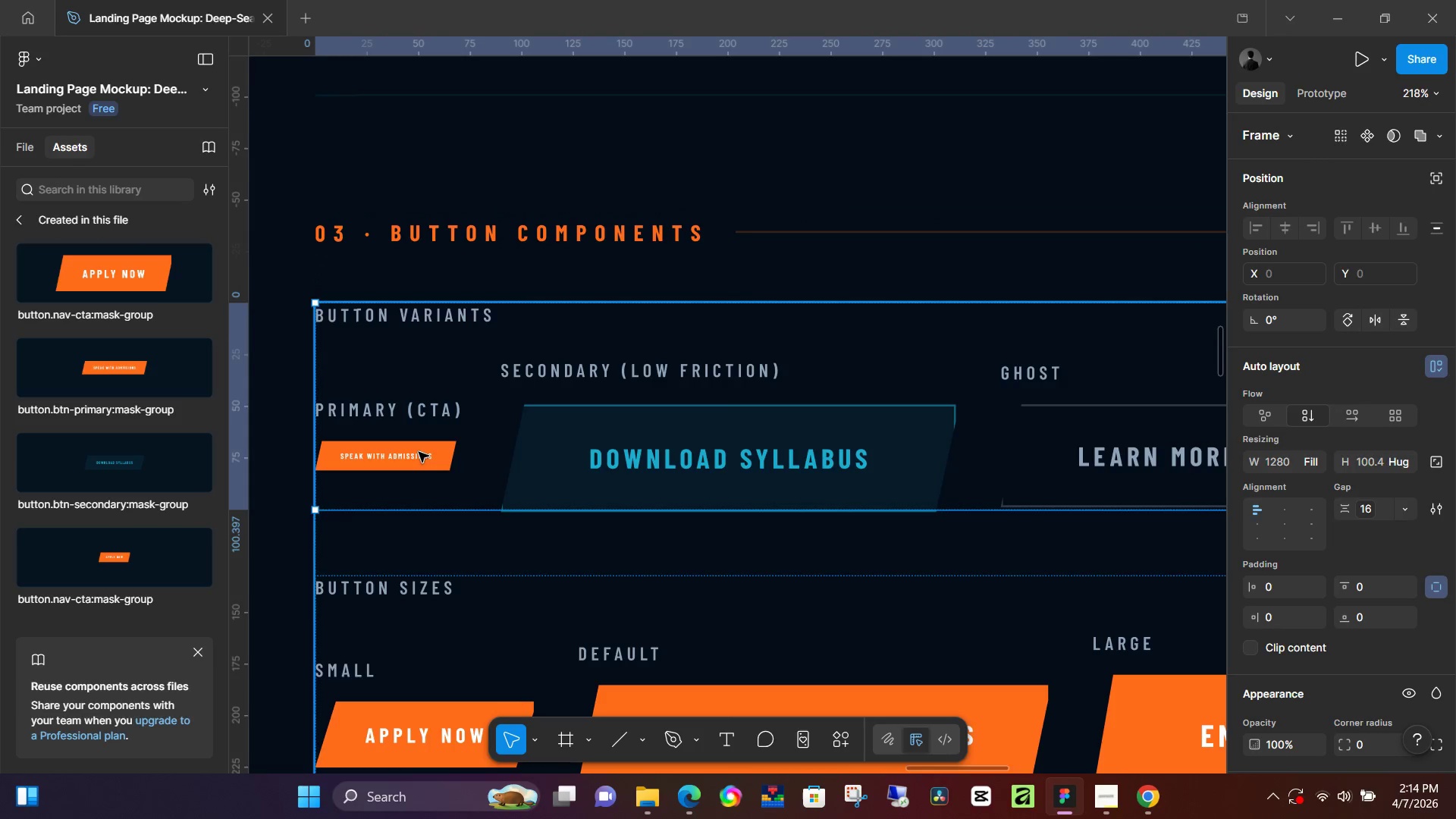 
triple_click([419, 452])
 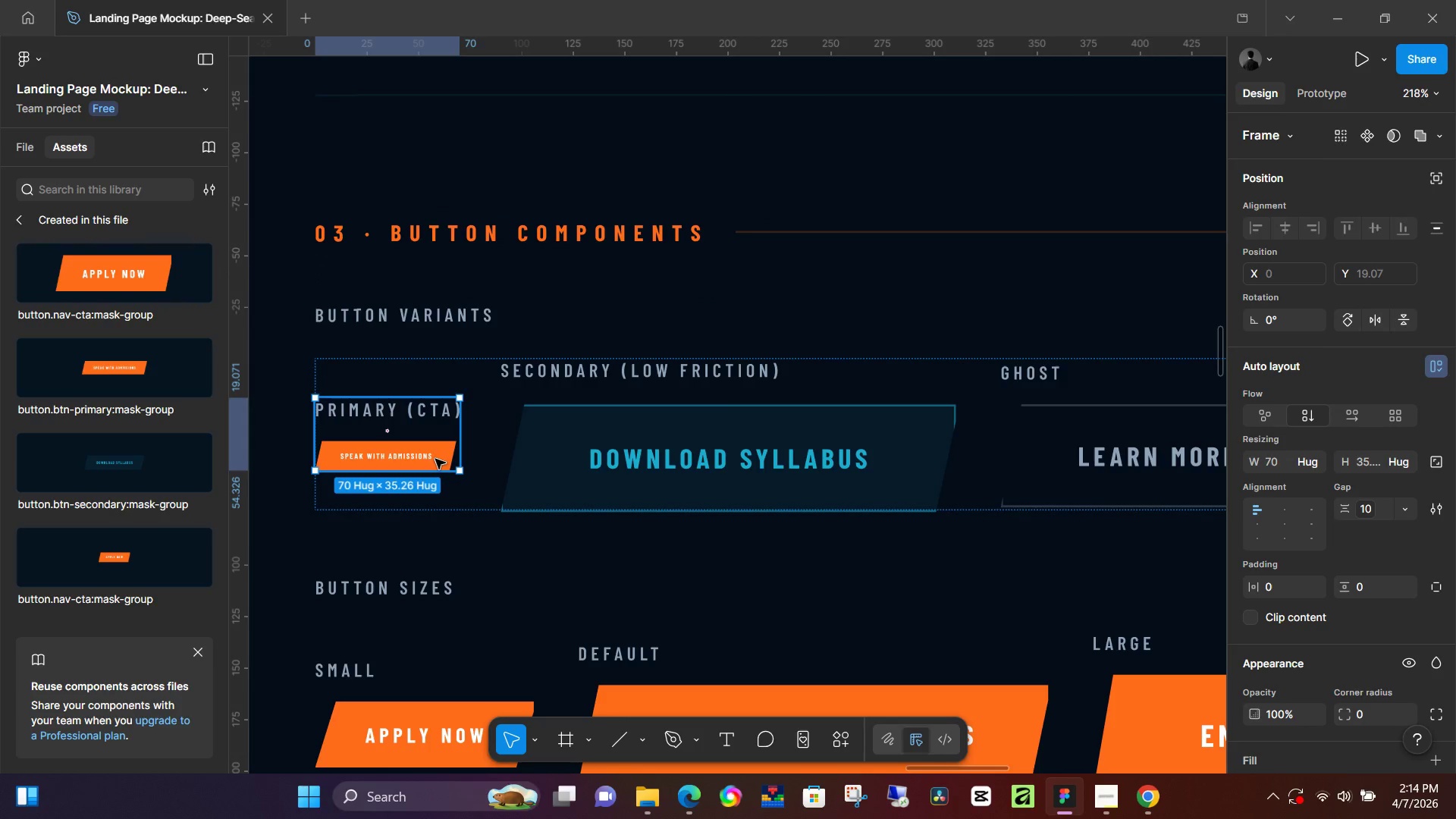 
double_click([435, 459])
 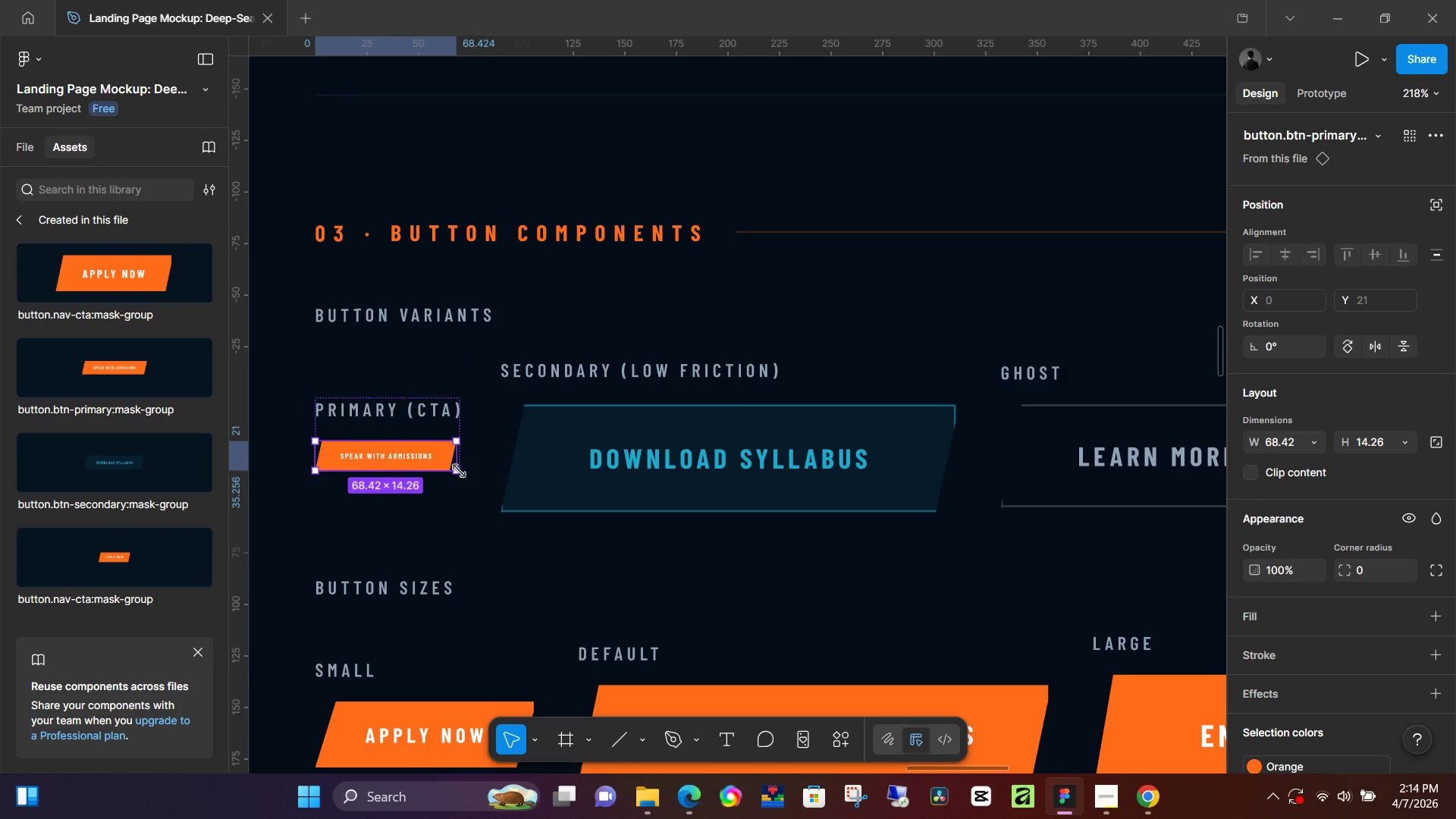 
left_click([459, 471])
 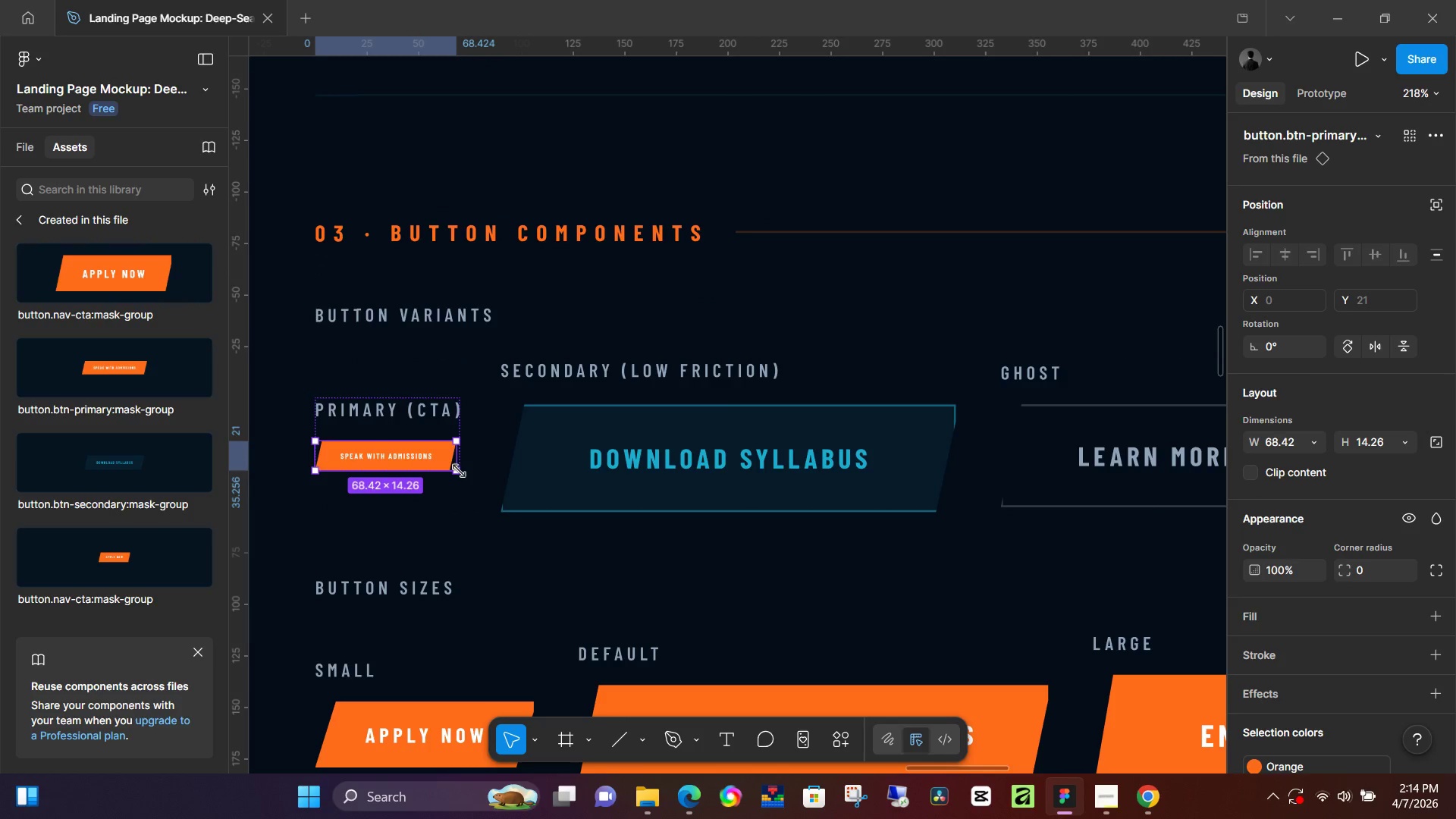 
key(K)
 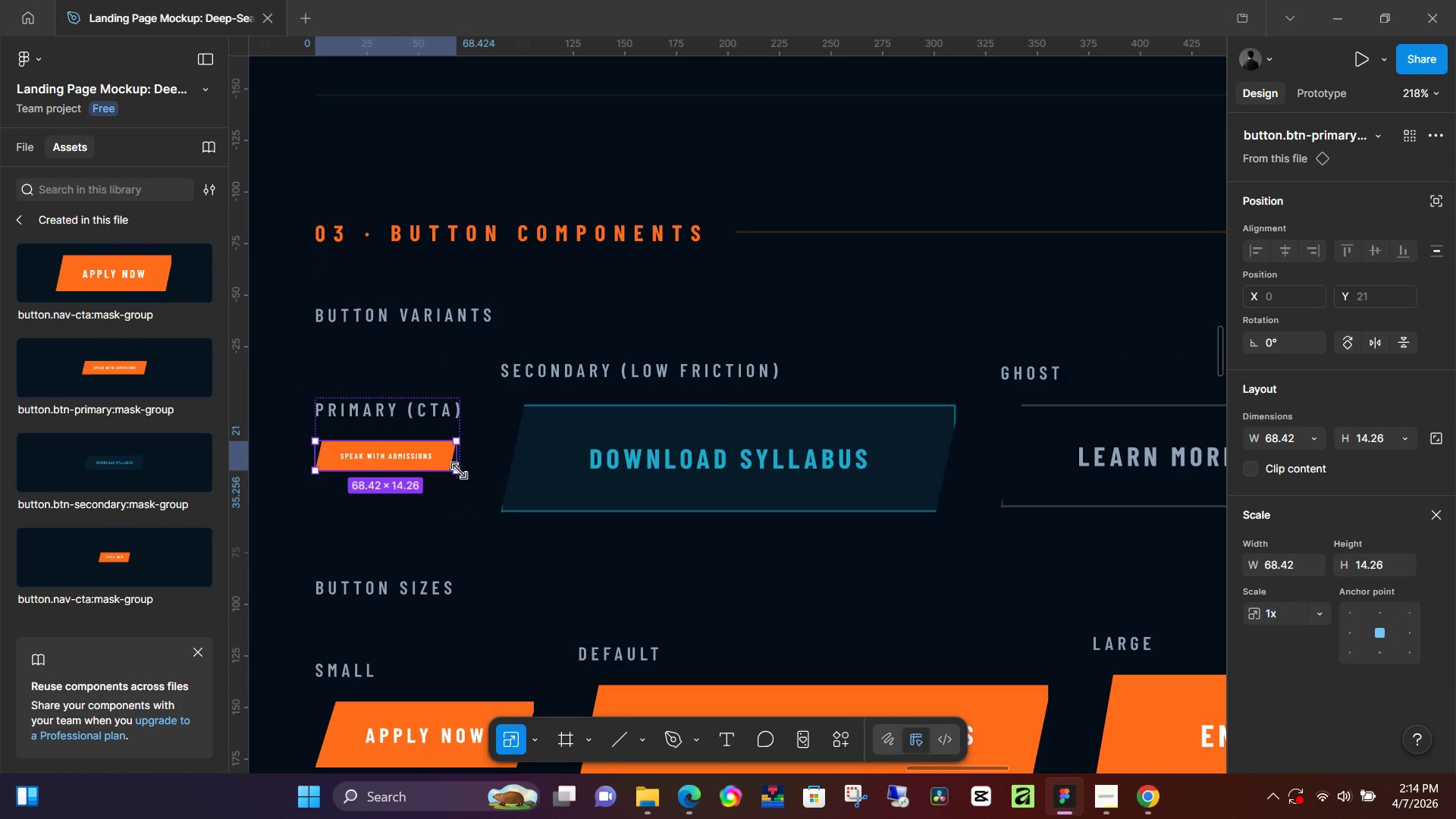 
left_click_drag(start_coordinate=[459, 471], to_coordinate=[604, 548])
 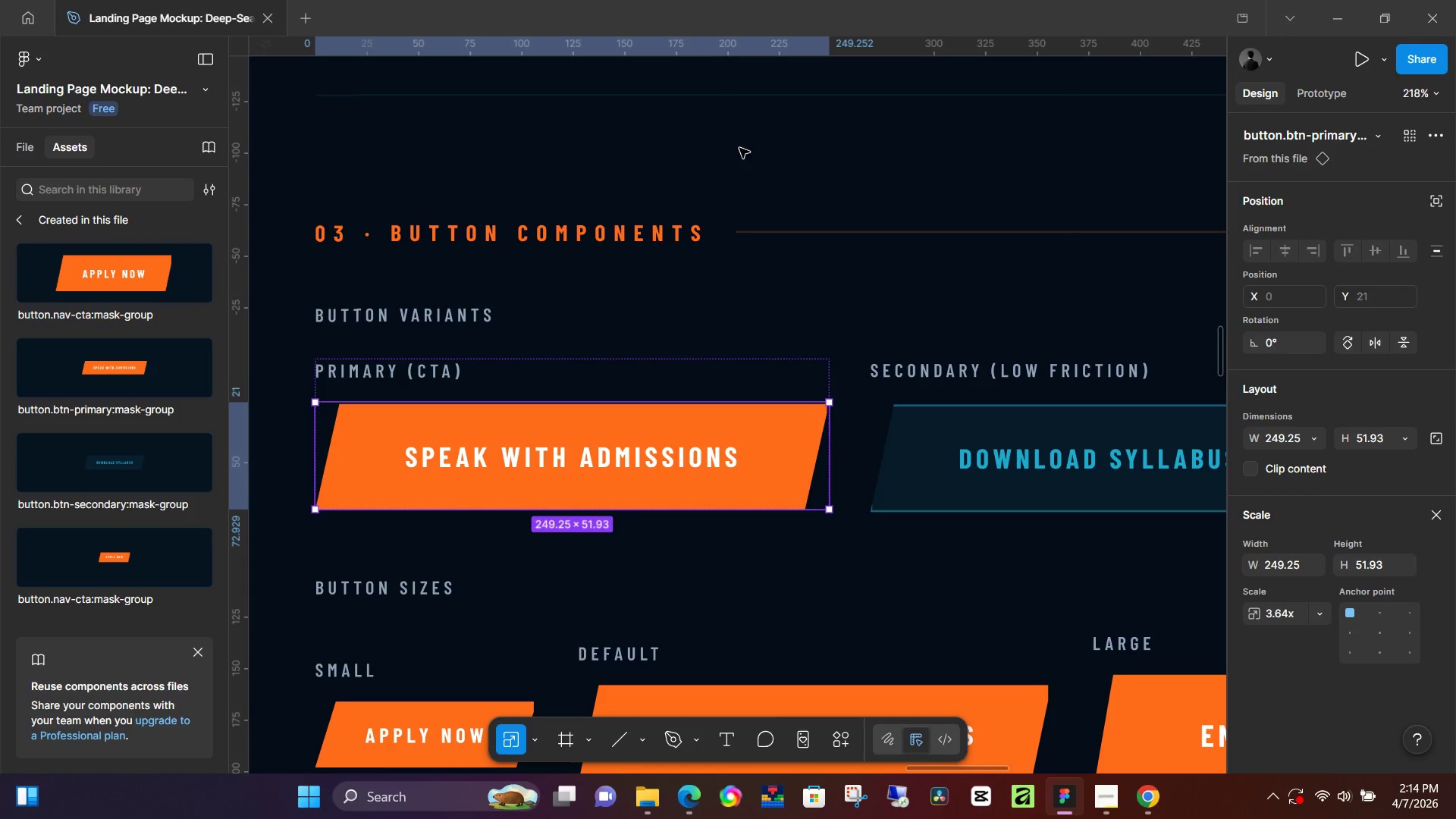 
left_click([739, 148])
 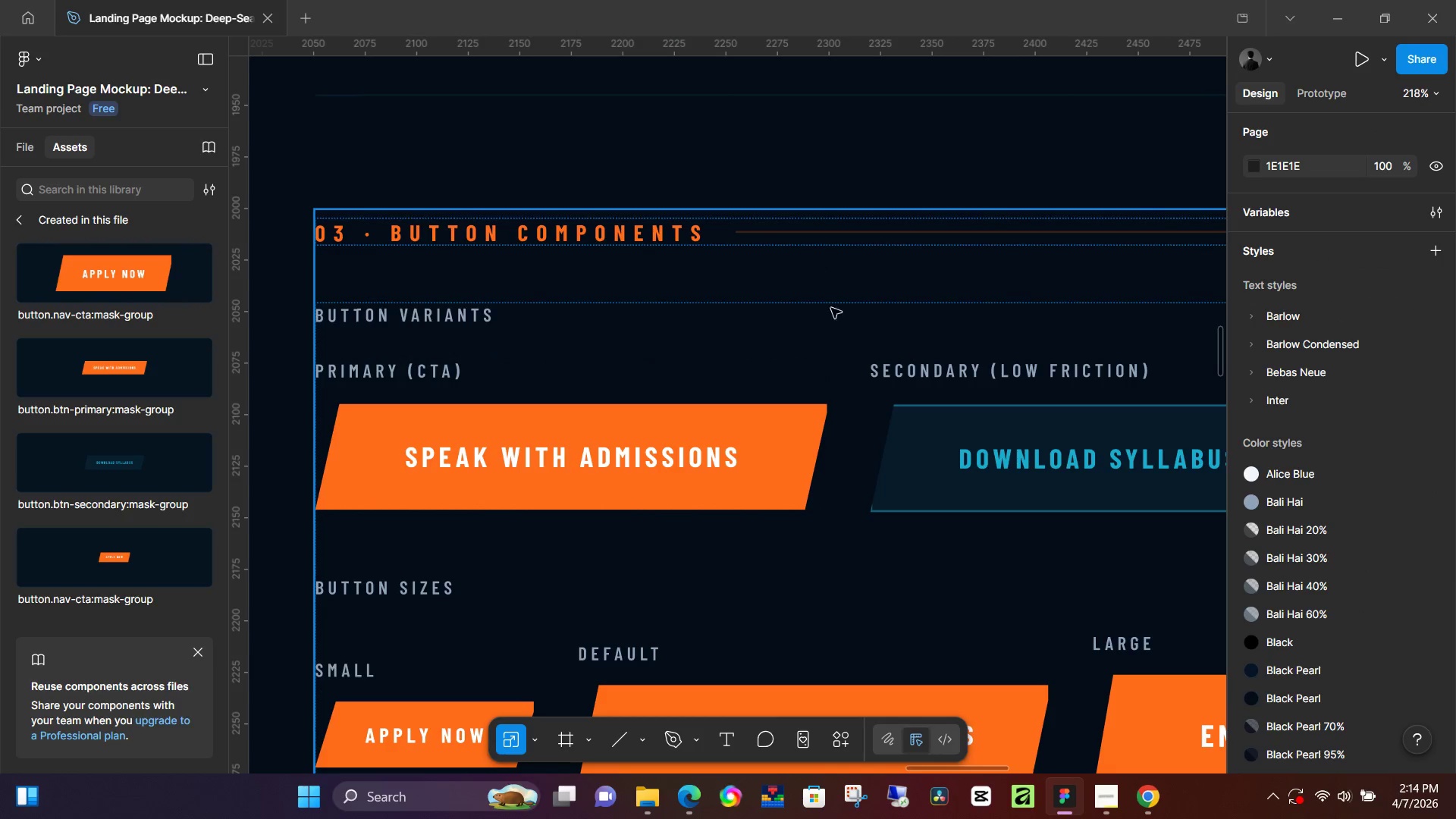 
hold_key(key=ControlLeft, duration=1.0)
scroll: coordinate [850, 403], scroll_direction: down, amount: 8.0
 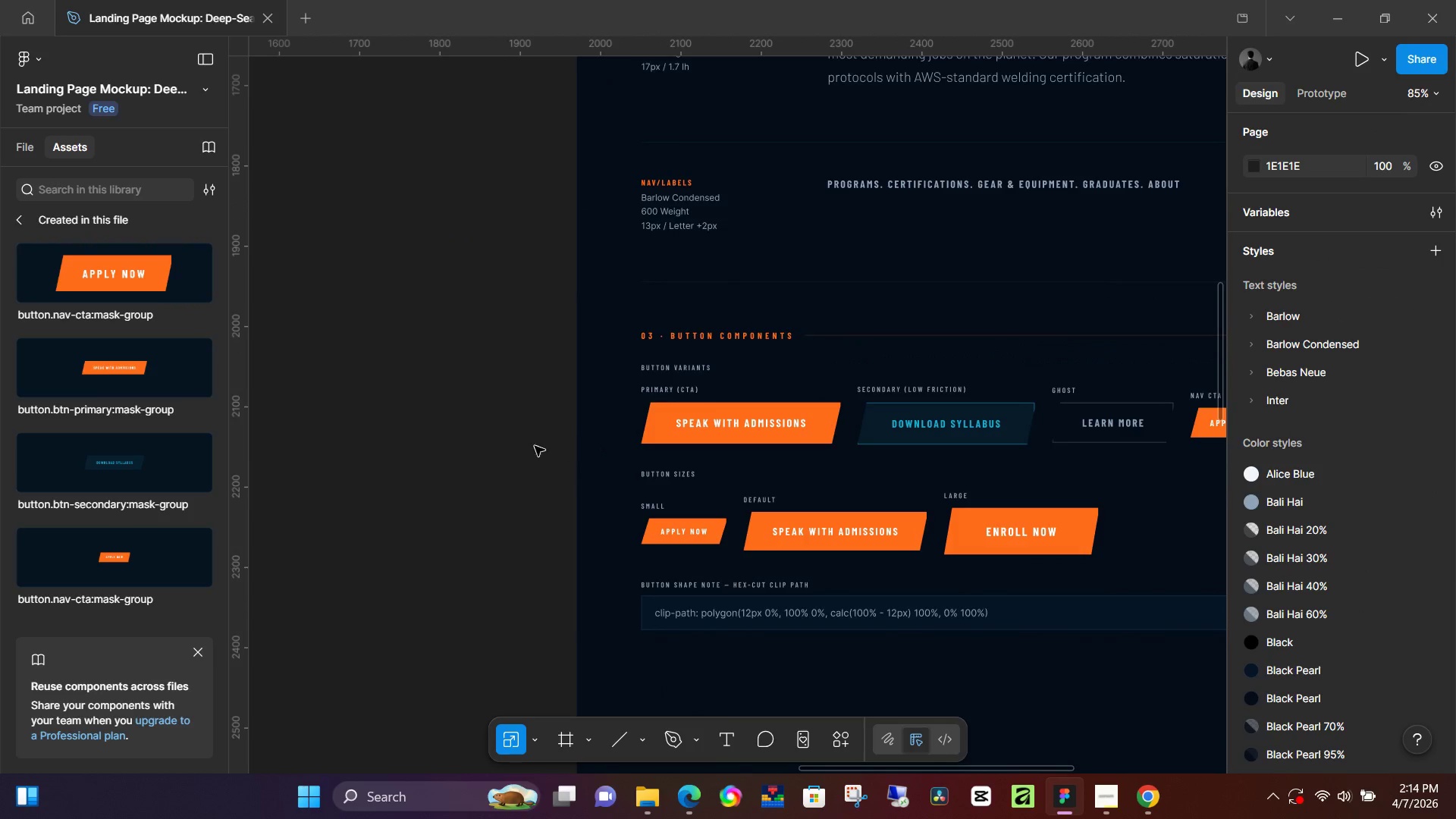 
left_click([497, 447])
 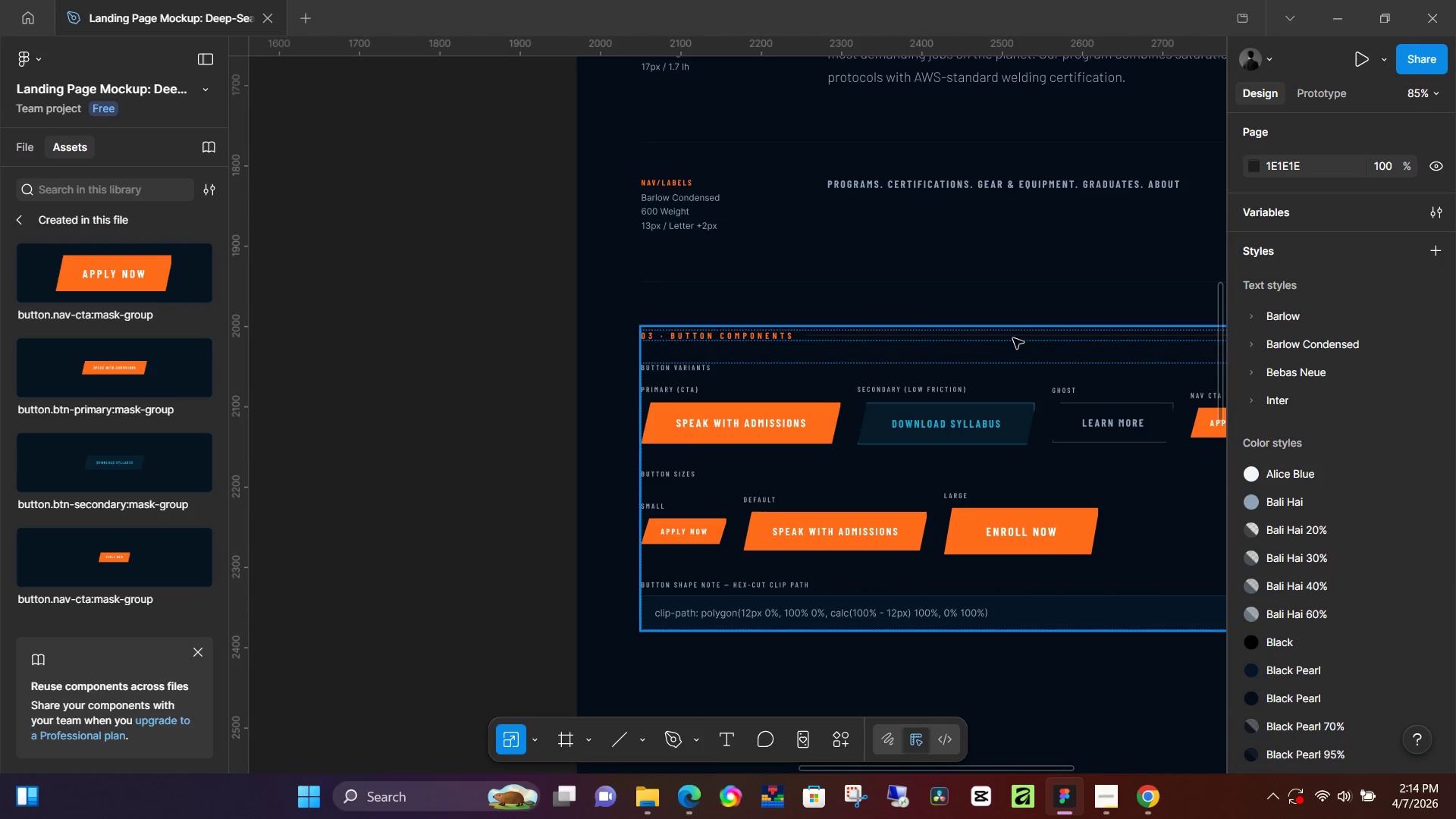 
hold_key(key=Space, duration=1.05)
 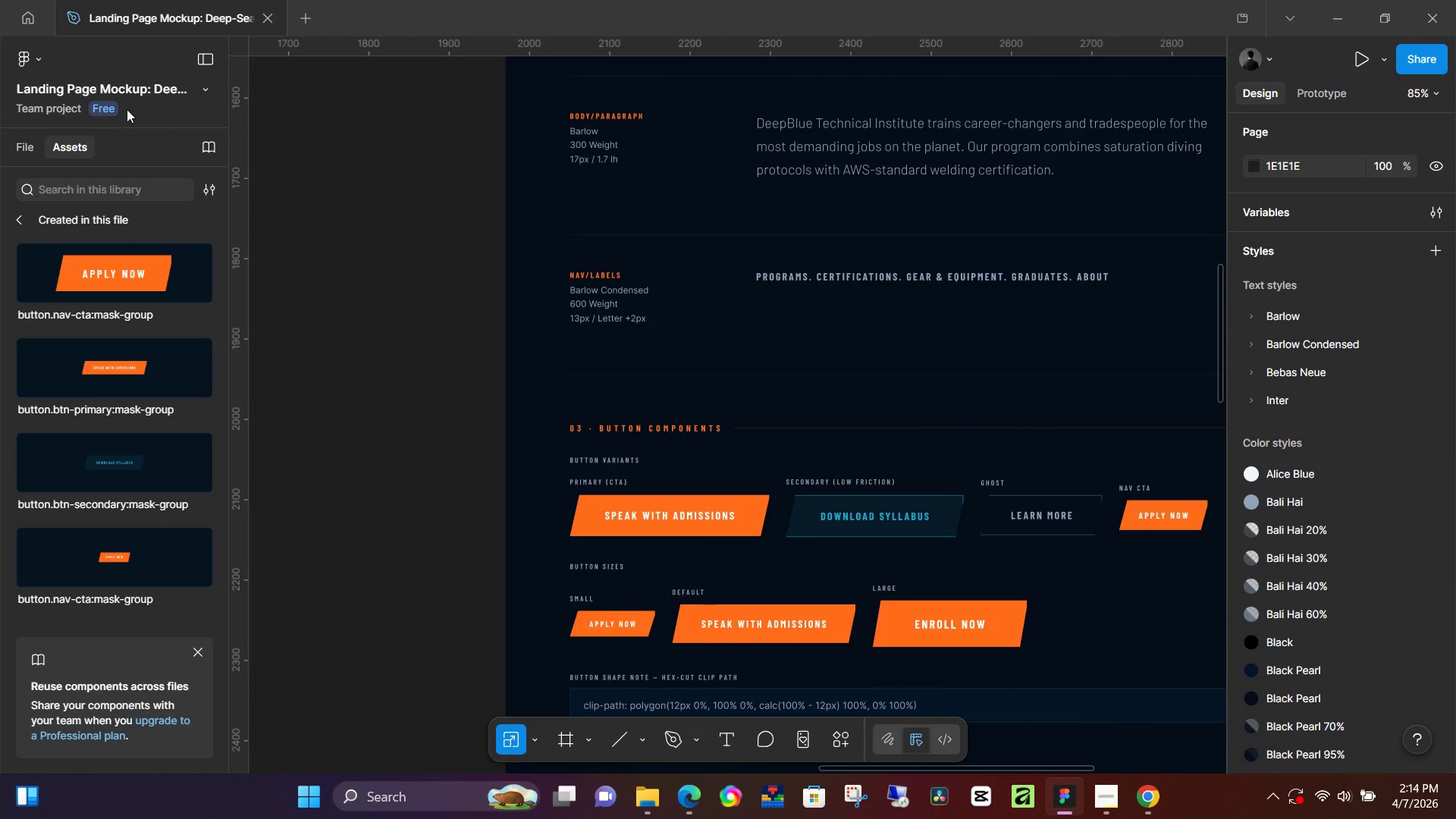 
left_click_drag(start_coordinate=[1021, 329], to_coordinate=[950, 422])
 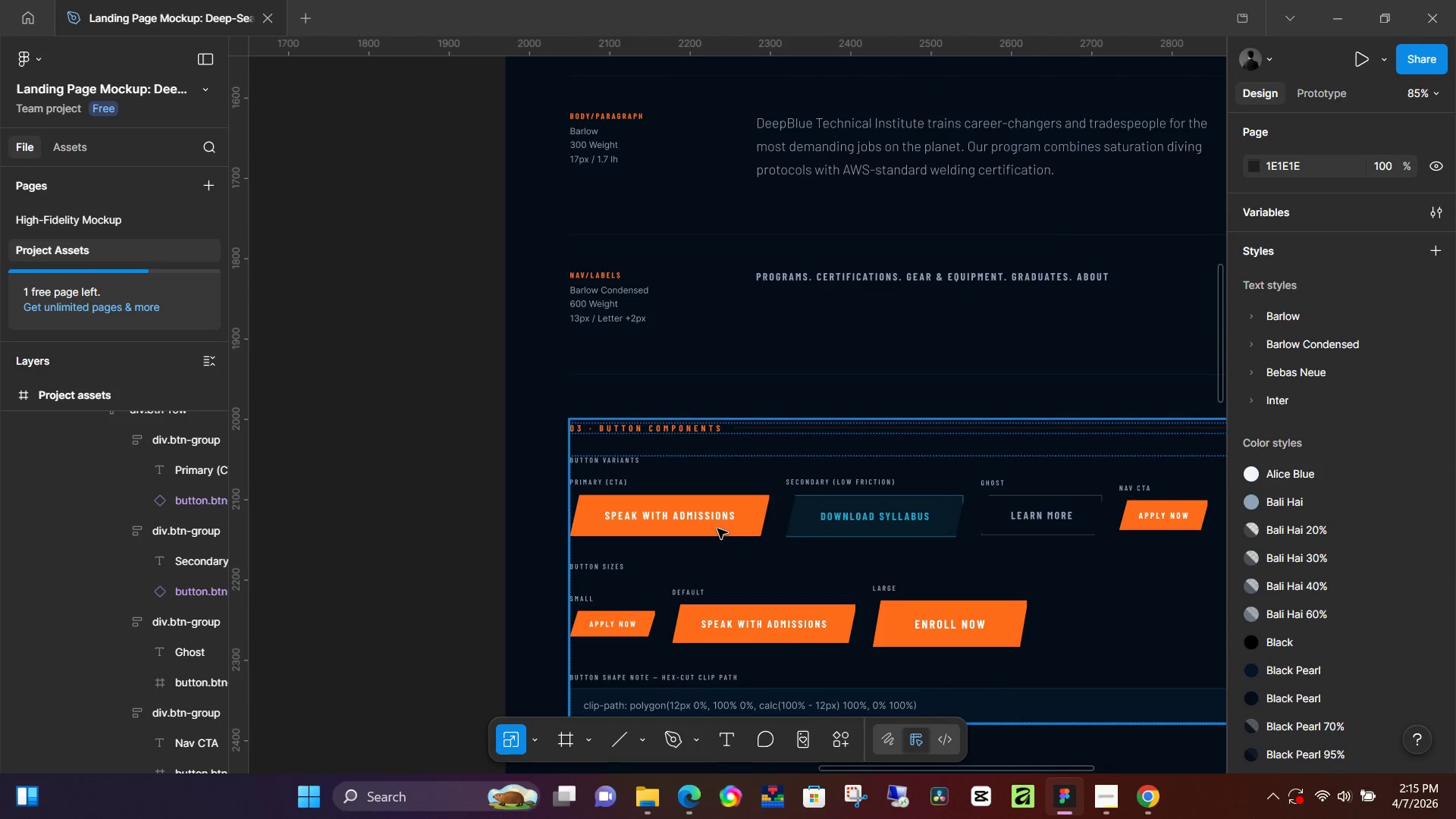 
wait(6.06)
 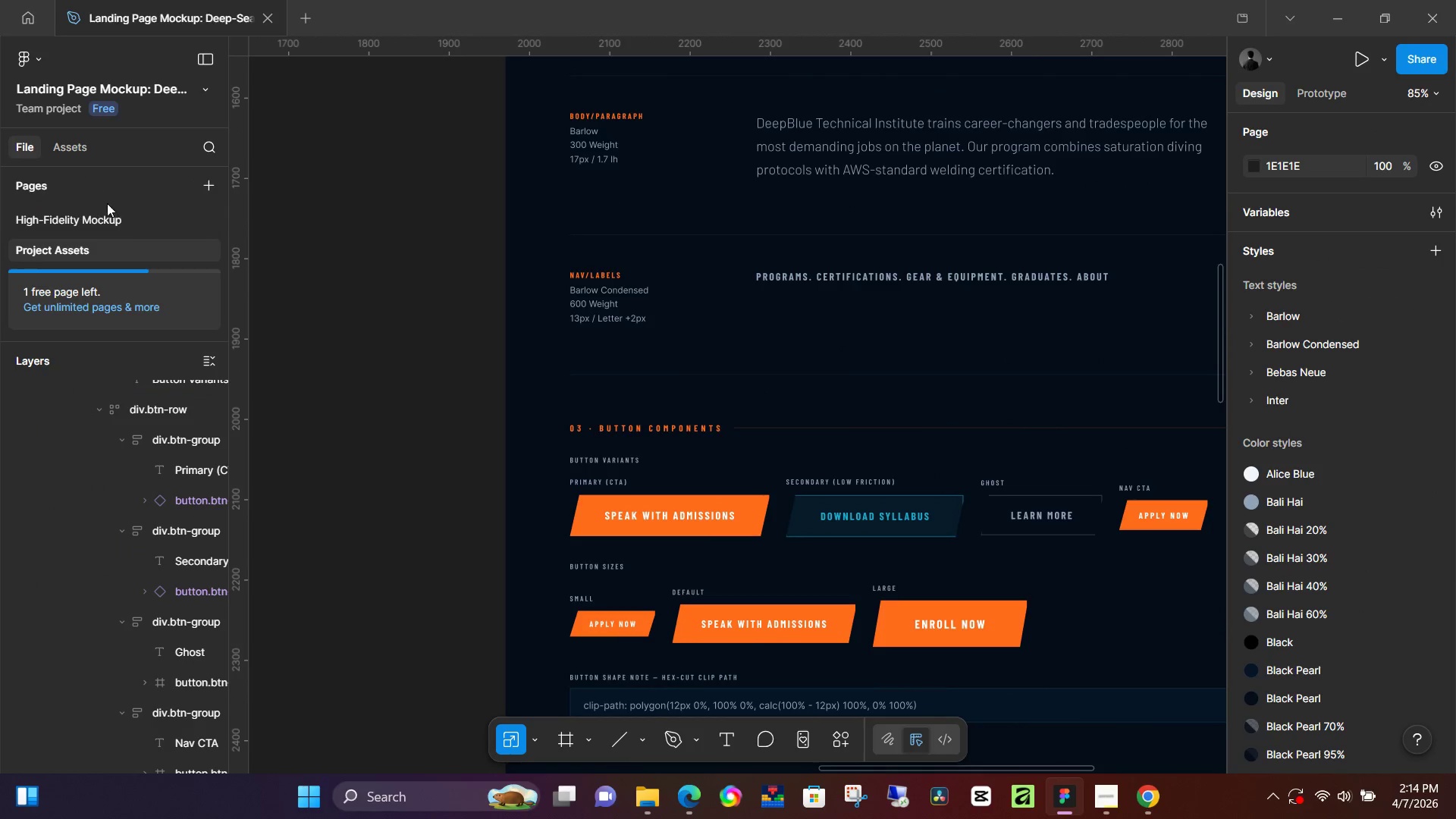 
double_click([1021, 516])
 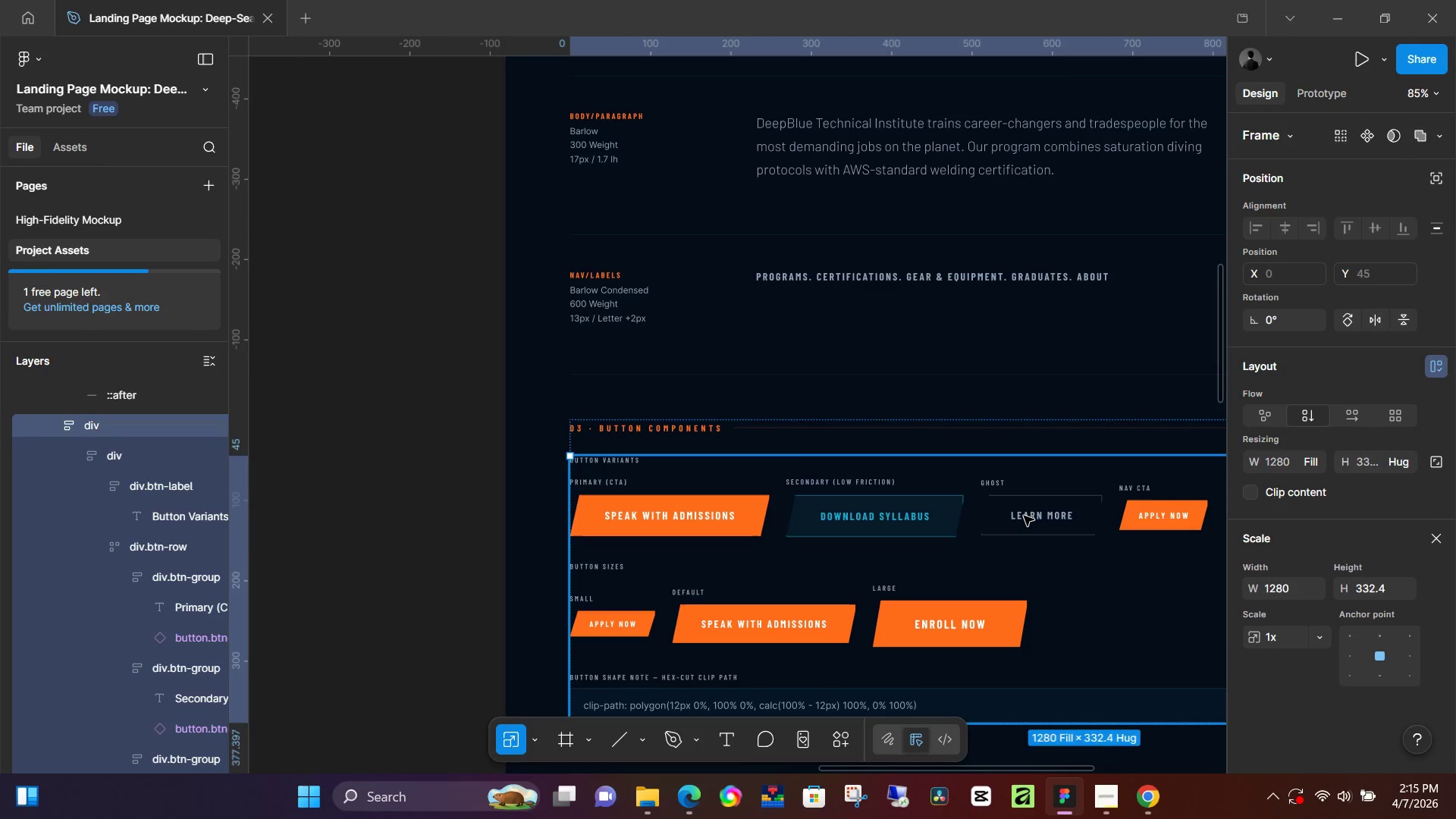 
double_click([1024, 516])
 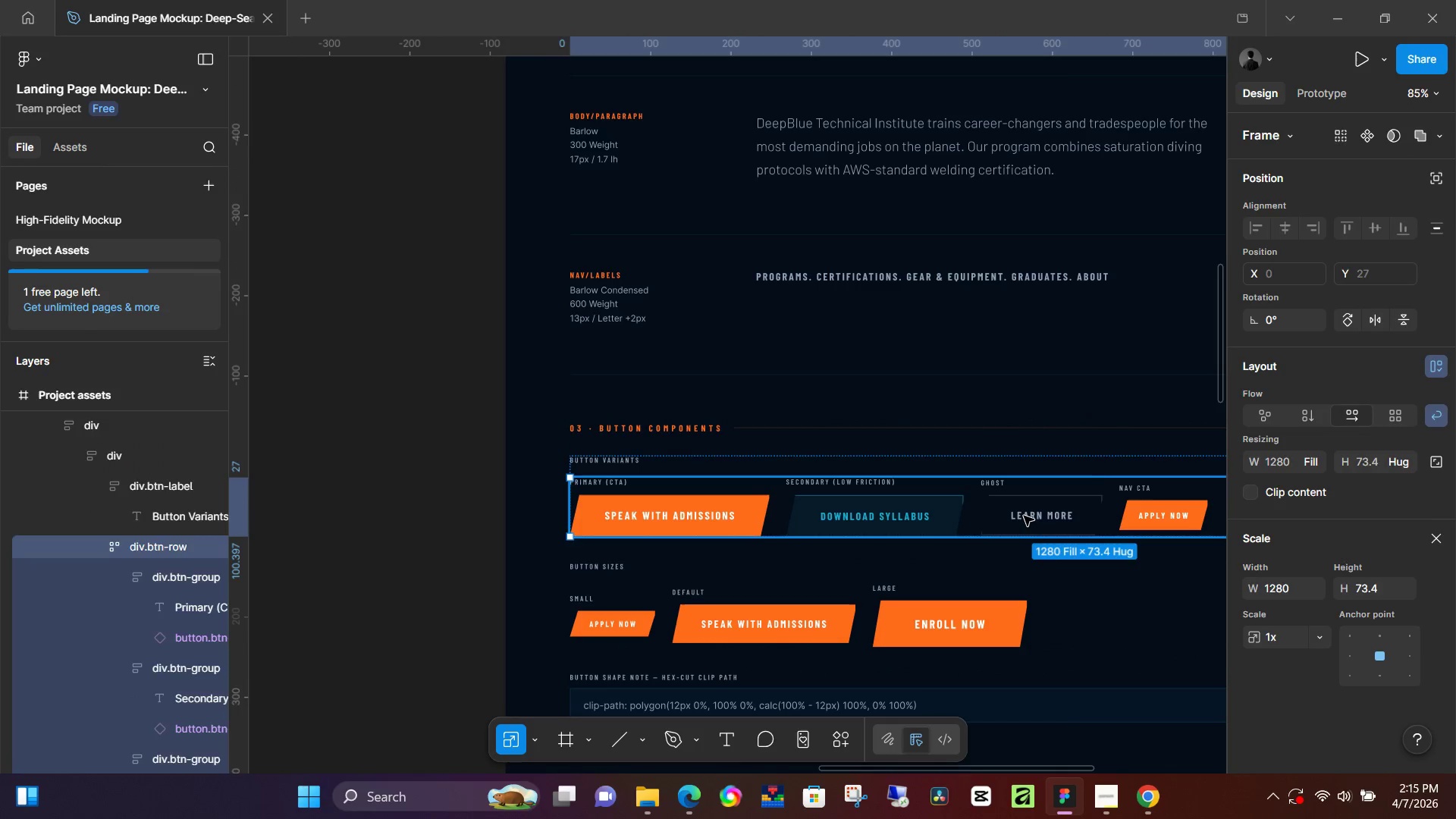 
triple_click([1024, 516])
 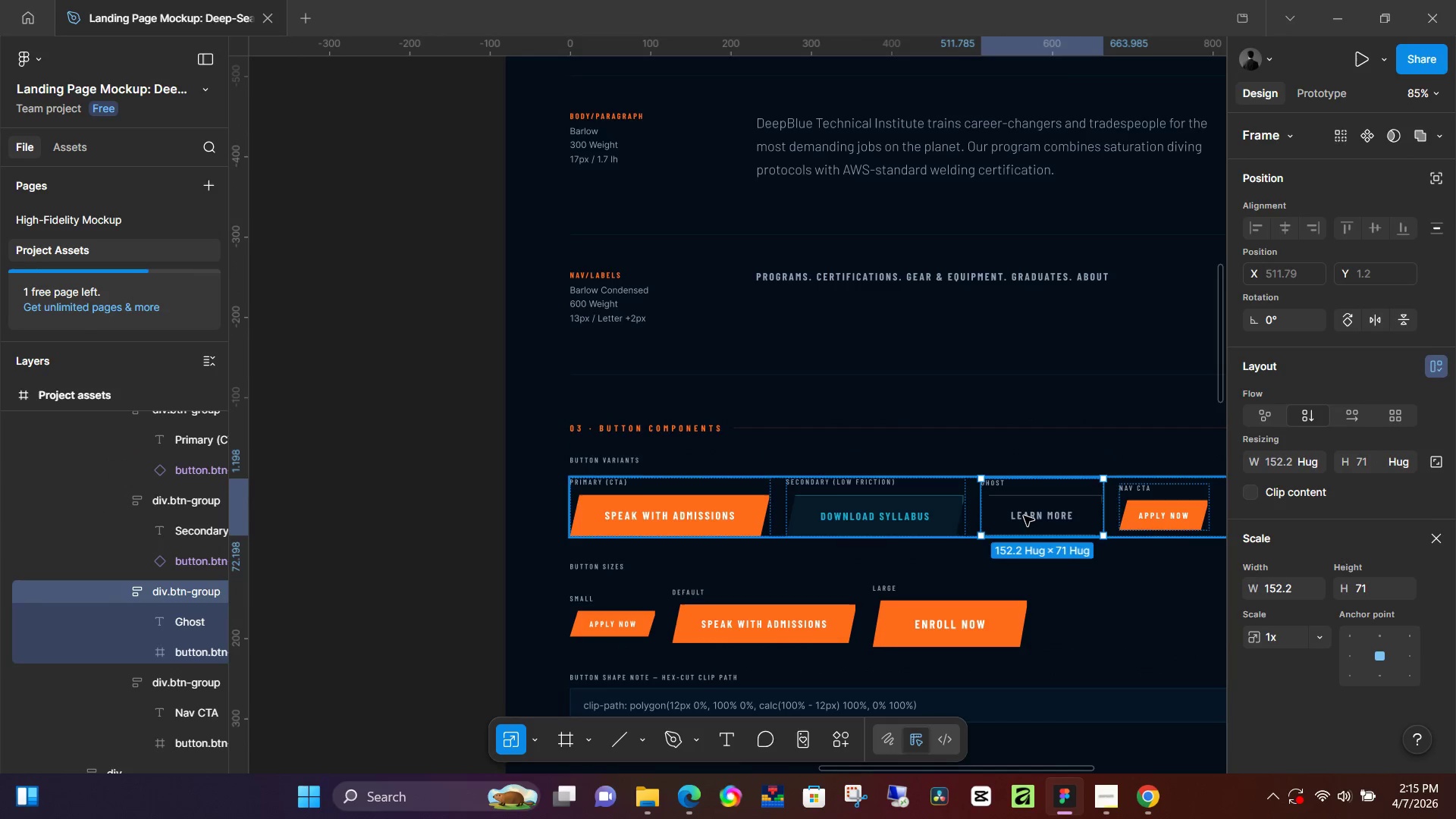 
triple_click([1024, 516])
 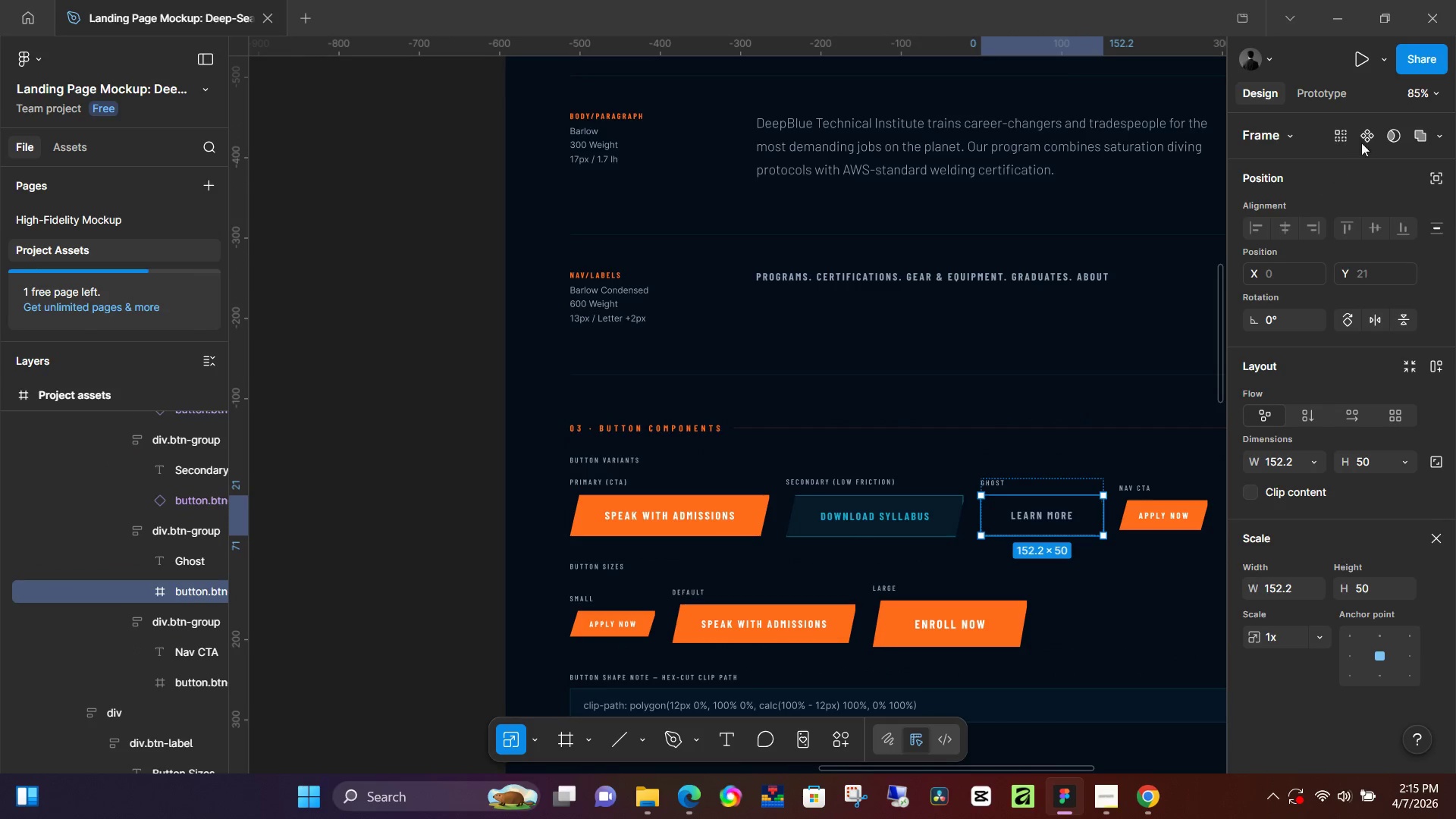 
left_click([1373, 136])
 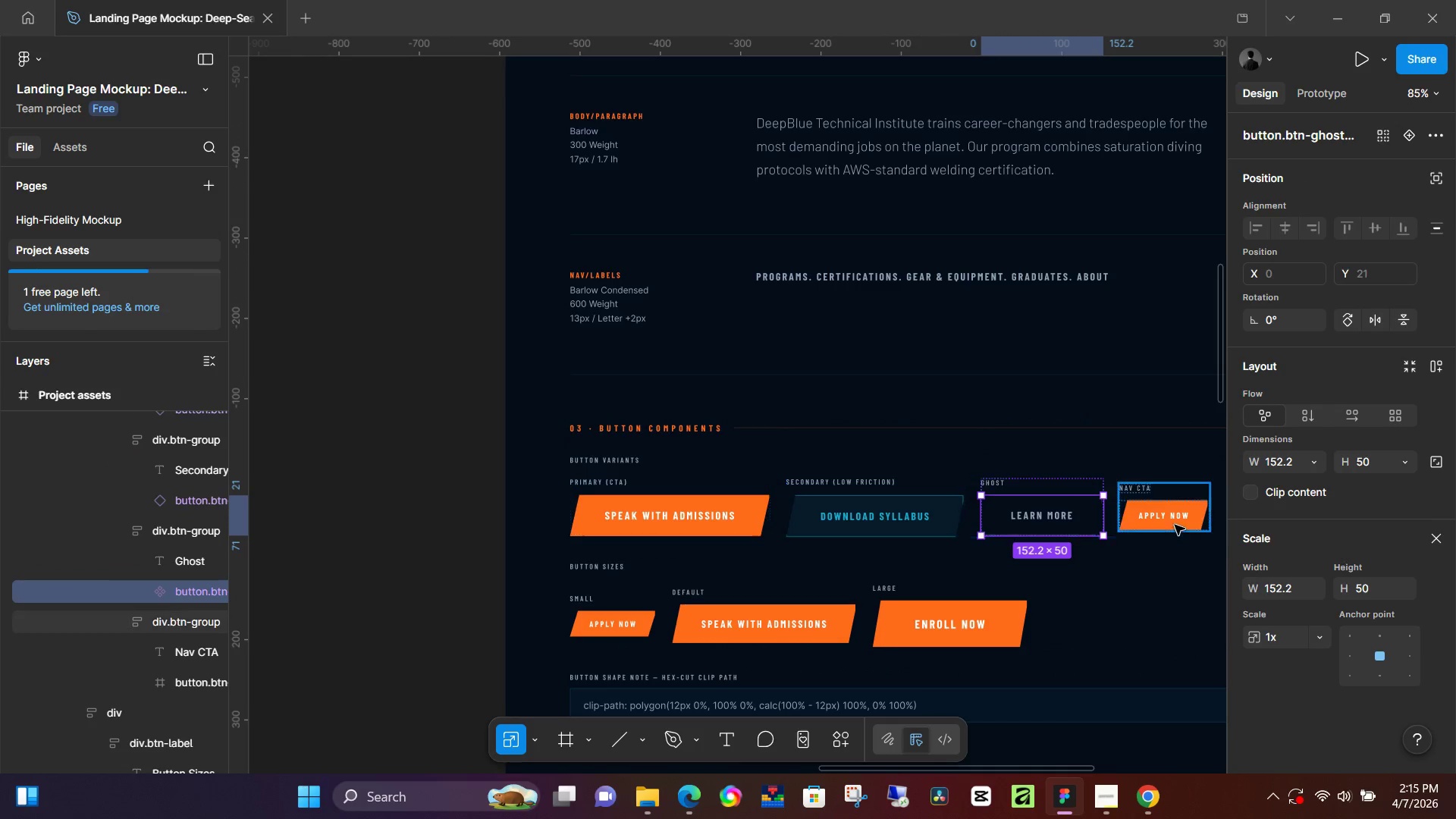 
double_click([1175, 525])
 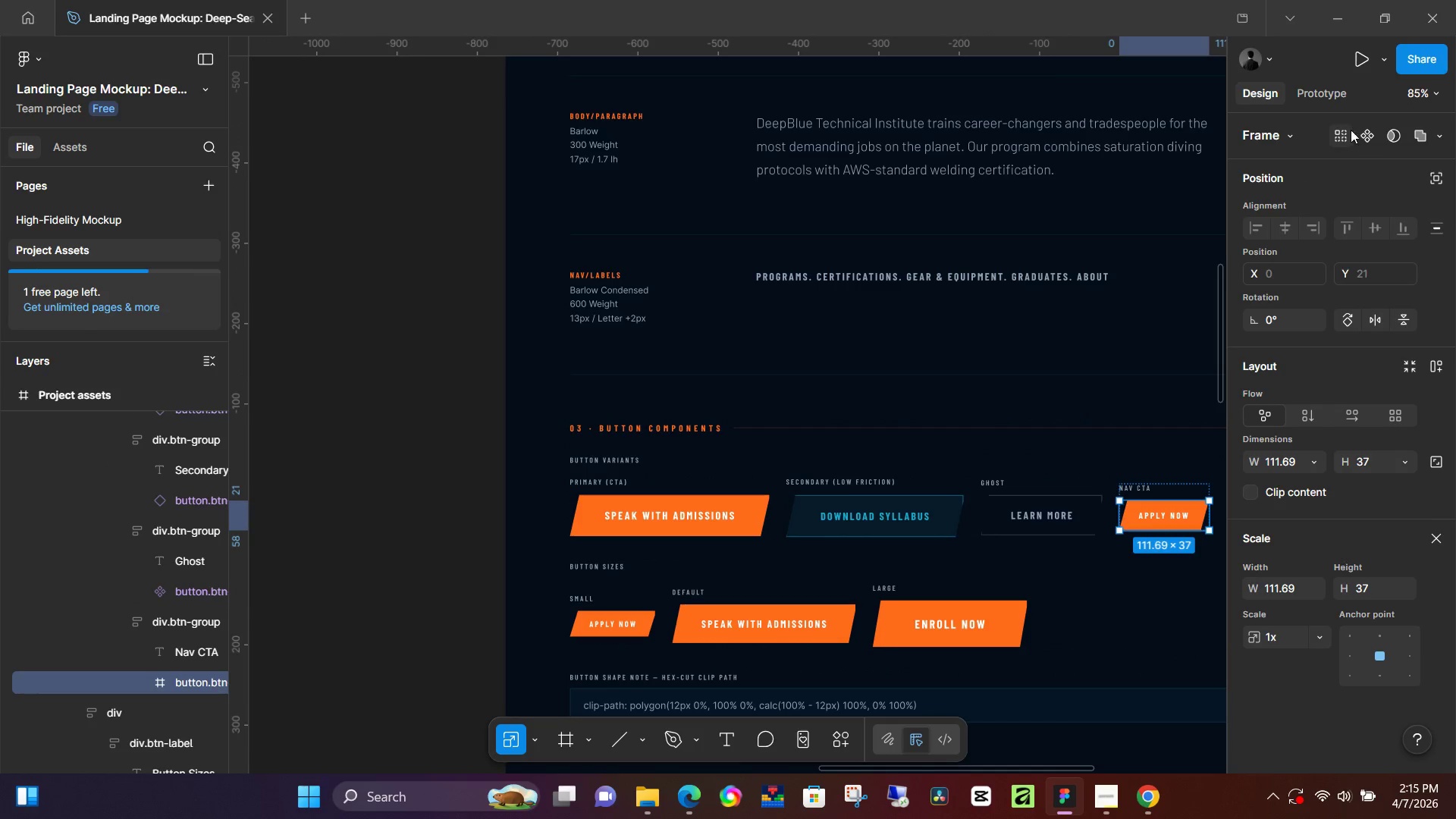 
left_click([1360, 137])
 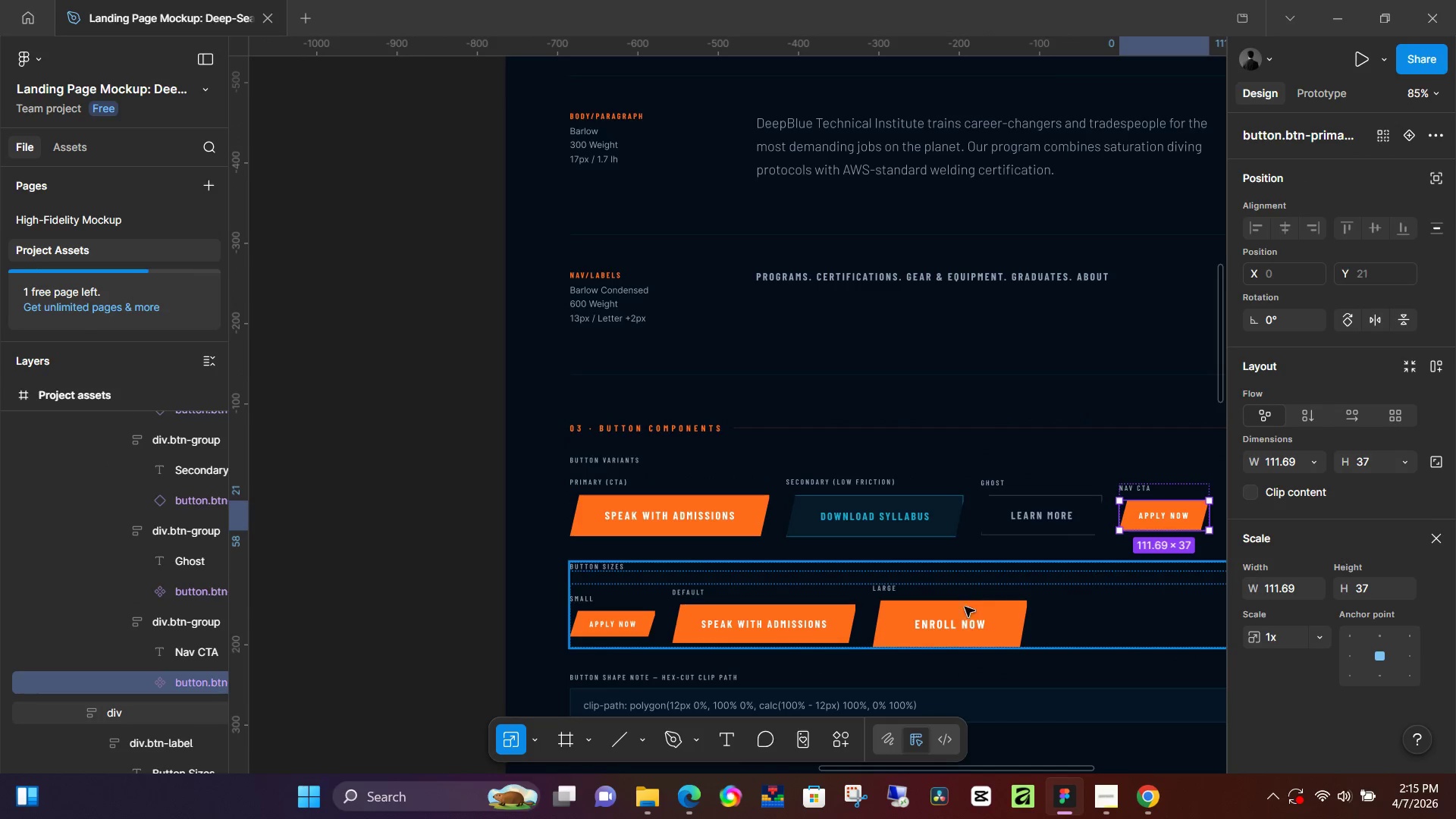 
double_click([962, 615])
 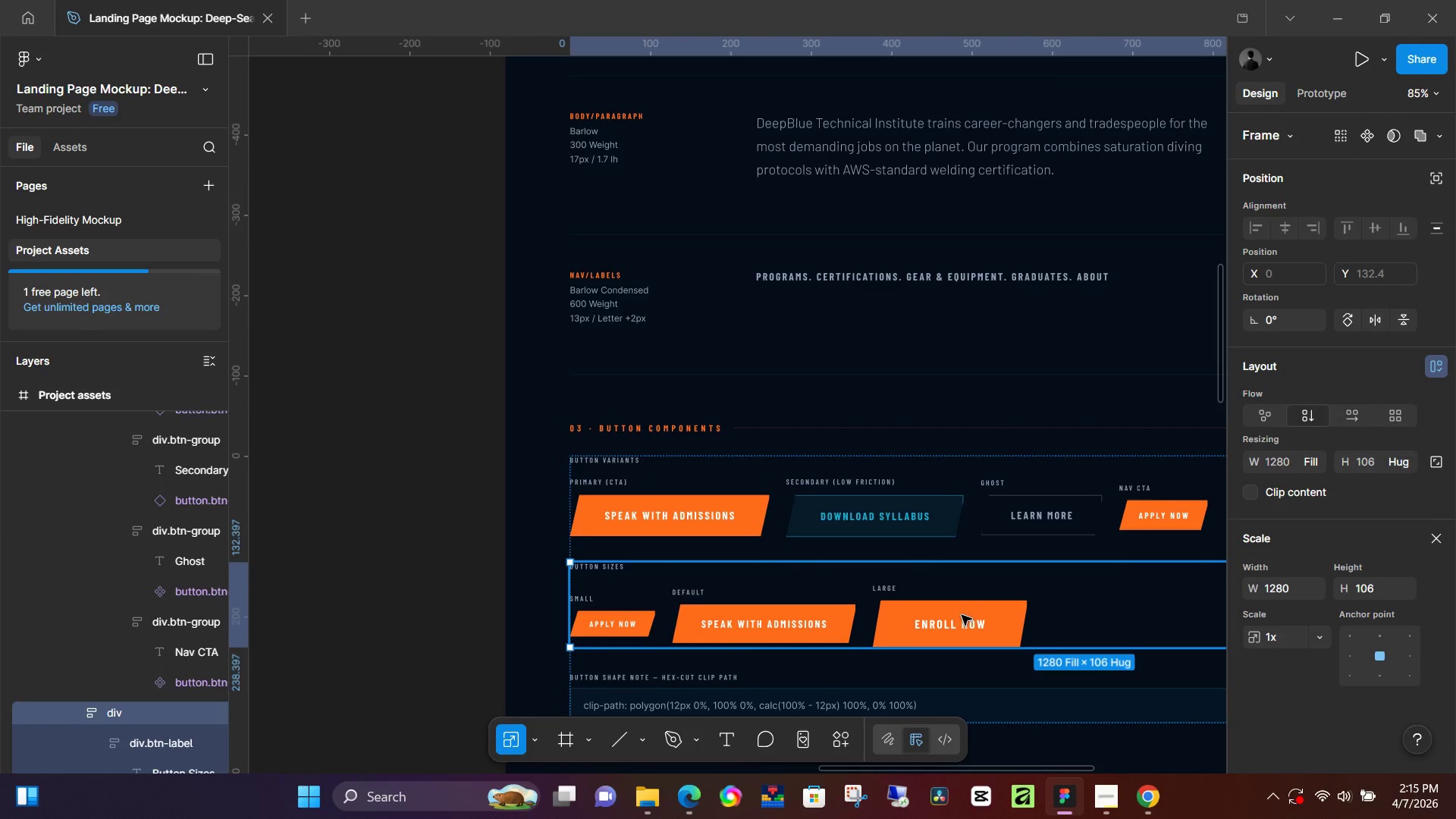 
triple_click([962, 615])
 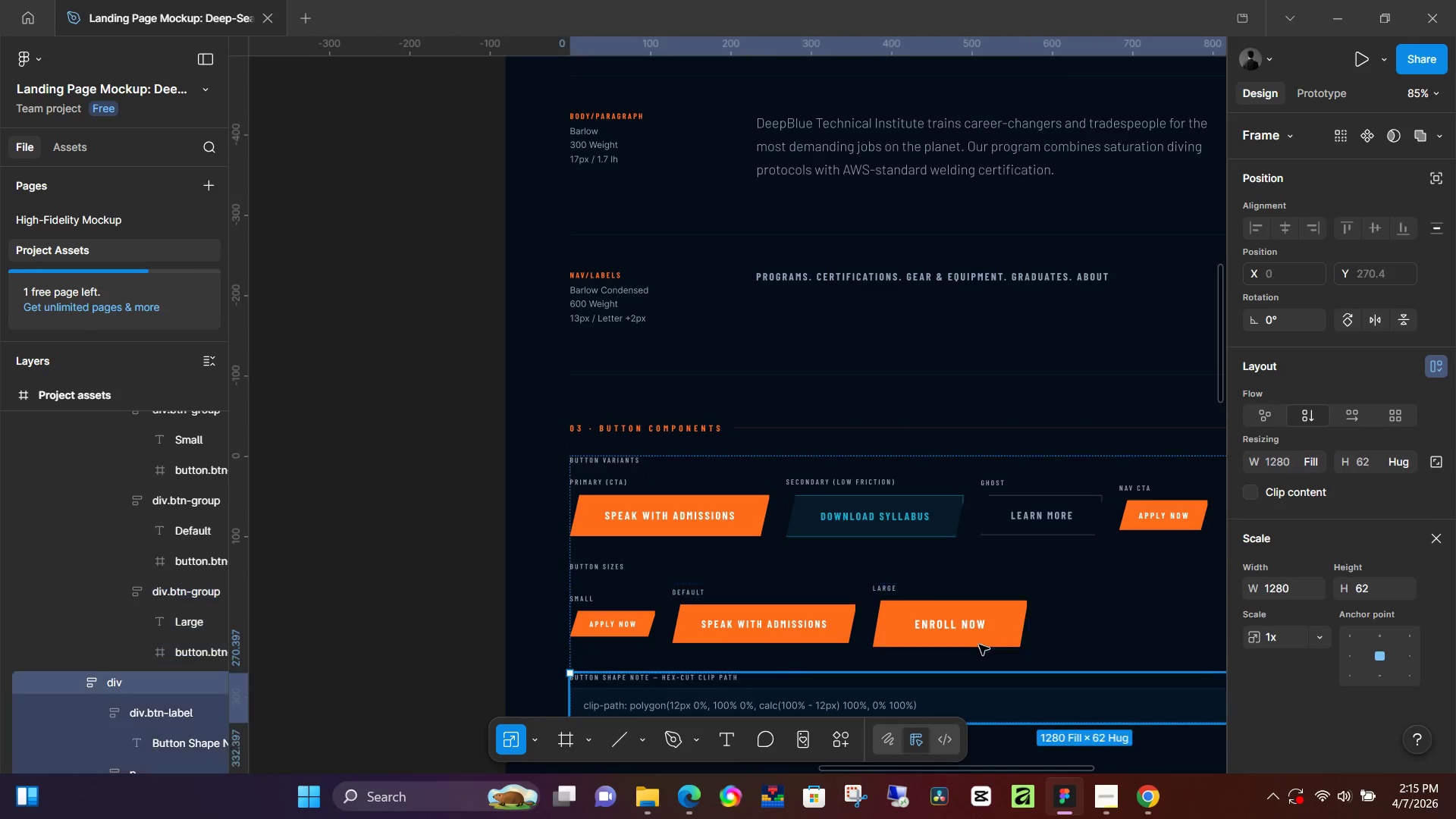 
double_click([990, 627])
 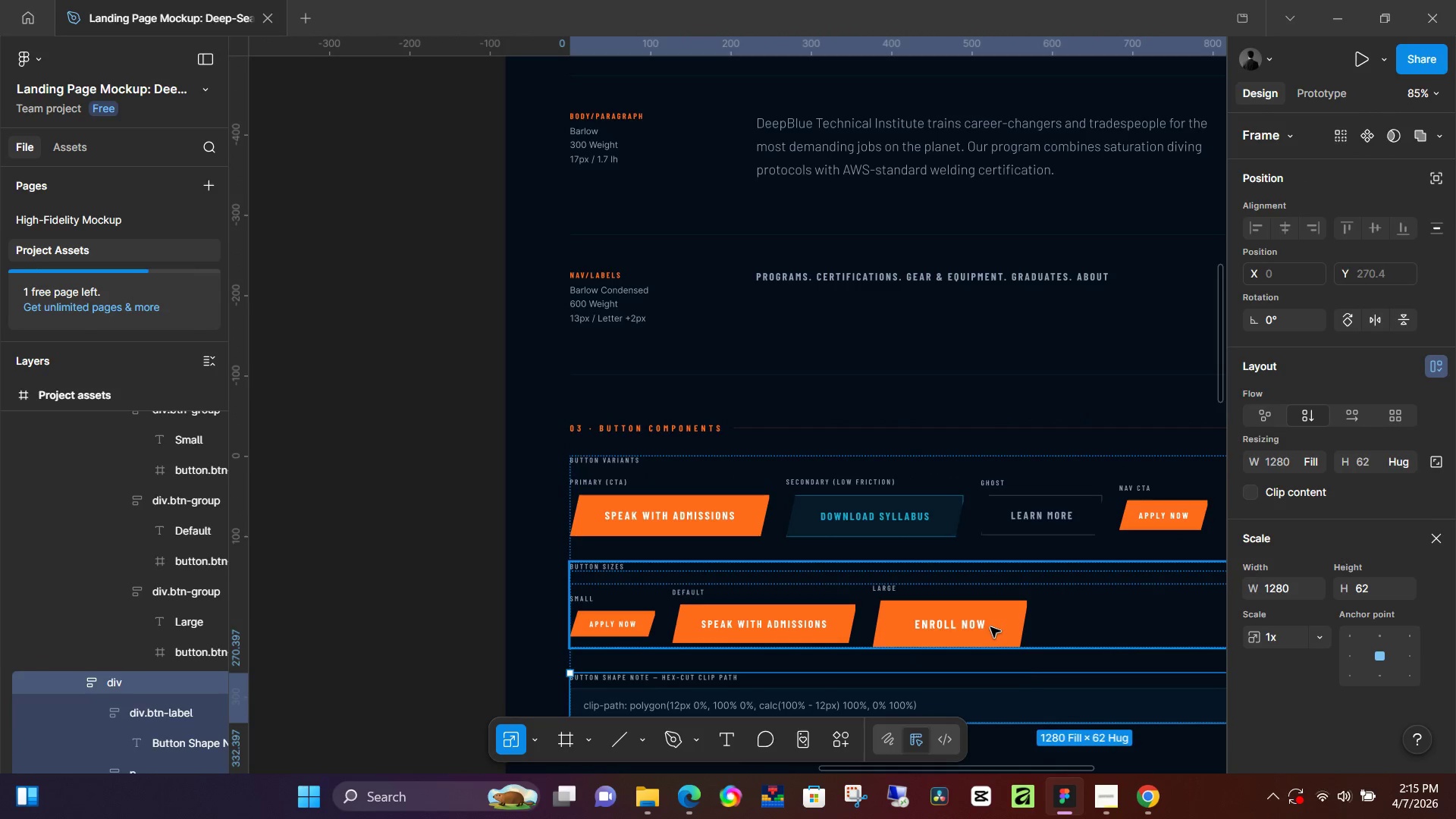 
triple_click([990, 627])
 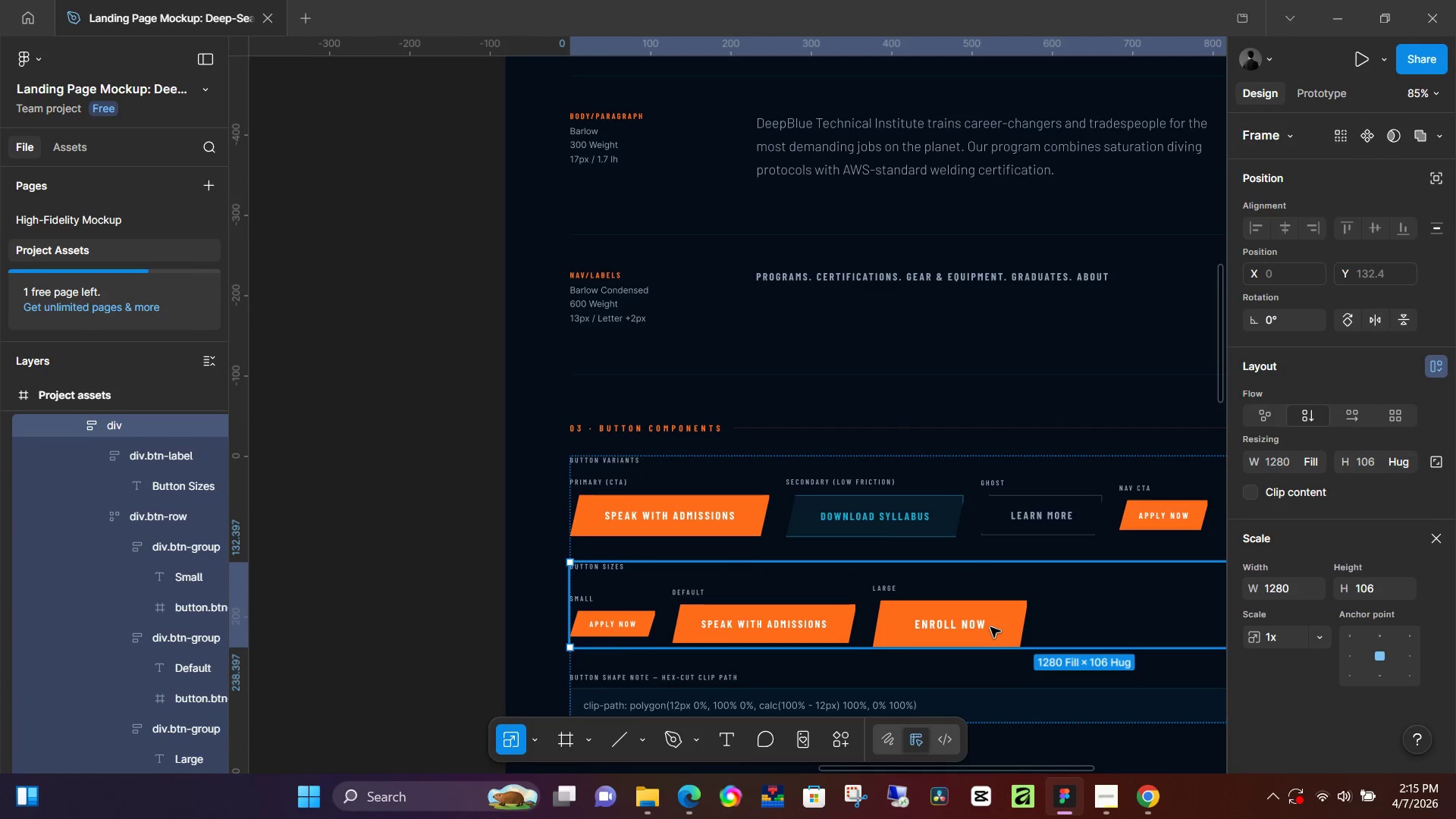 
triple_click([990, 627])
 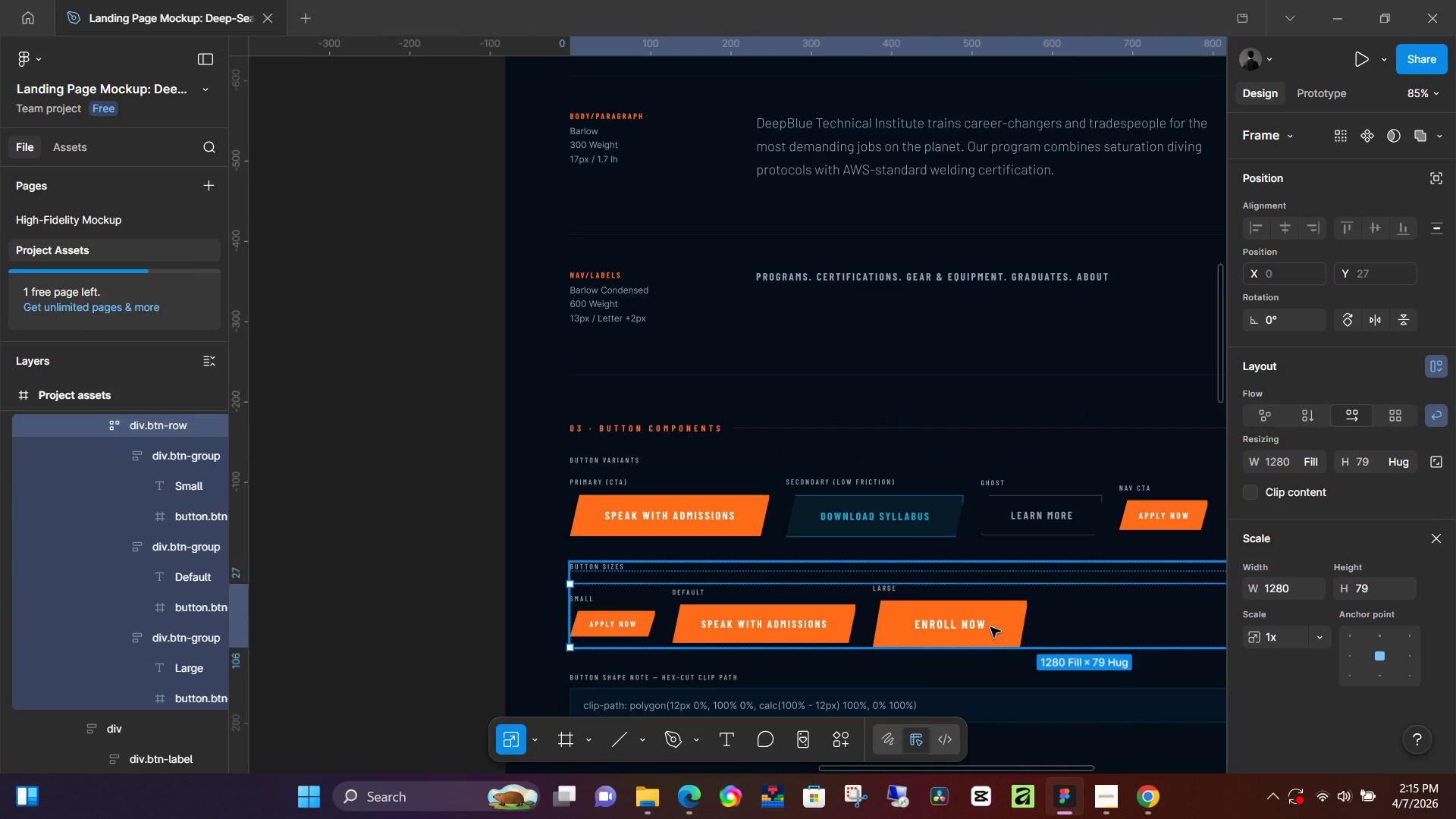 
double_click([990, 627])
 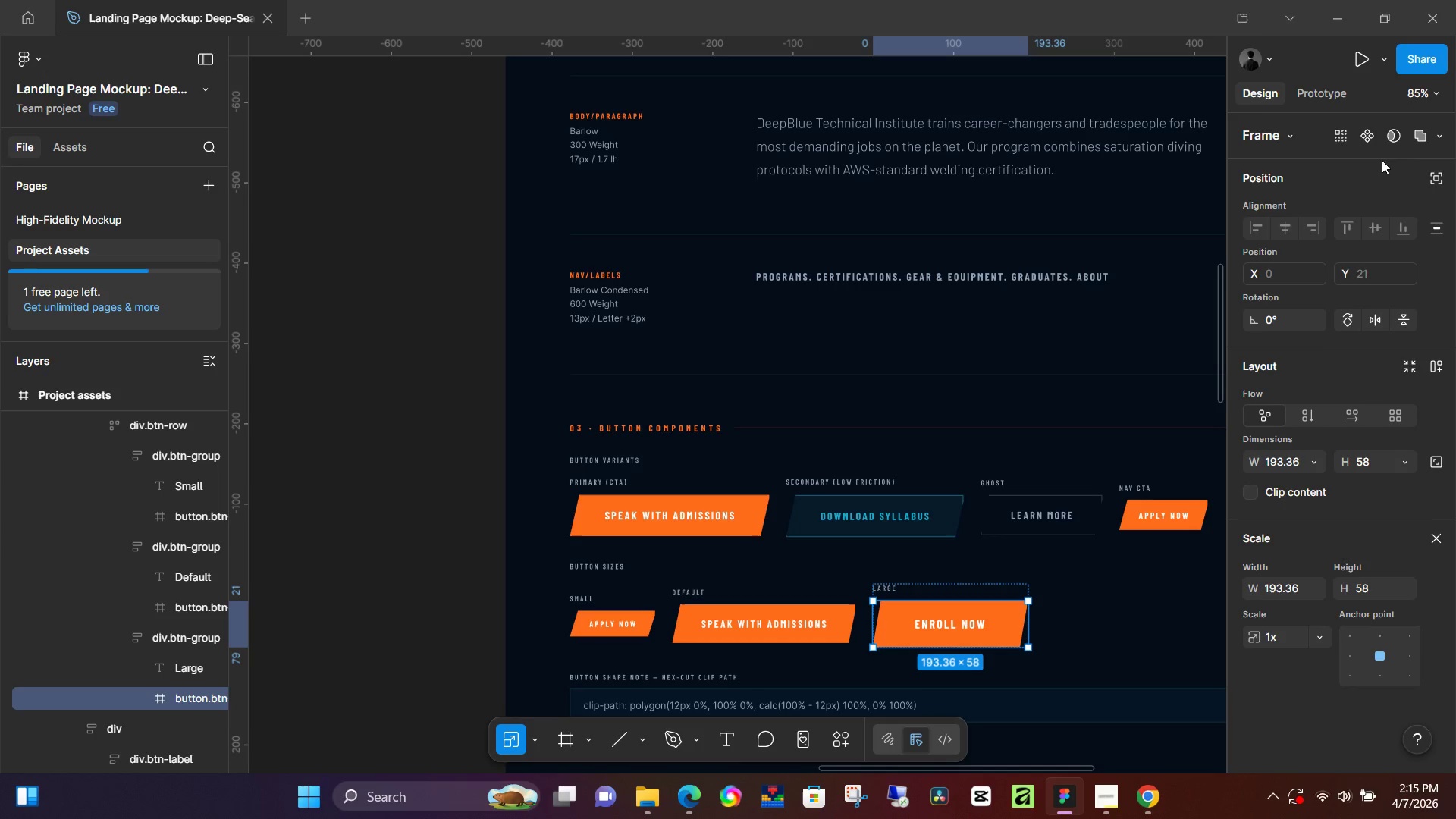 
left_click([1363, 133])
 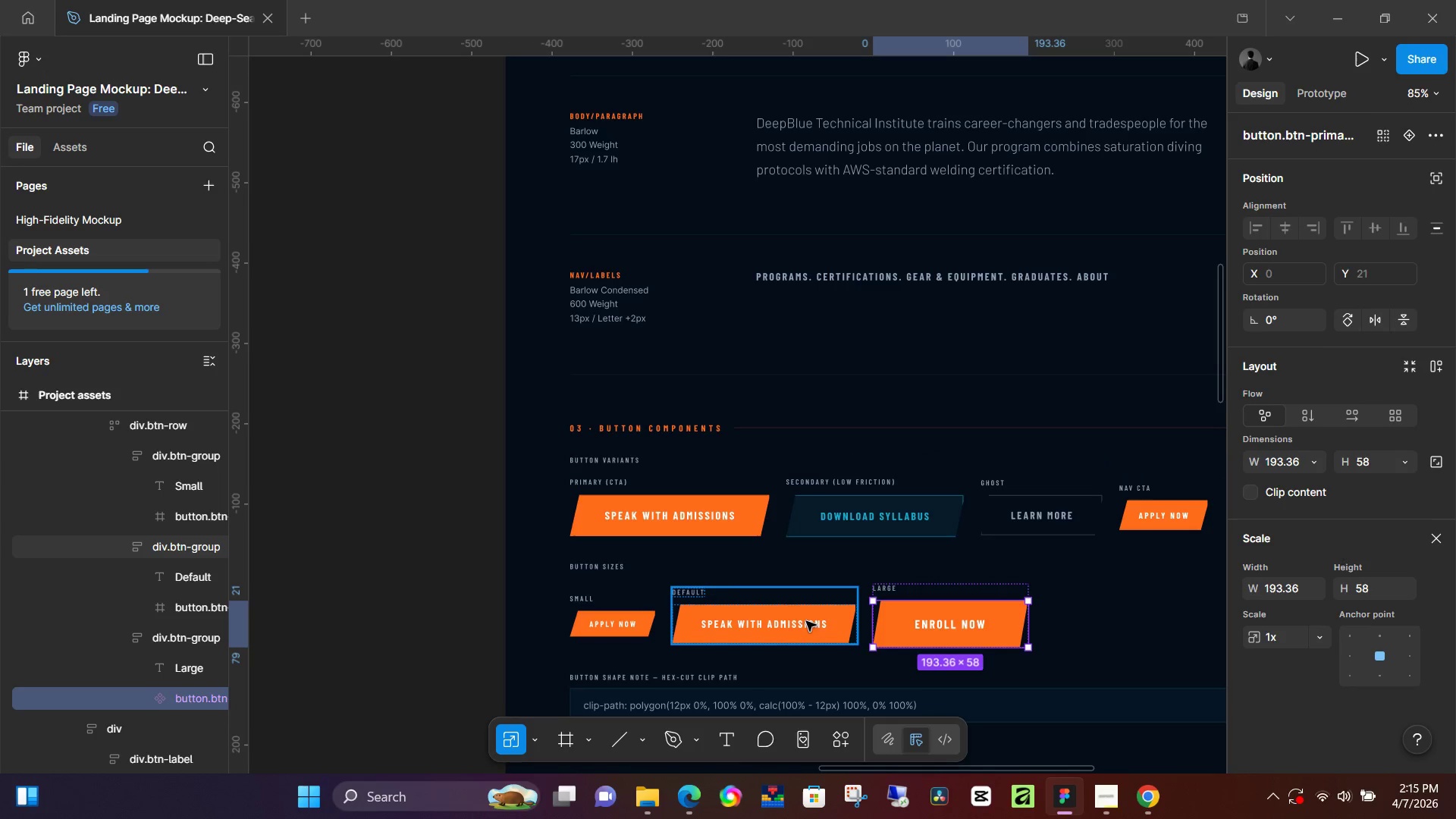 
double_click([795, 625])
 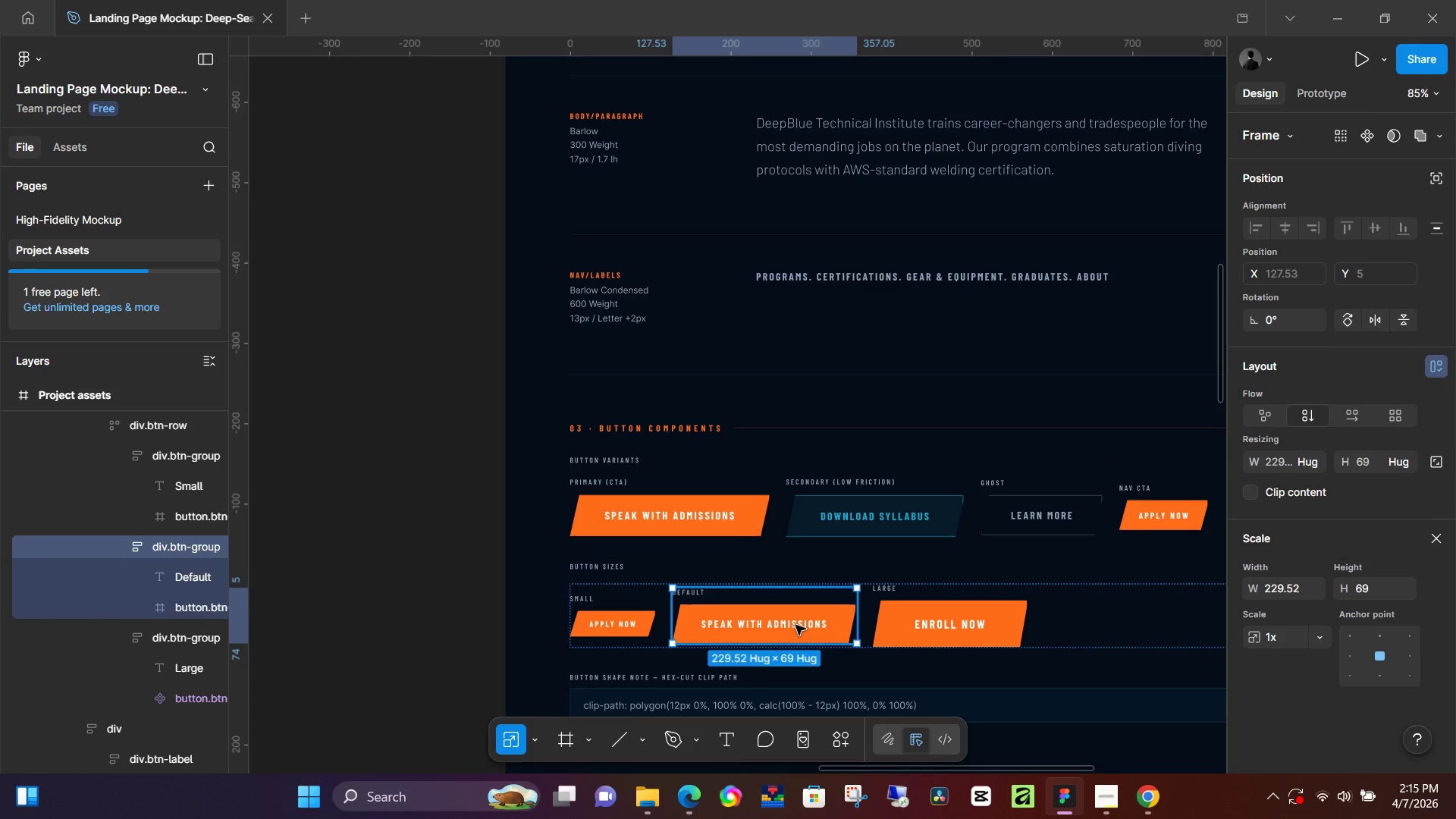 
triple_click([795, 625])
 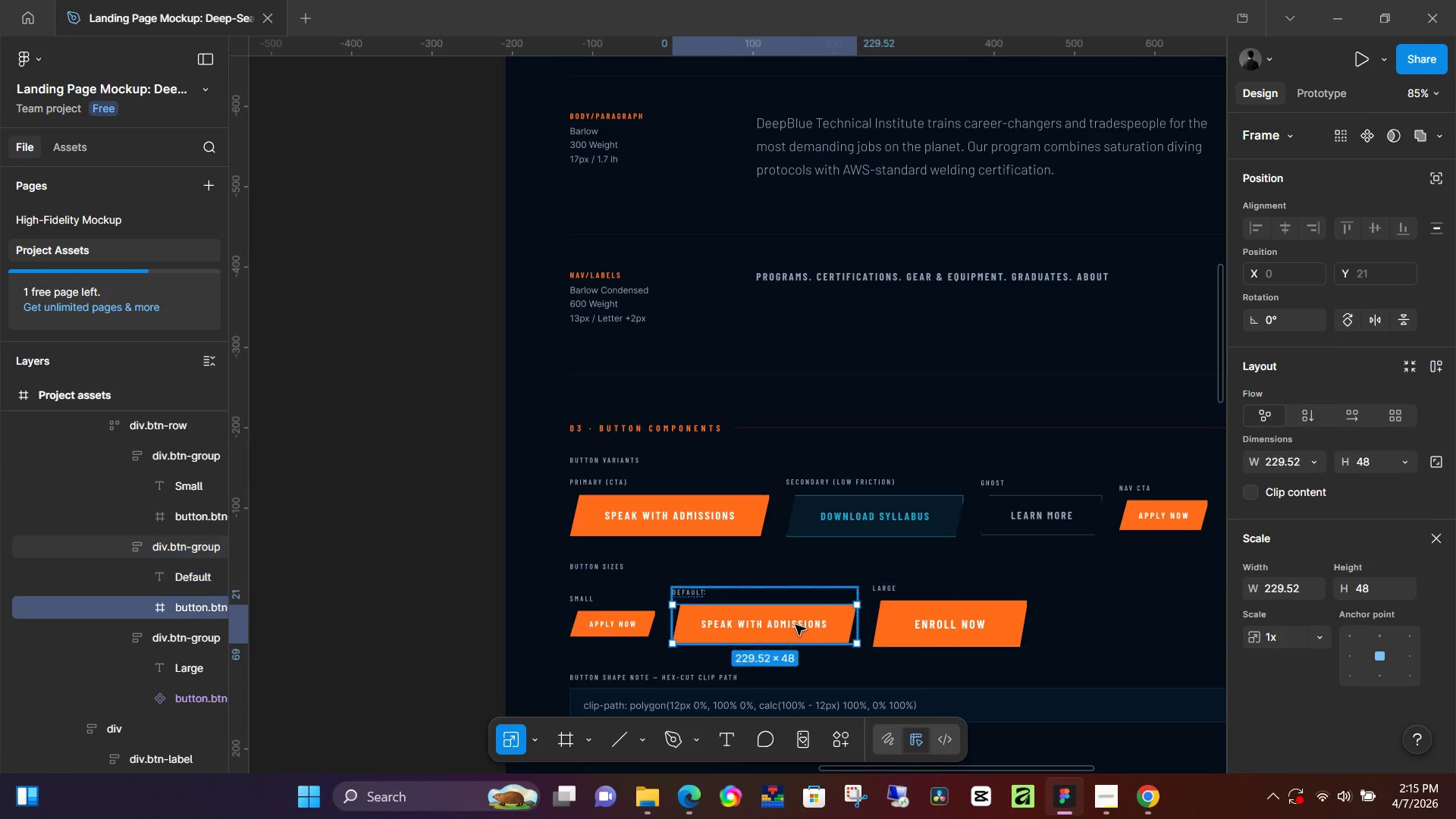 
triple_click([795, 625])
 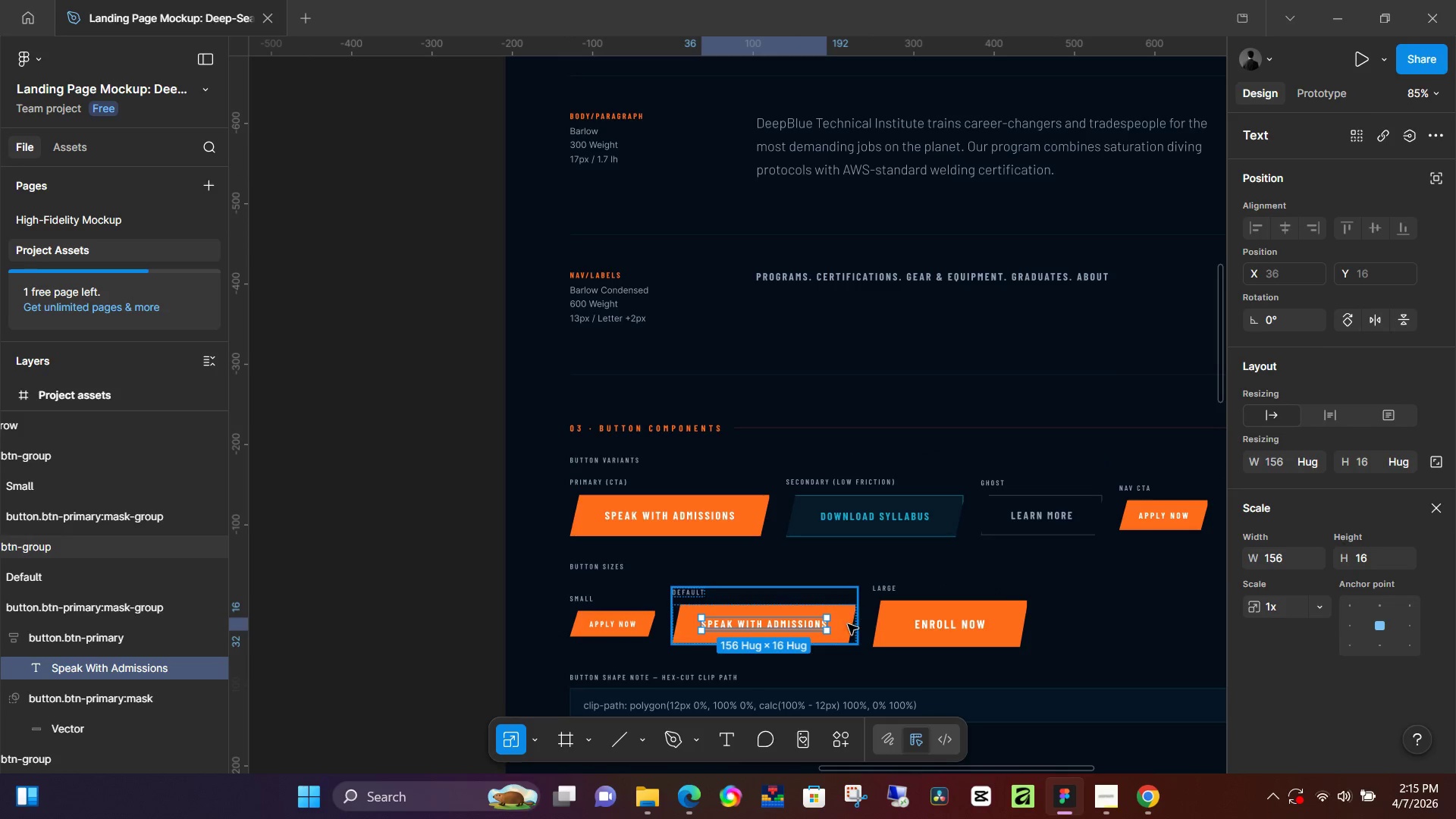 
double_click([848, 624])
 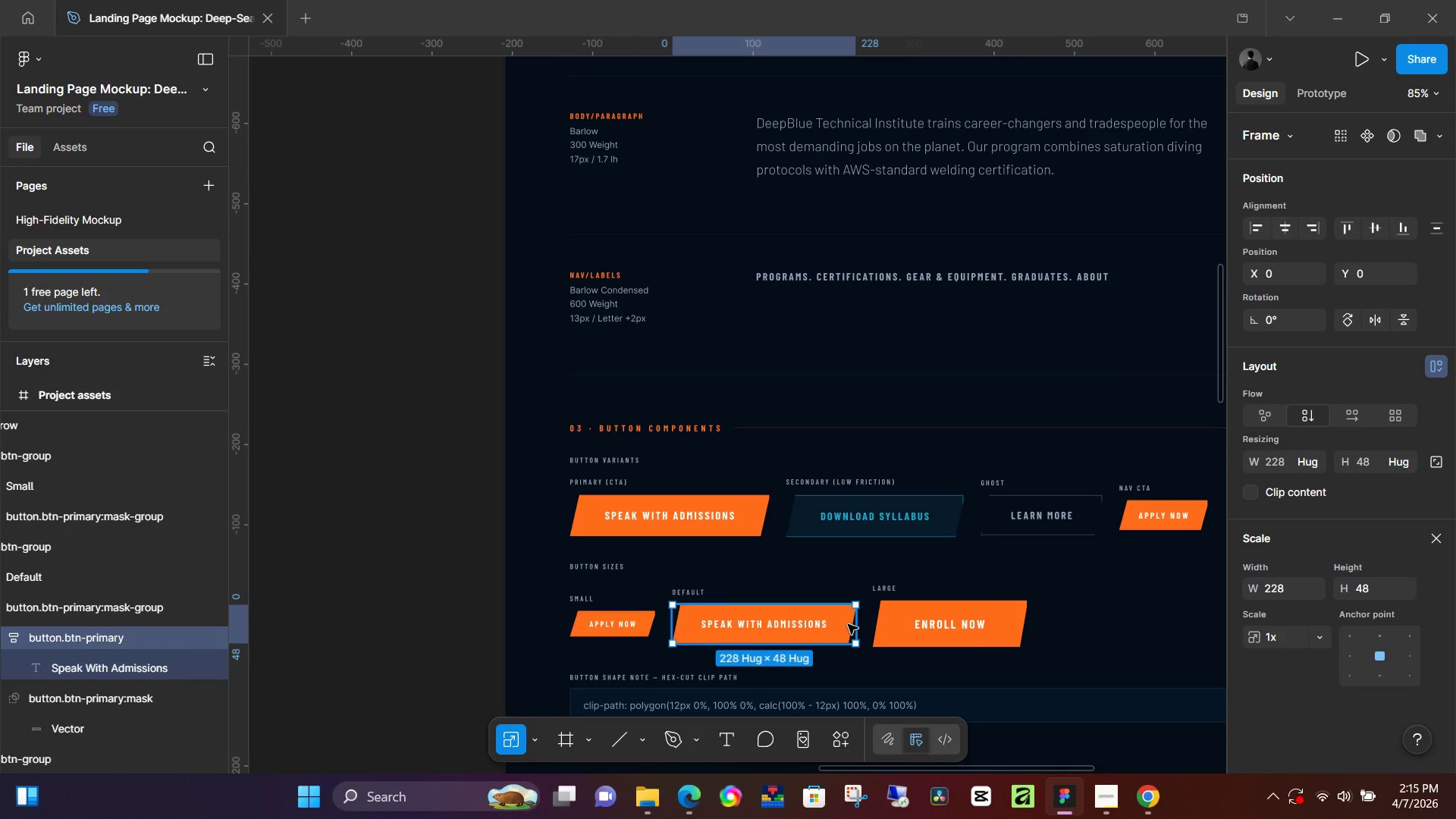 
triple_click([848, 624])
 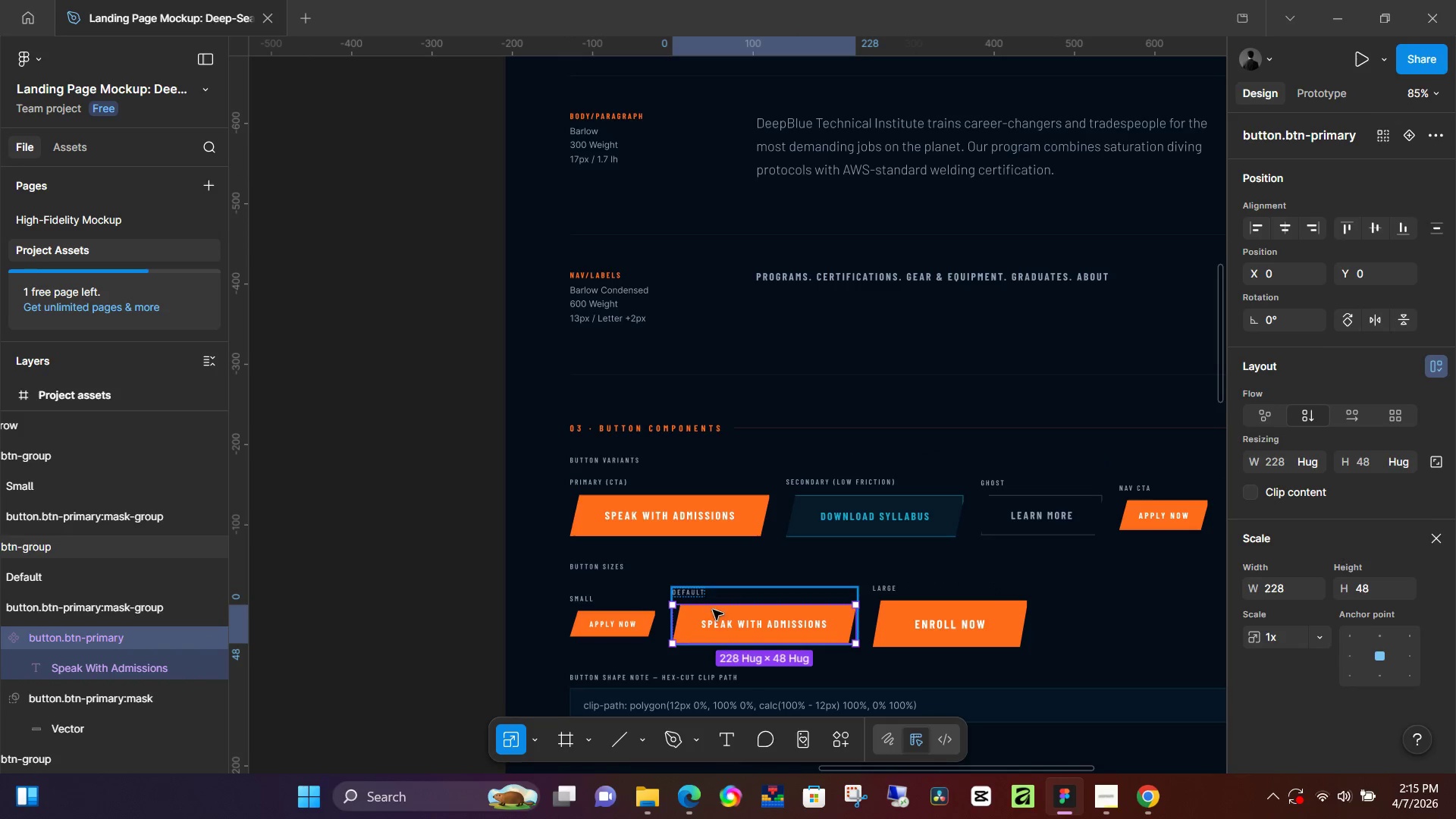 
double_click([630, 629])
 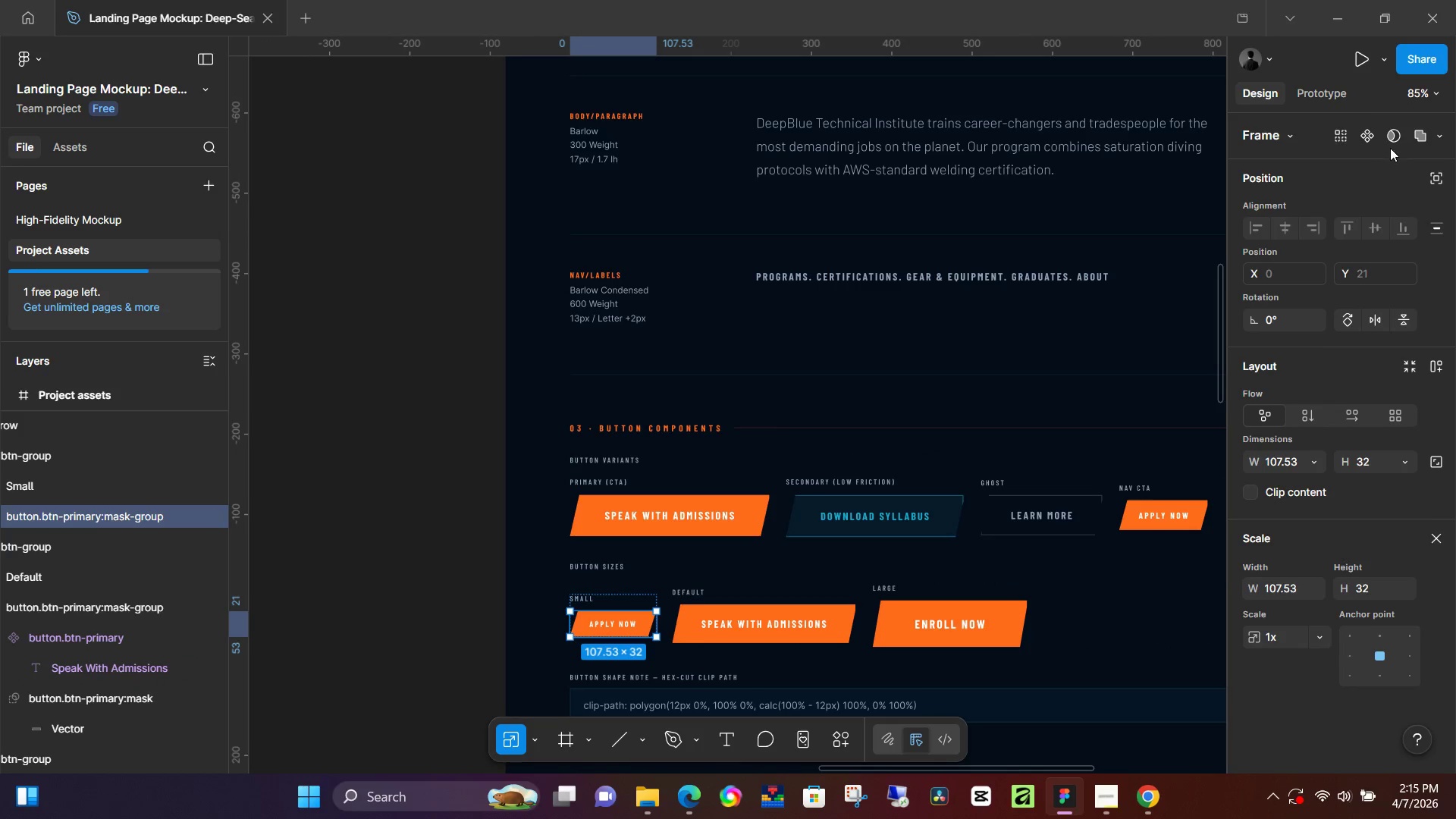 
left_click([1375, 133])
 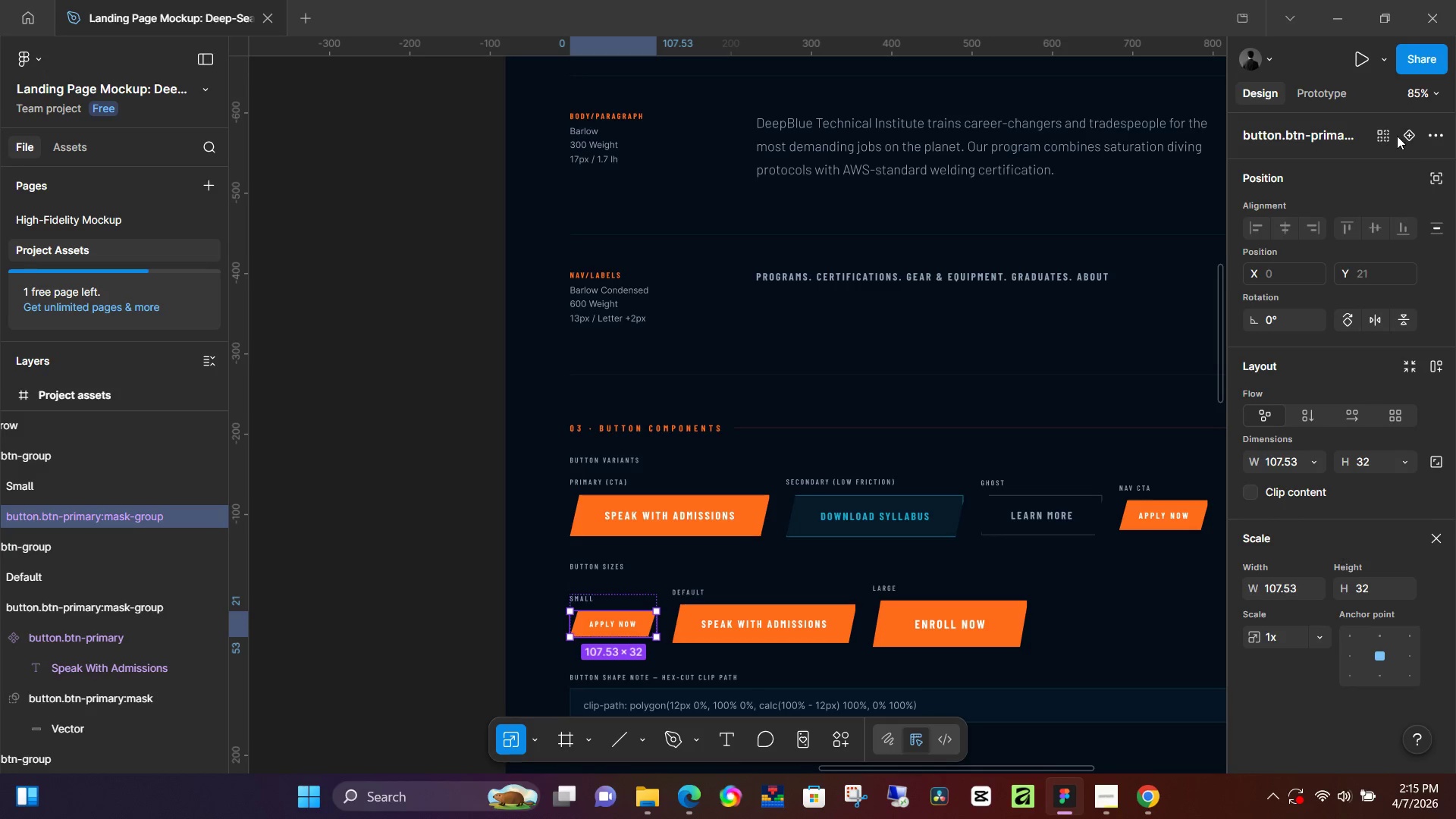 
scroll: coordinate [638, 521], scroll_direction: down, amount: 4.0
 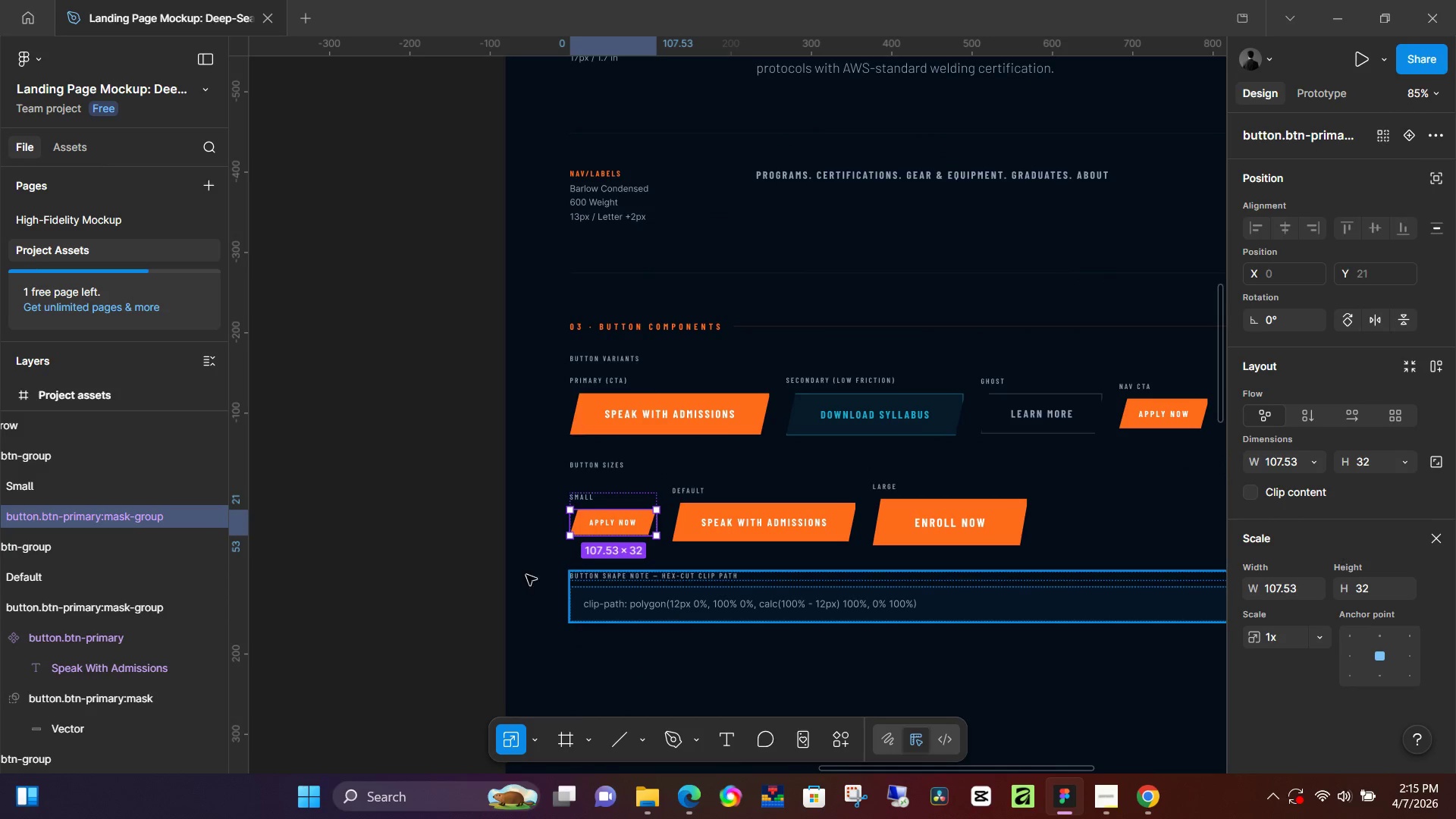 
left_click([442, 542])
 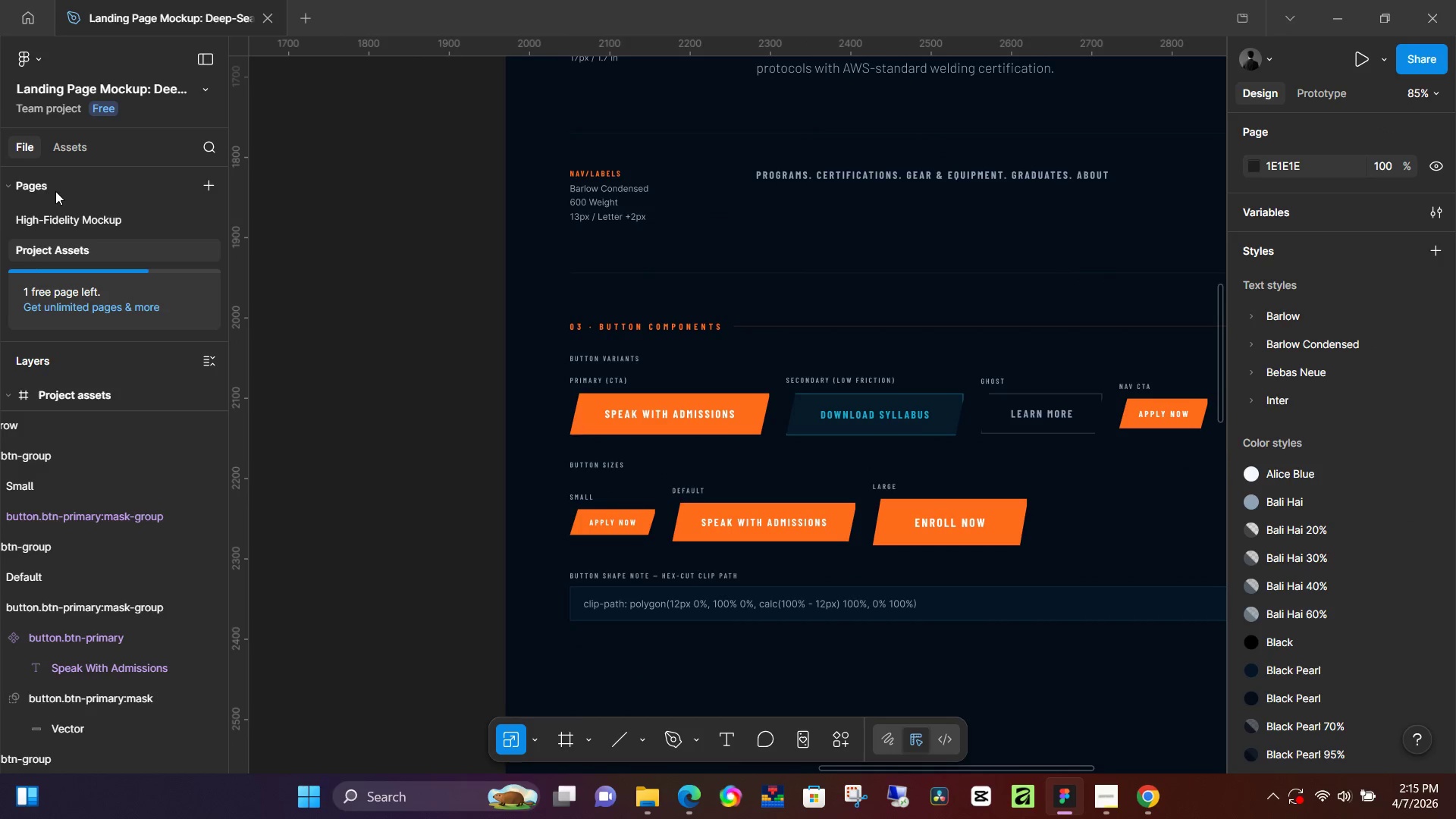 
left_click([46, 210])
 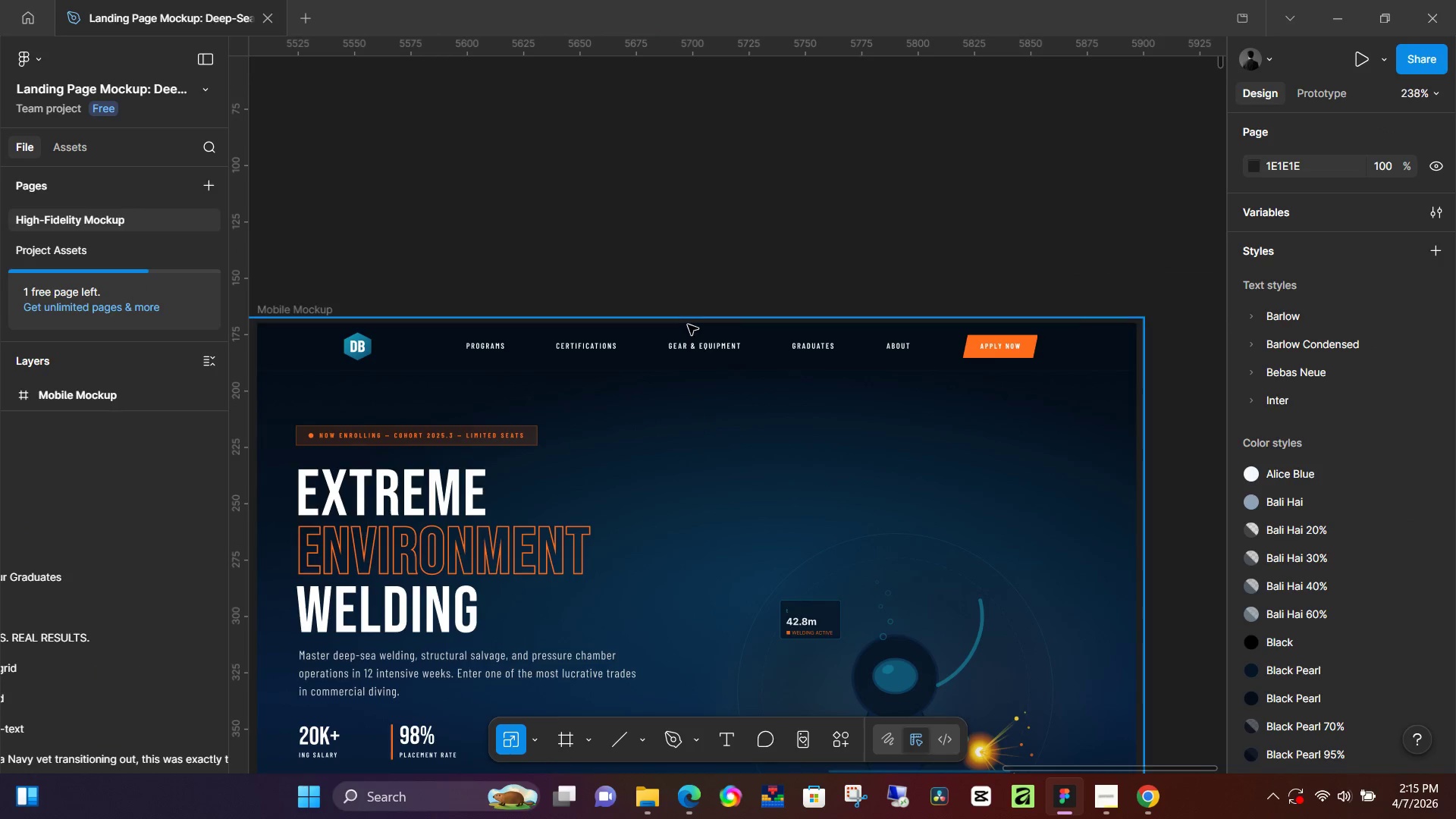 
scroll: coordinate [592, 410], scroll_direction: down, amount: 60.0
 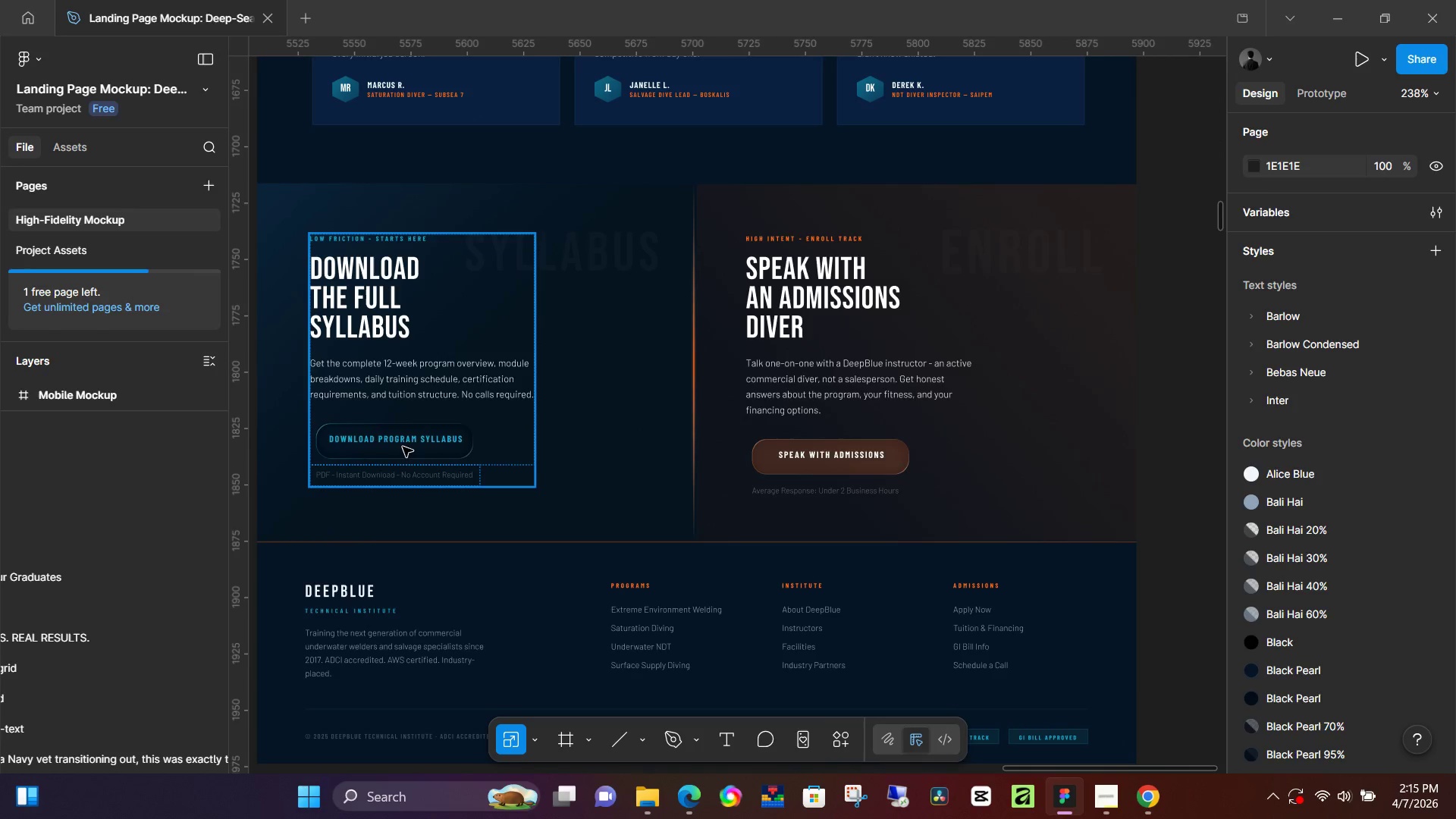 
double_click([403, 447])
 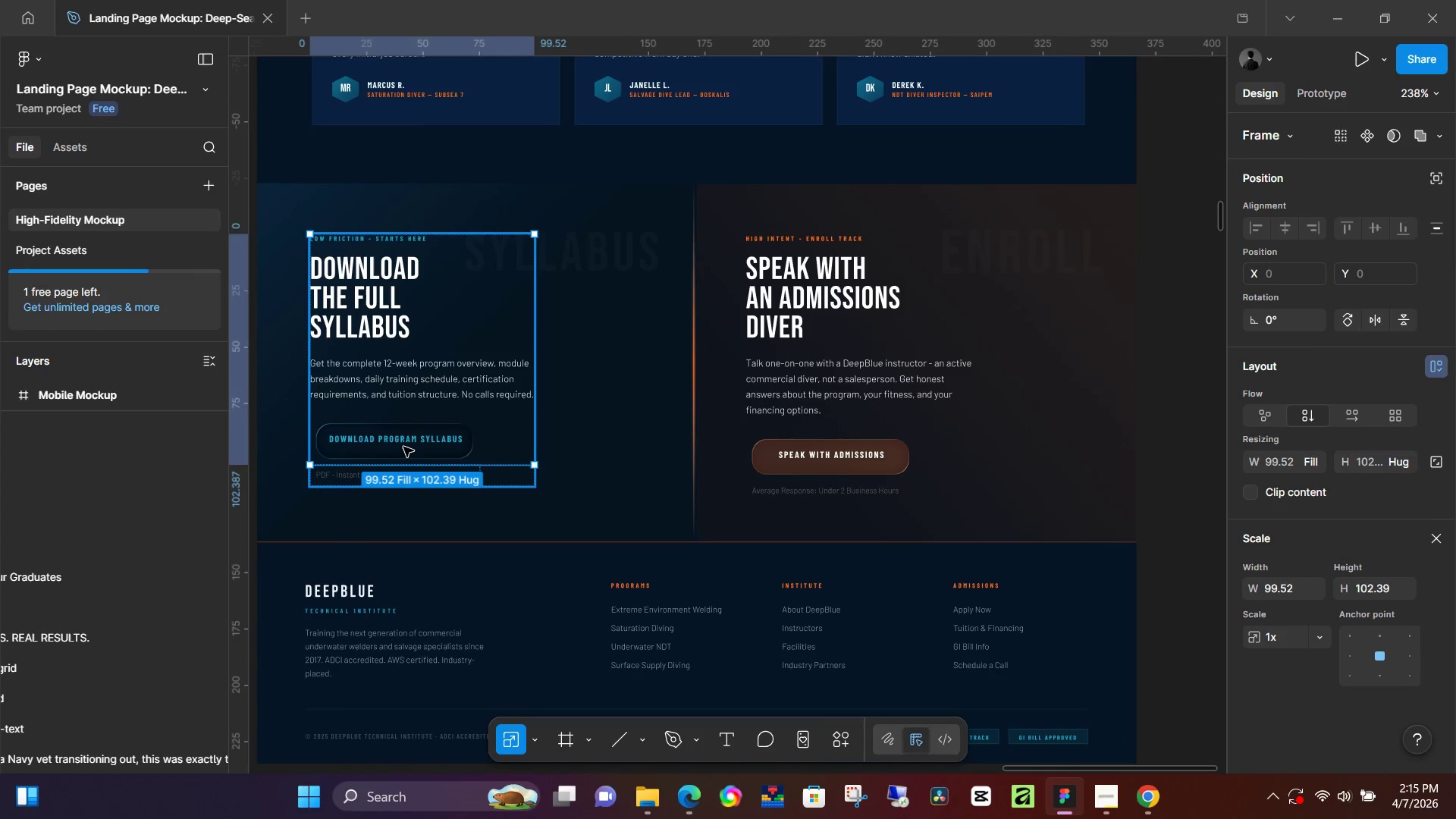 
triple_click([403, 447])
 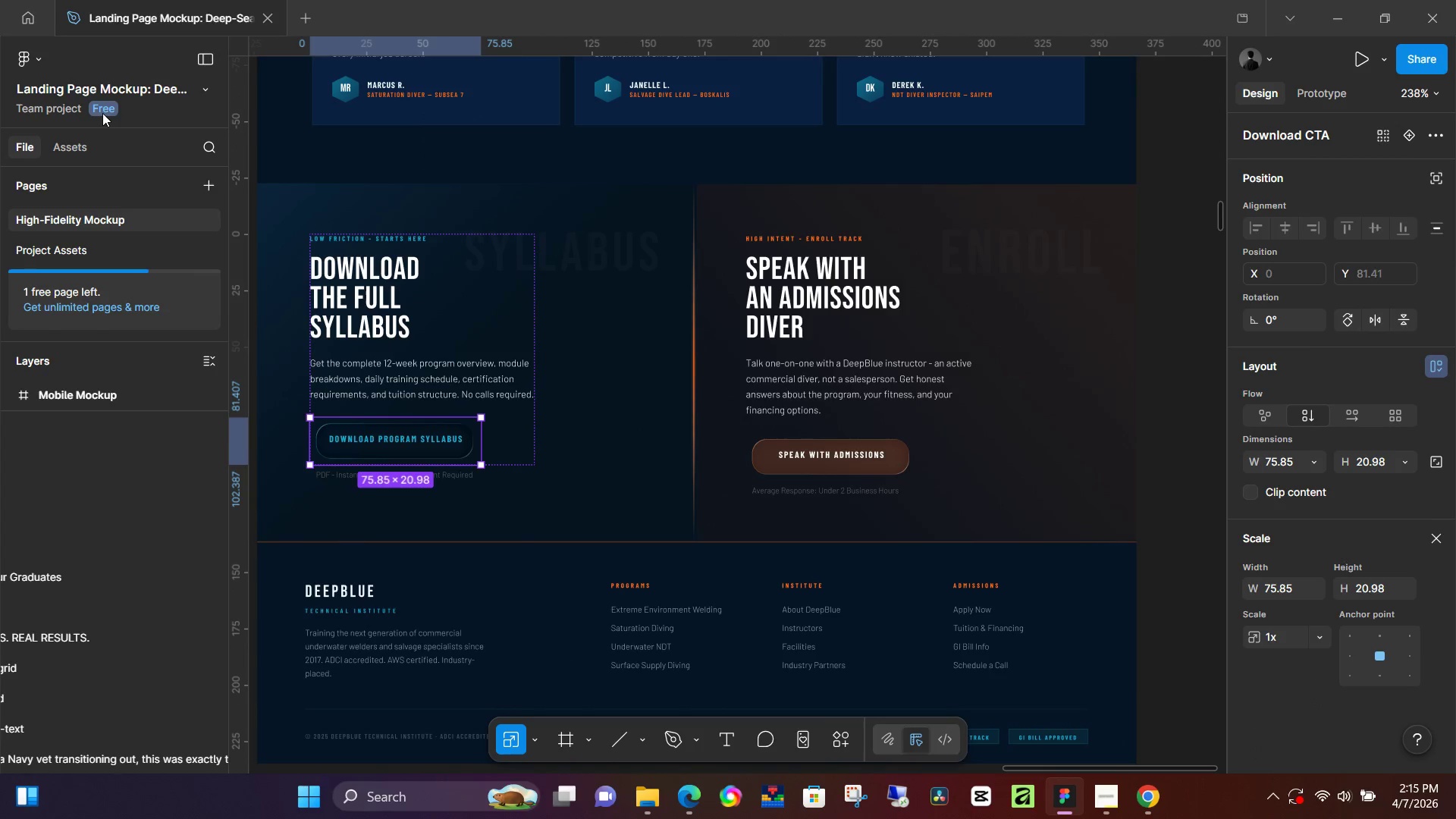 
left_click([87, 142])
 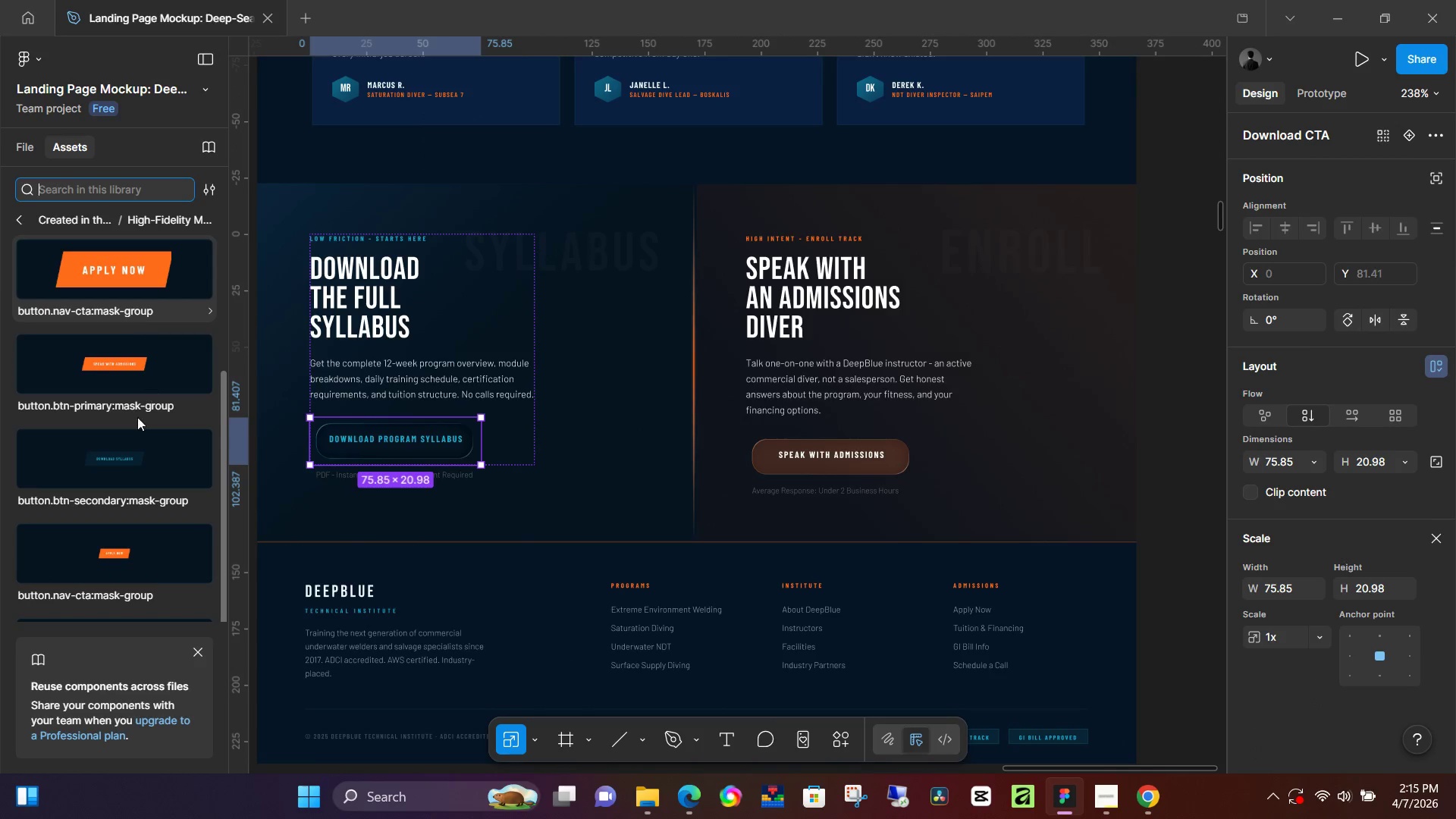 
left_click_drag(start_coordinate=[103, 456], to_coordinate=[379, 433])
 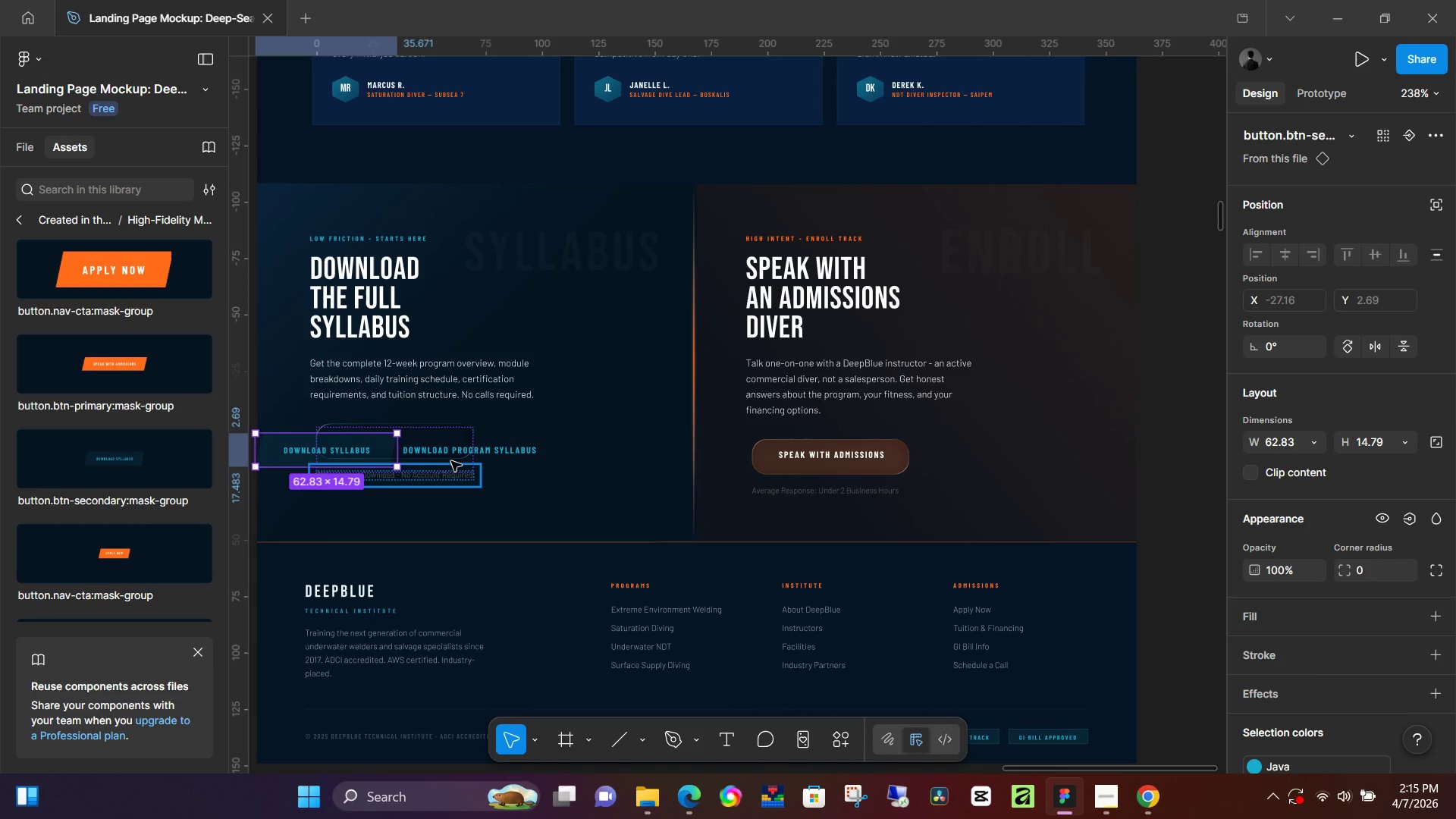 
hold_key(key=ControlLeft, duration=0.94)
scroll: coordinate [435, 468], scroll_direction: up, amount: 13.0
 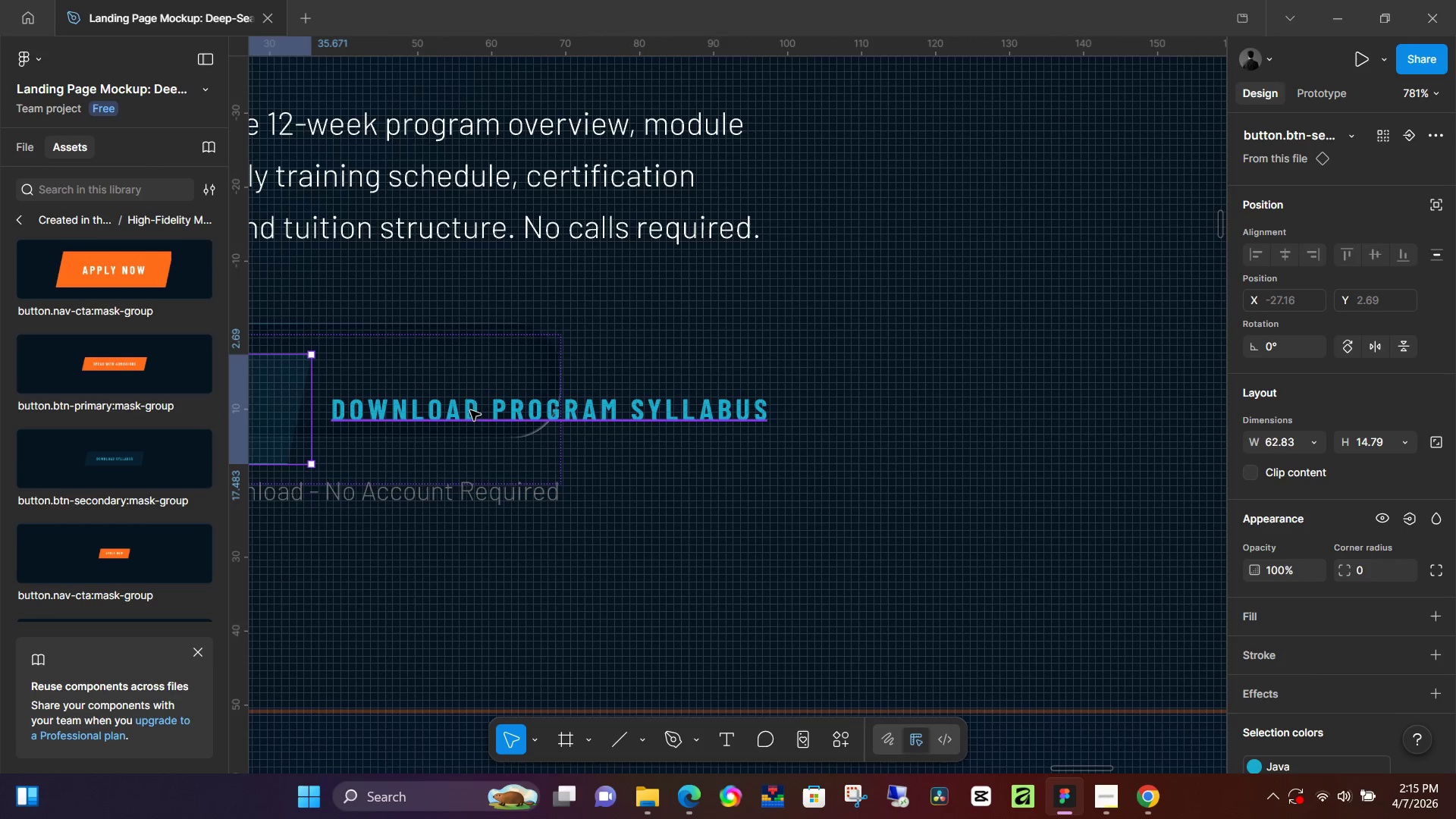 
left_click([473, 407])
 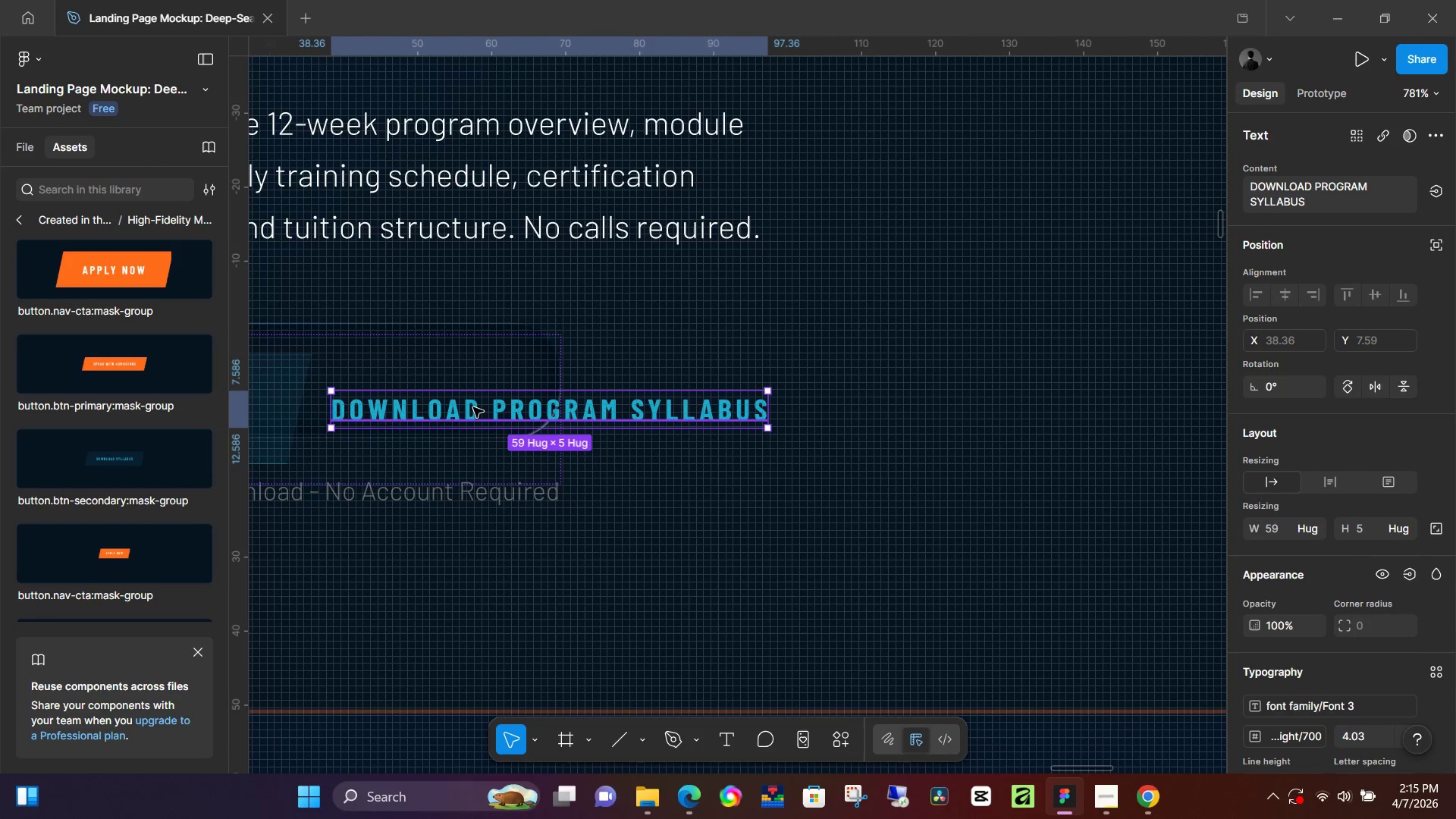 
key(Backspace)
 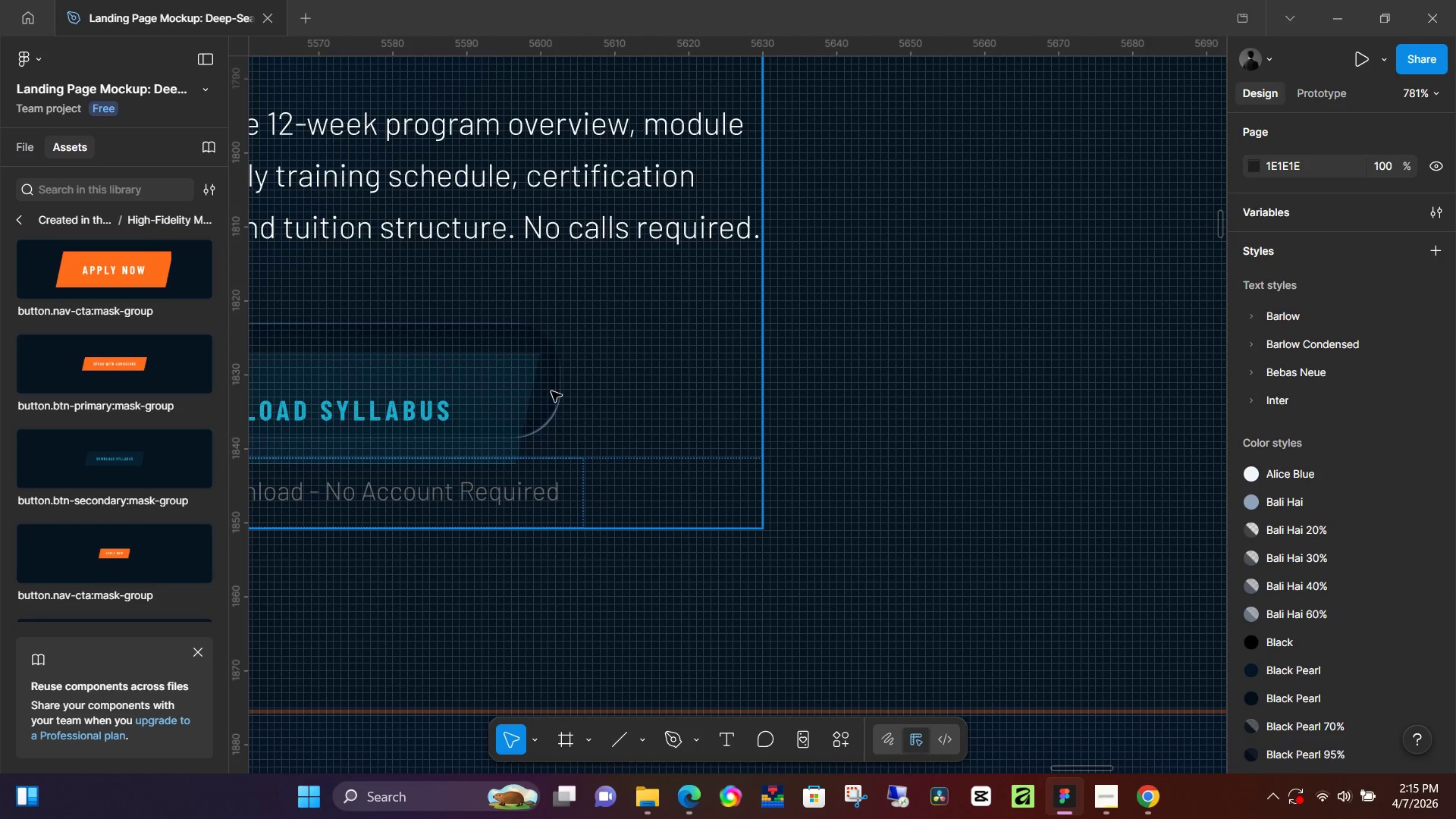 
double_click([552, 391])
 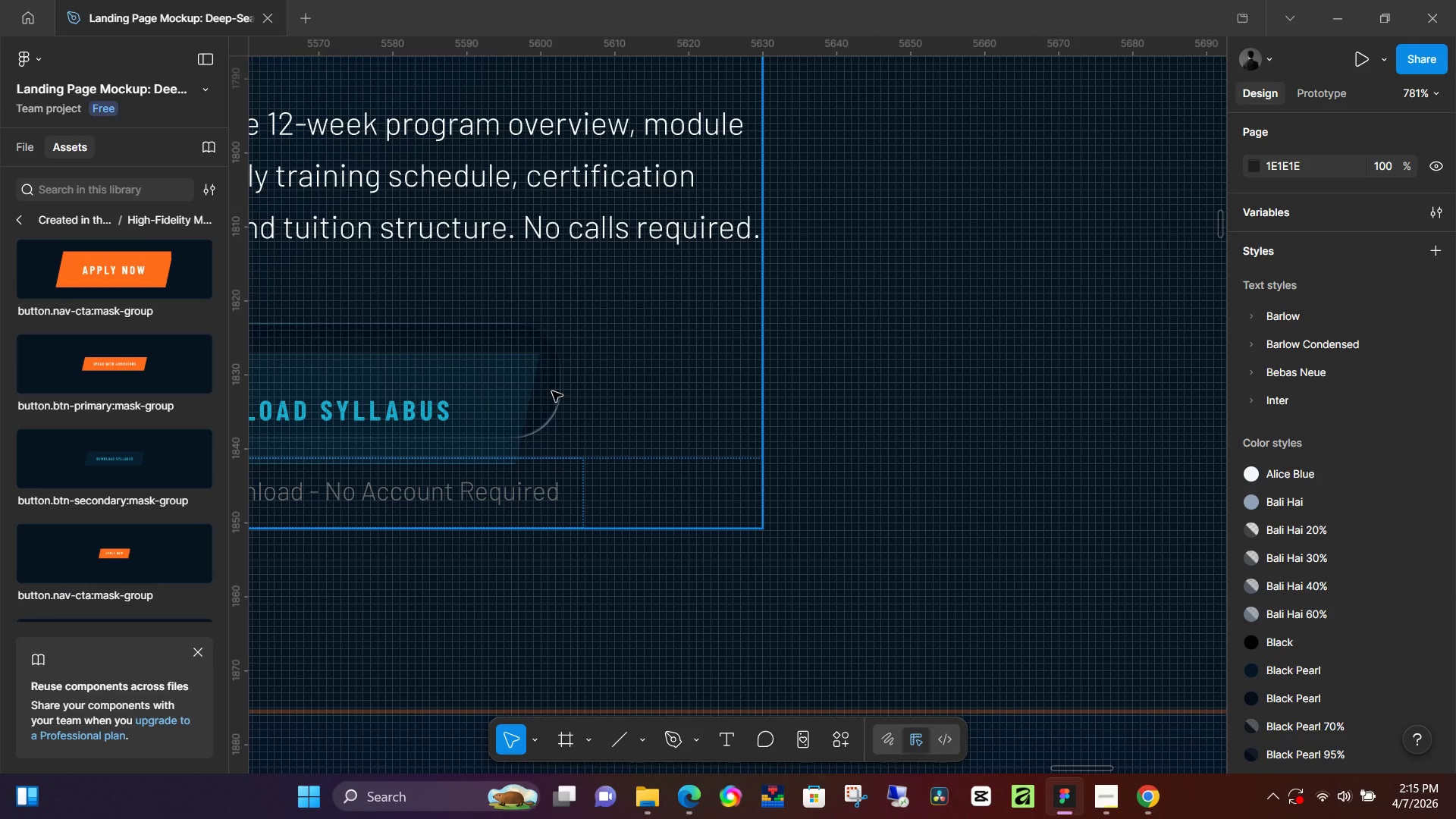 
triple_click([552, 391])
 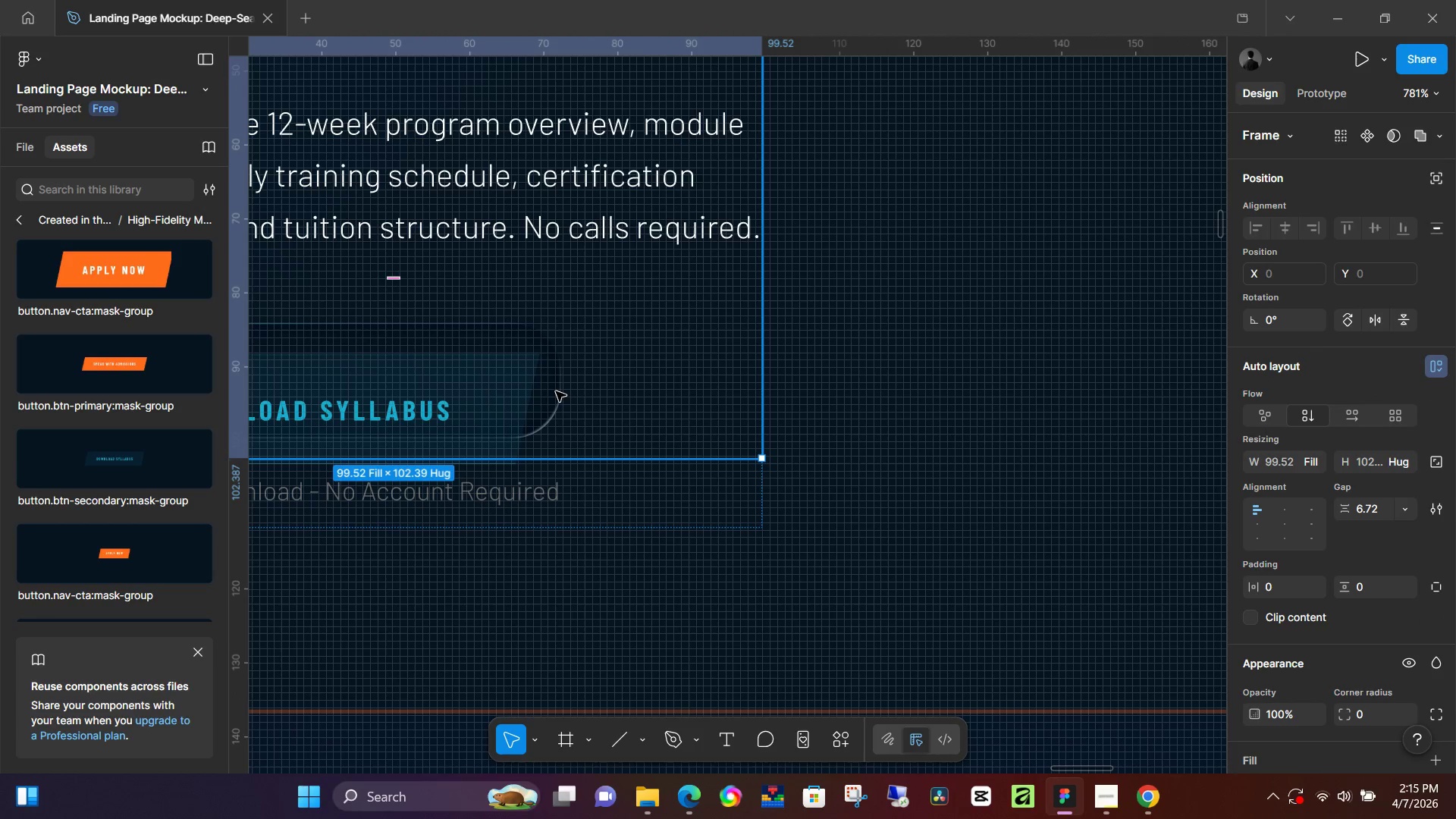 
double_click([556, 391])
 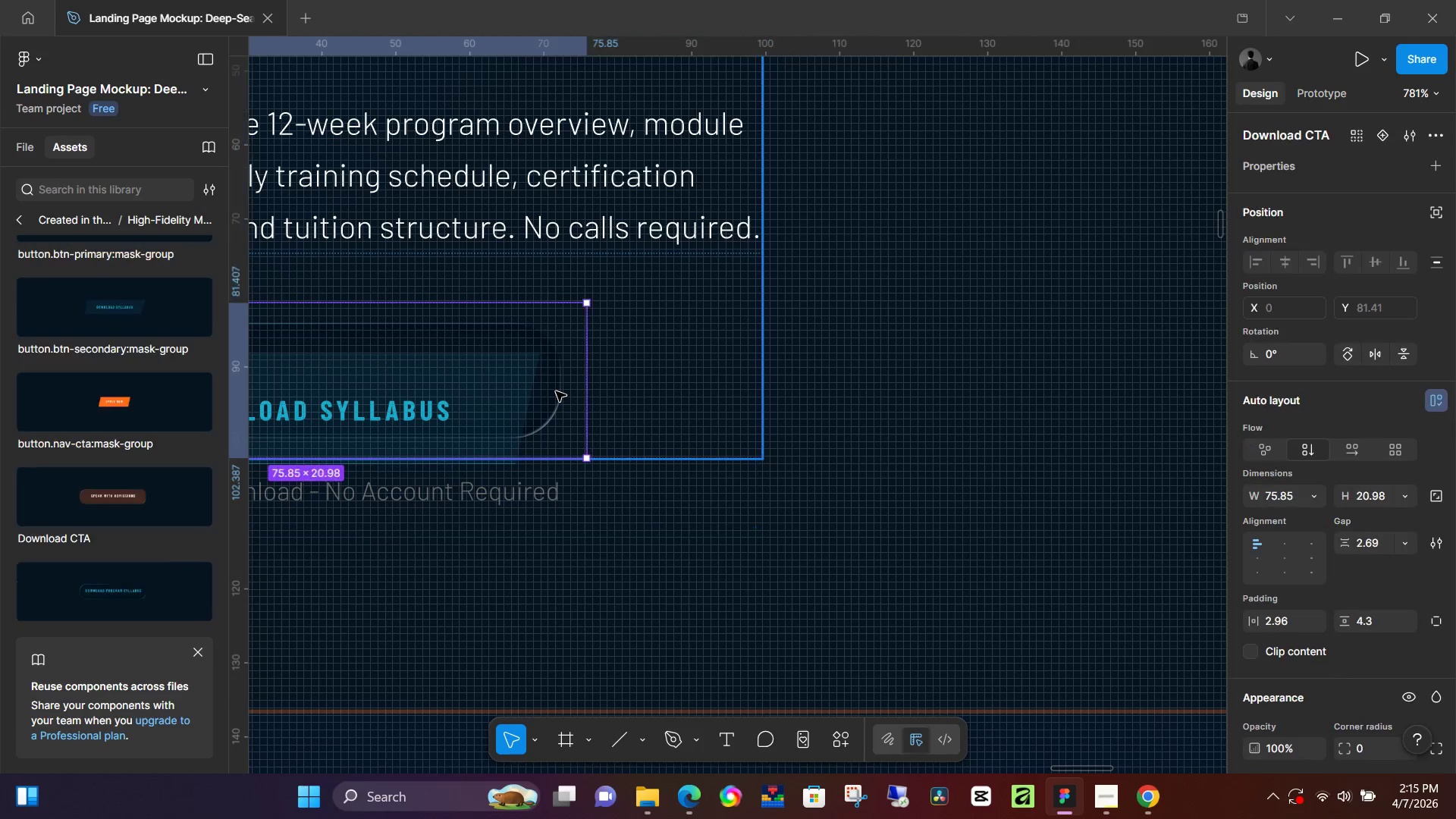 
triple_click([556, 391])
 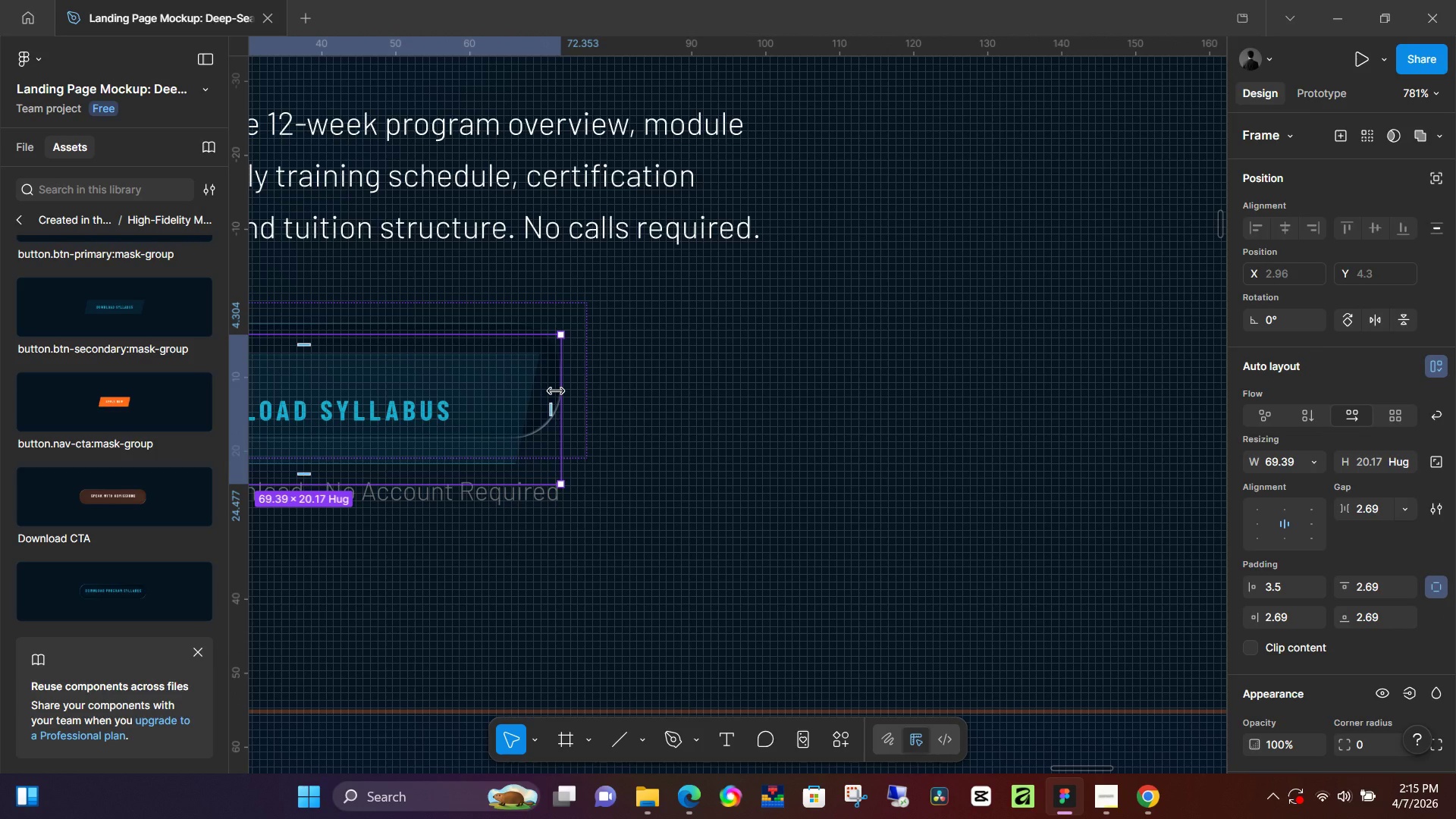 
key(Backspace)
 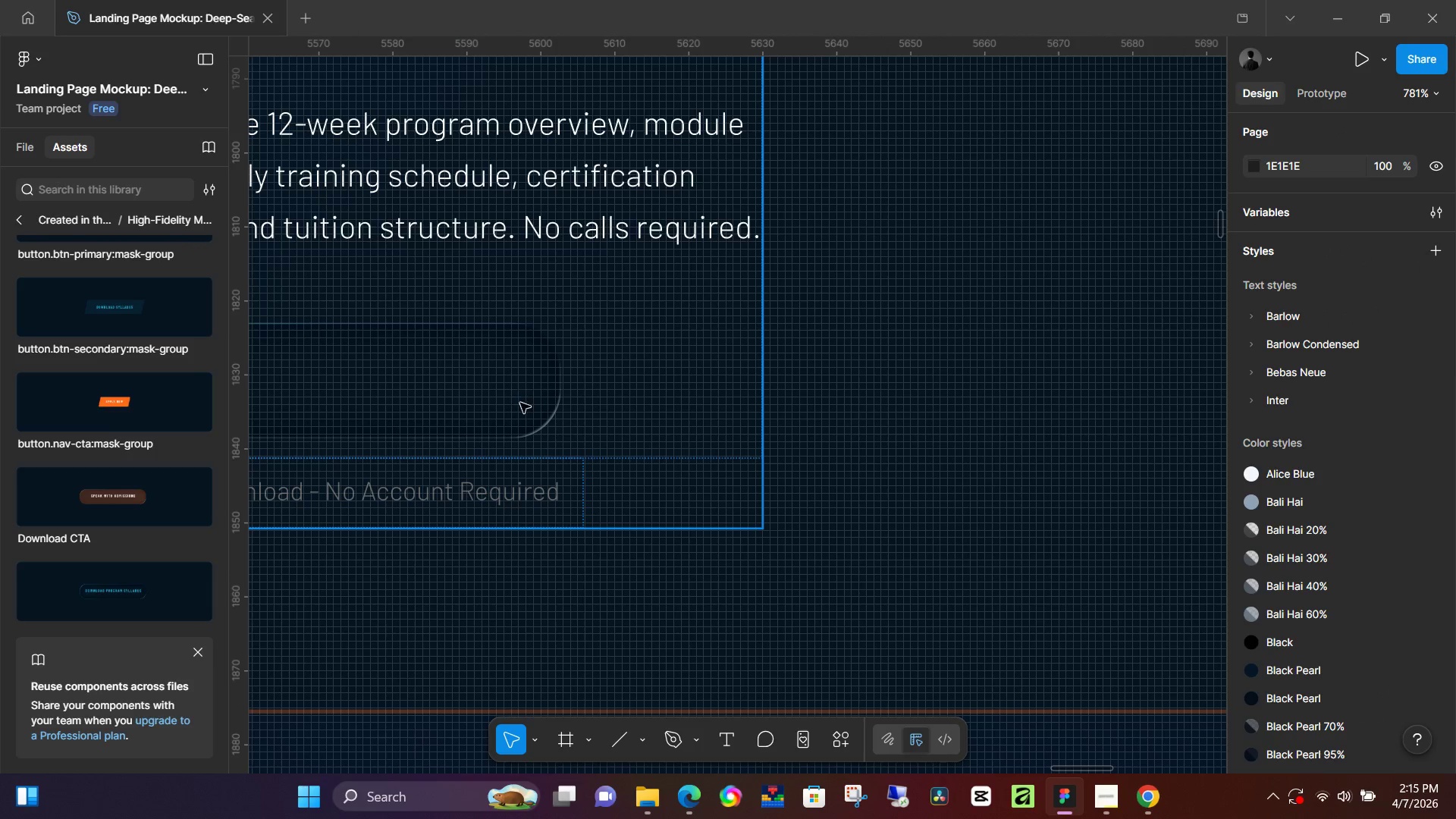 
key(Control+Z)
 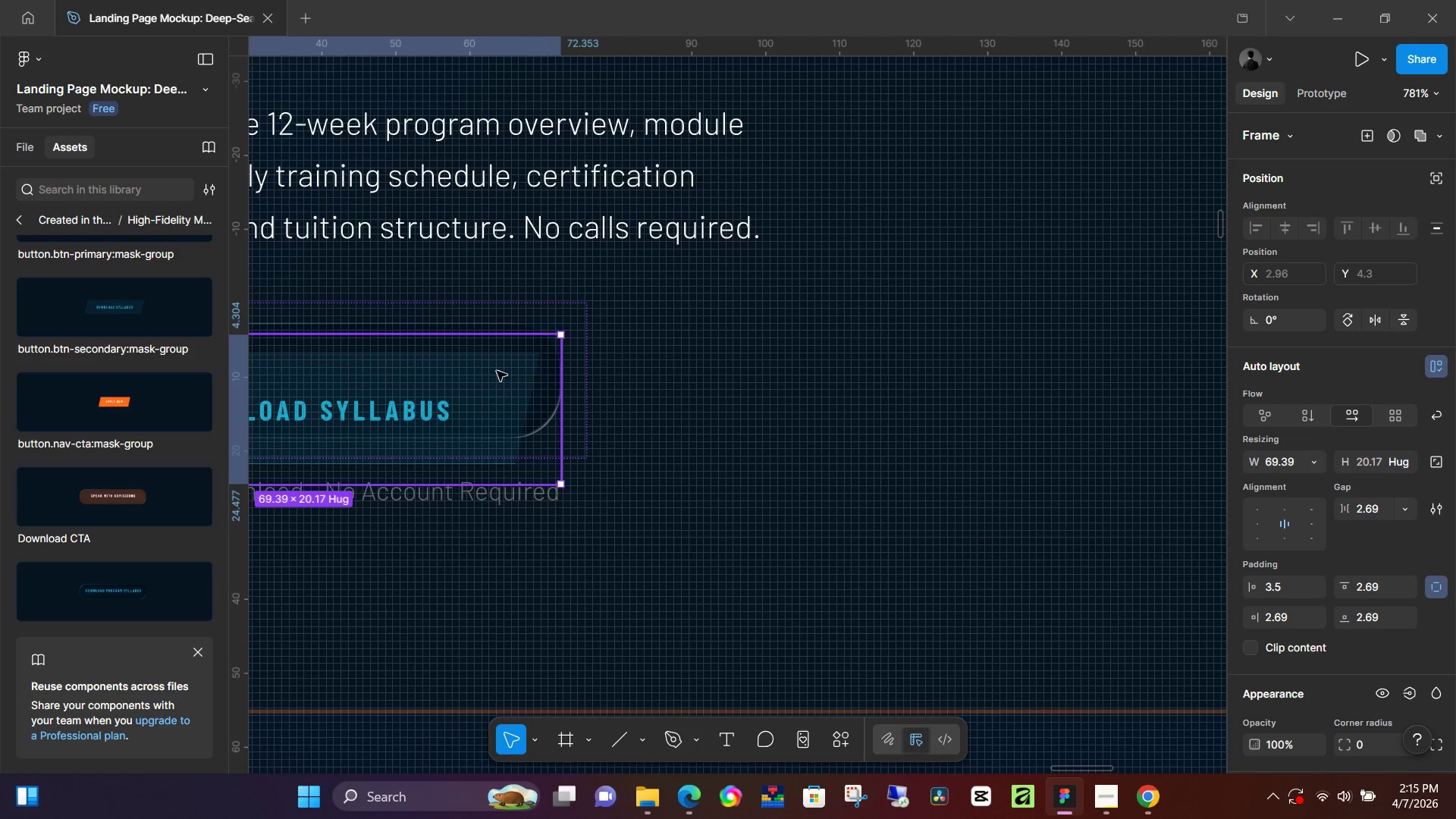 
left_click_drag(start_coordinate=[494, 372], to_coordinate=[485, 407])
 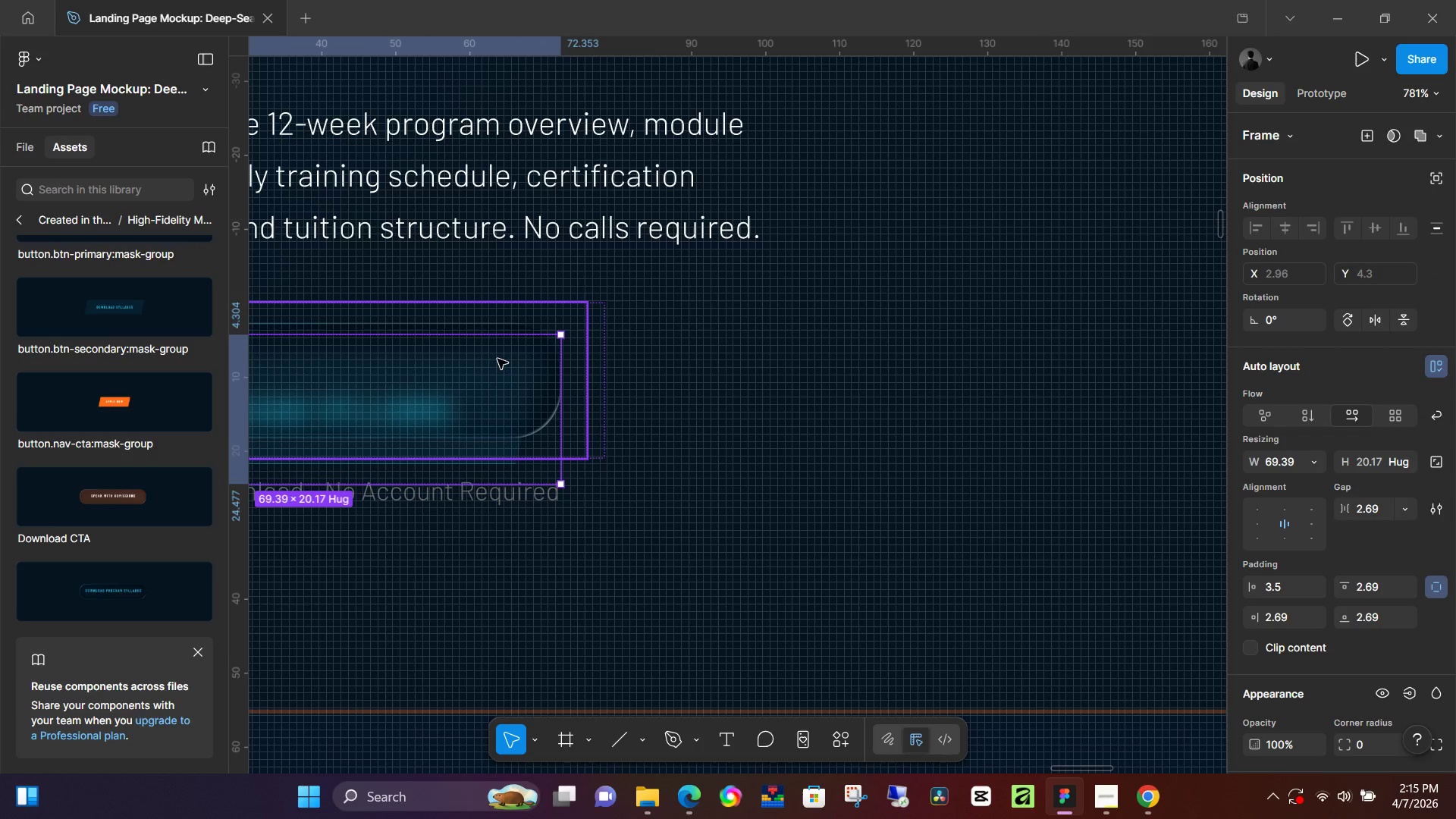 
key(Control+Z)
 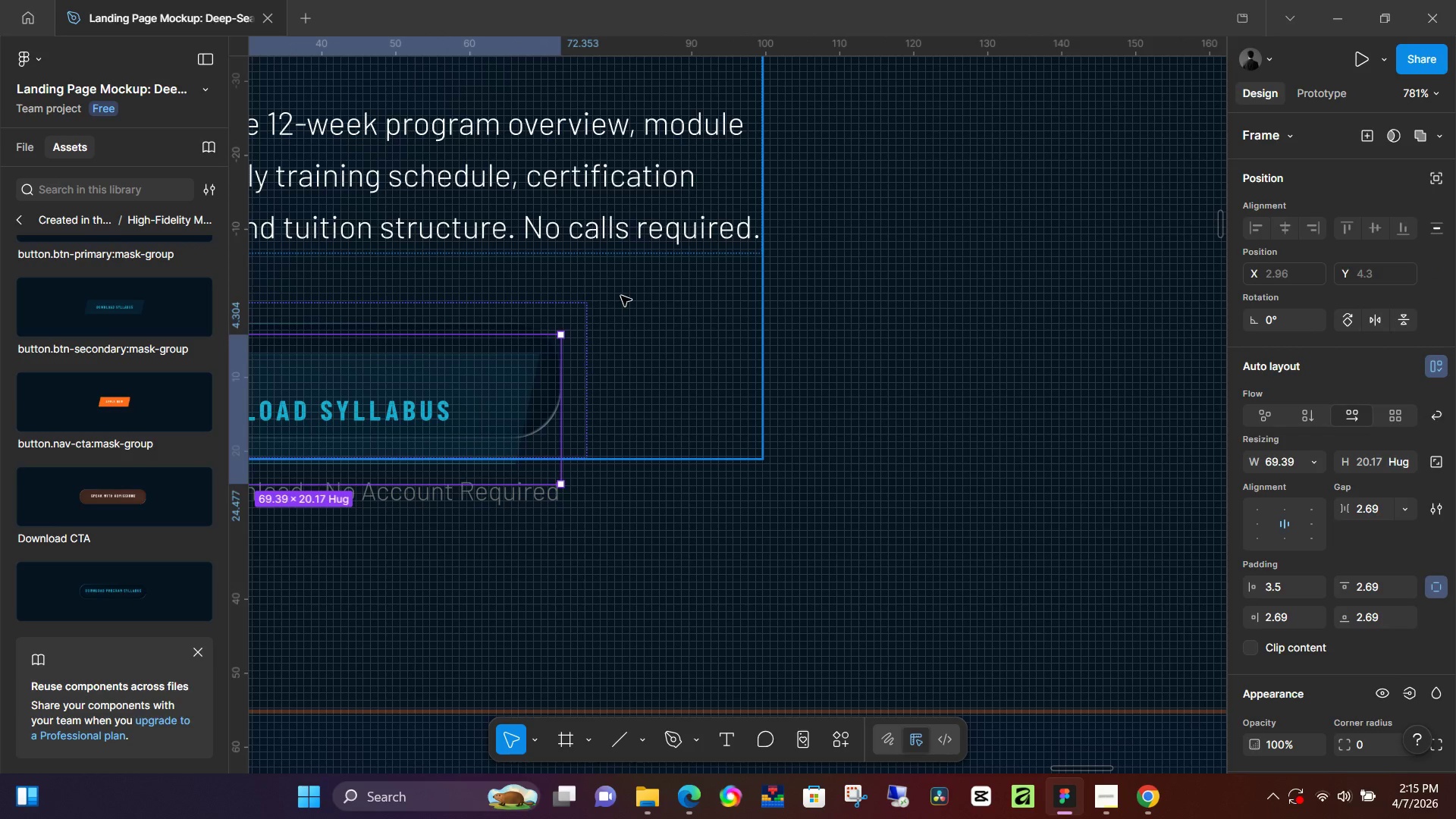 
left_click([827, 347])
 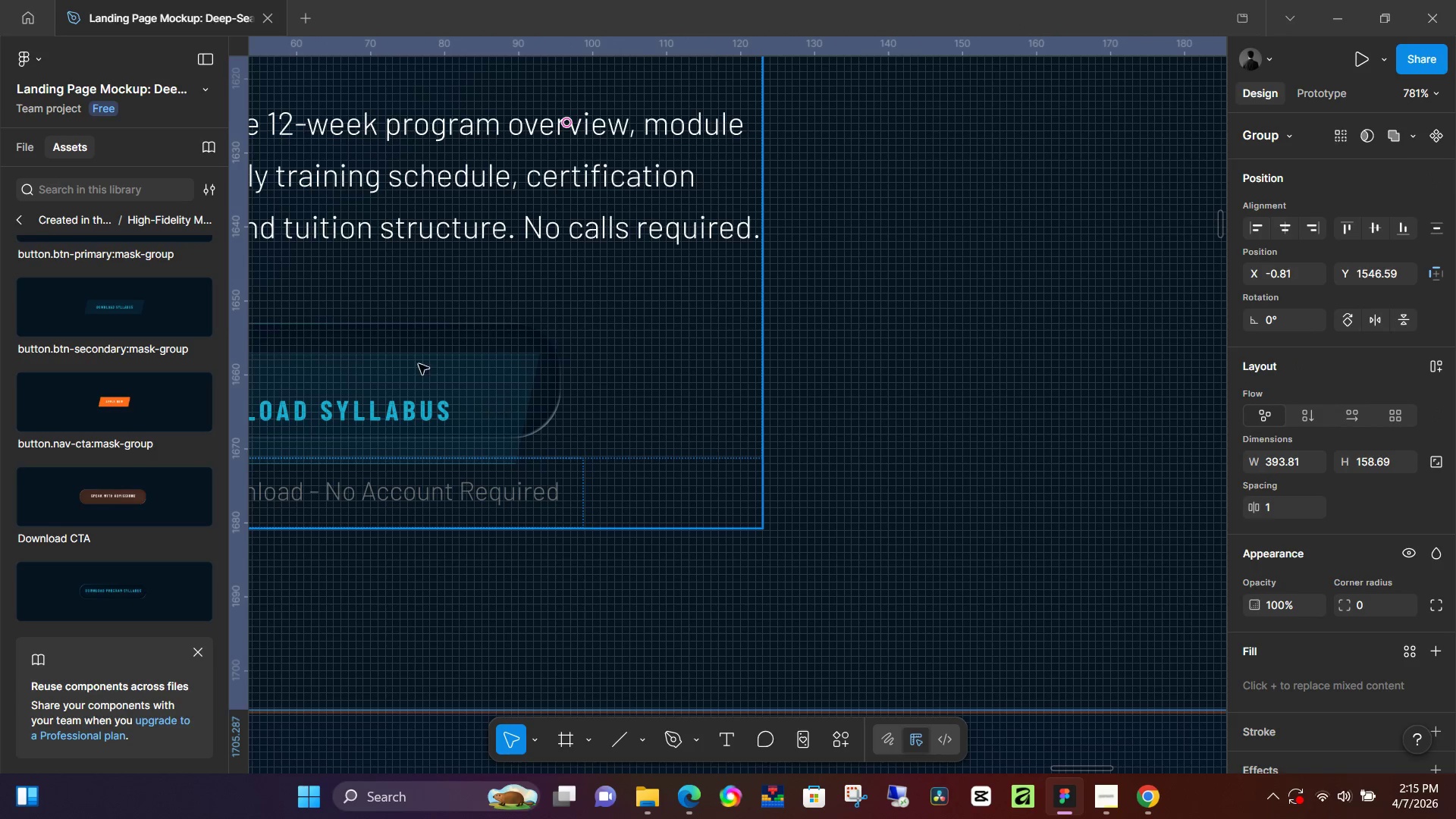 
hold_key(key=ControlLeft, duration=0.47)
scroll: coordinate [573, 406], scroll_direction: down, amount: 4.0
 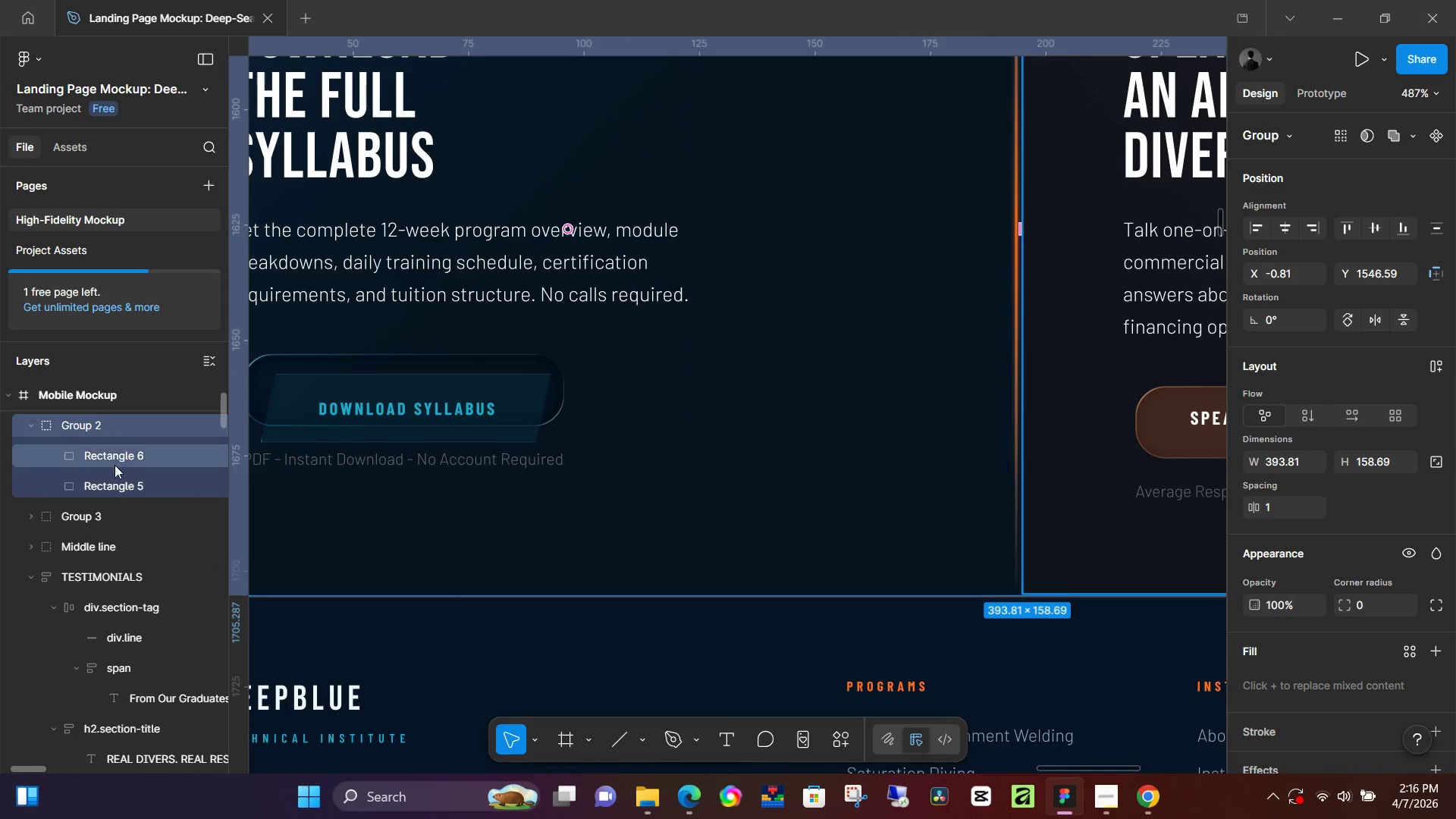 
scroll: coordinate [169, 479], scroll_direction: up, amount: 5.0
 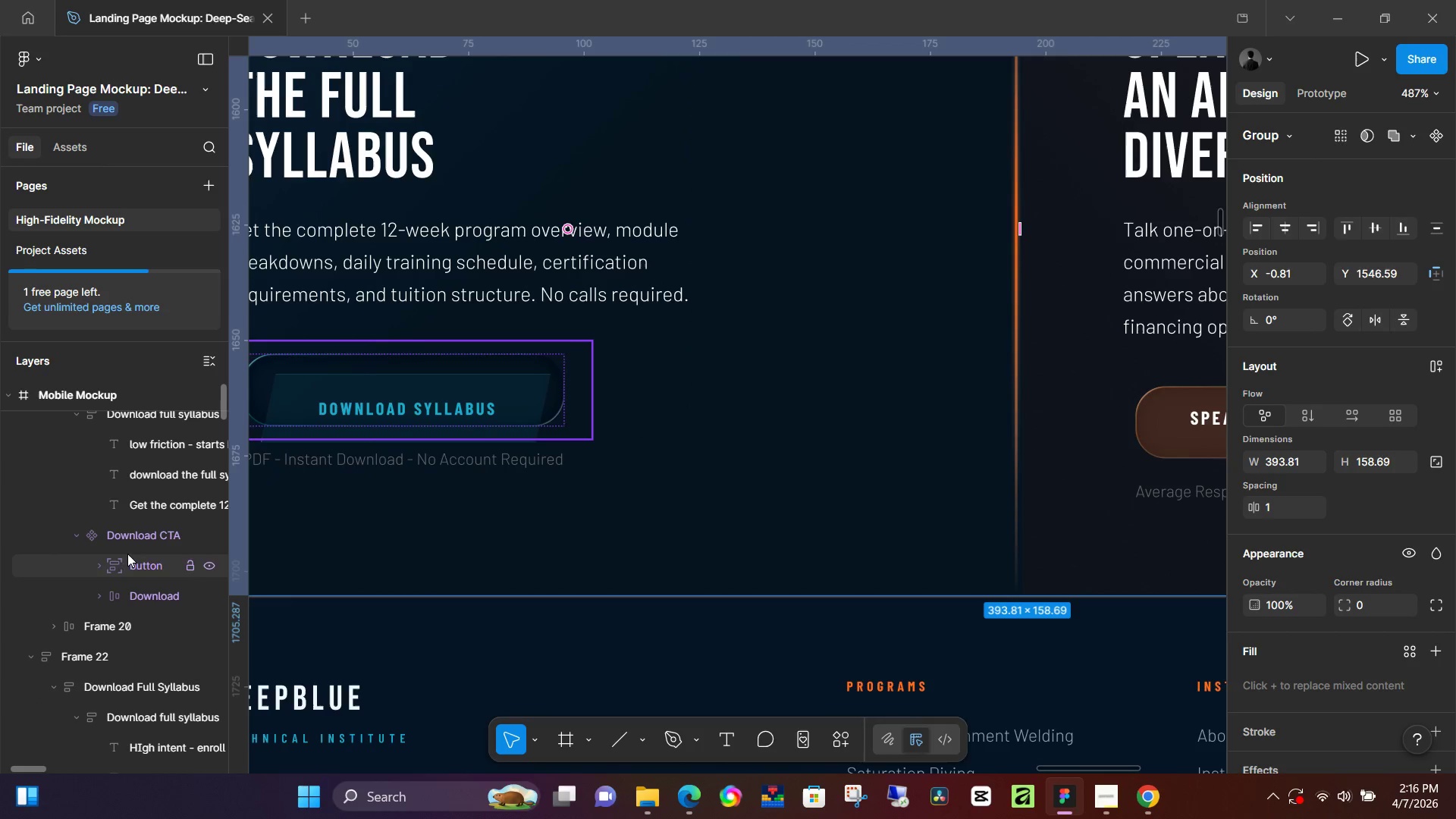 
left_click([133, 537])
 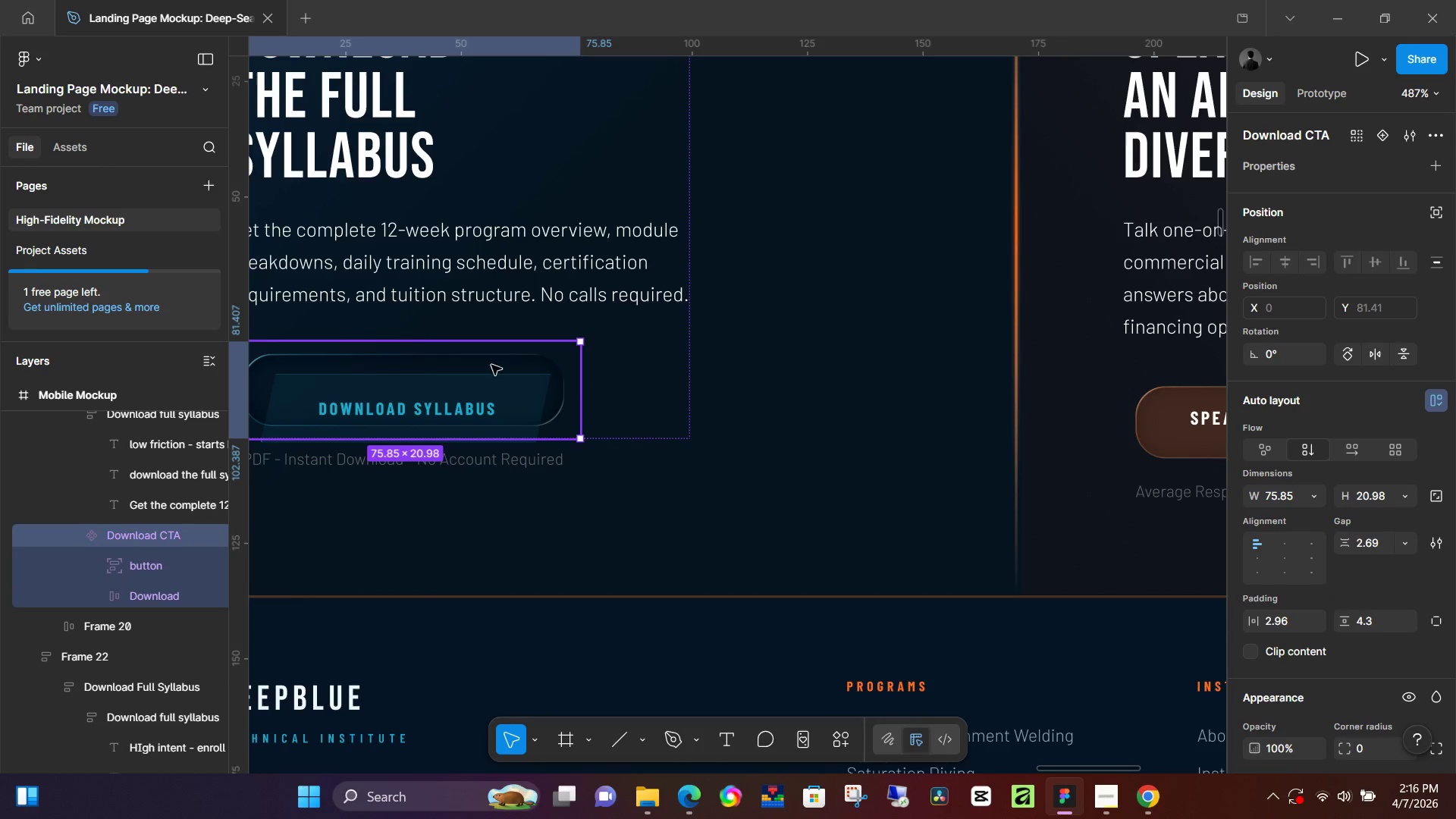 
left_click_drag(start_coordinate=[474, 395], to_coordinate=[475, 385])
 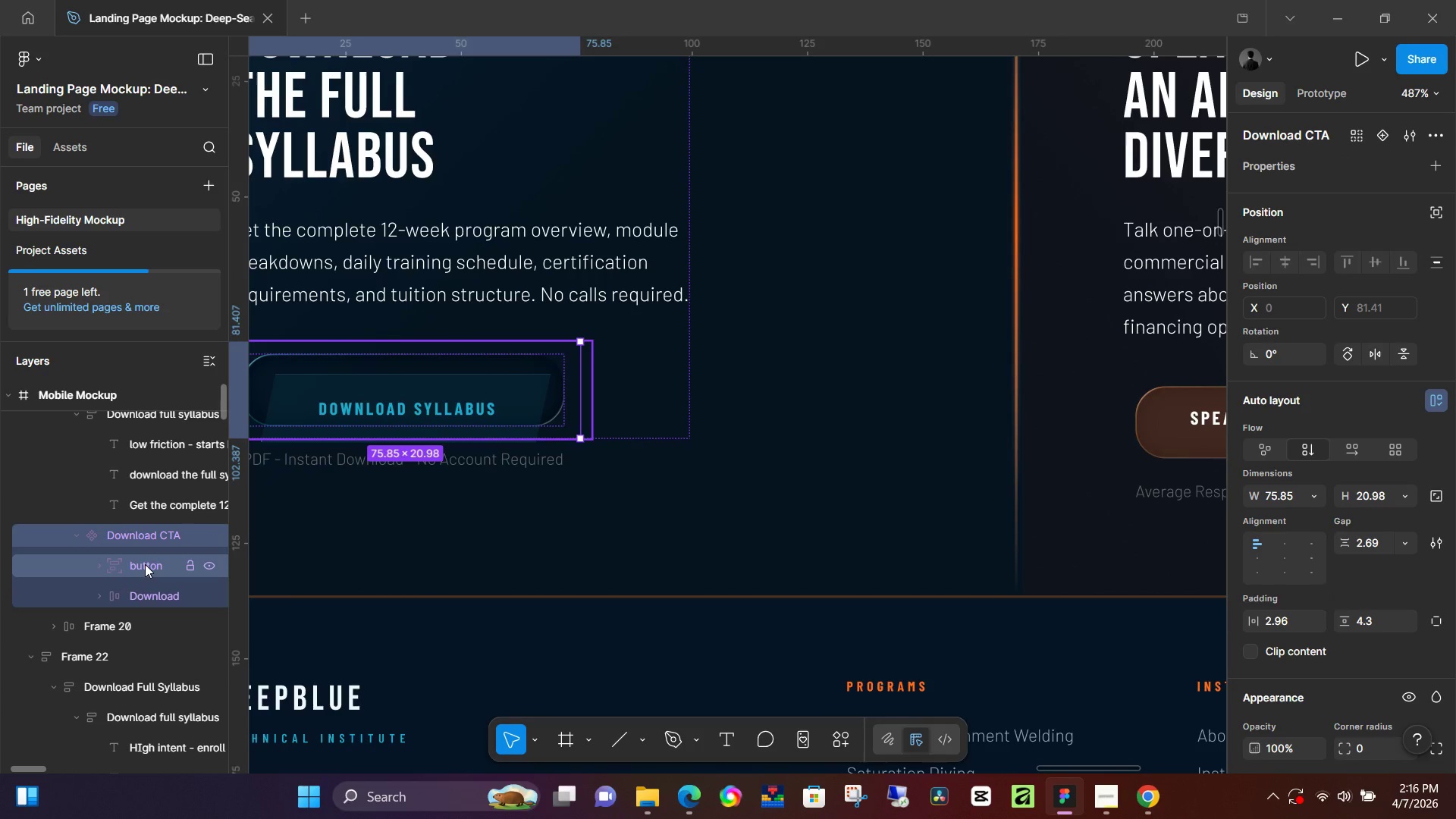 
left_click([145, 564])
 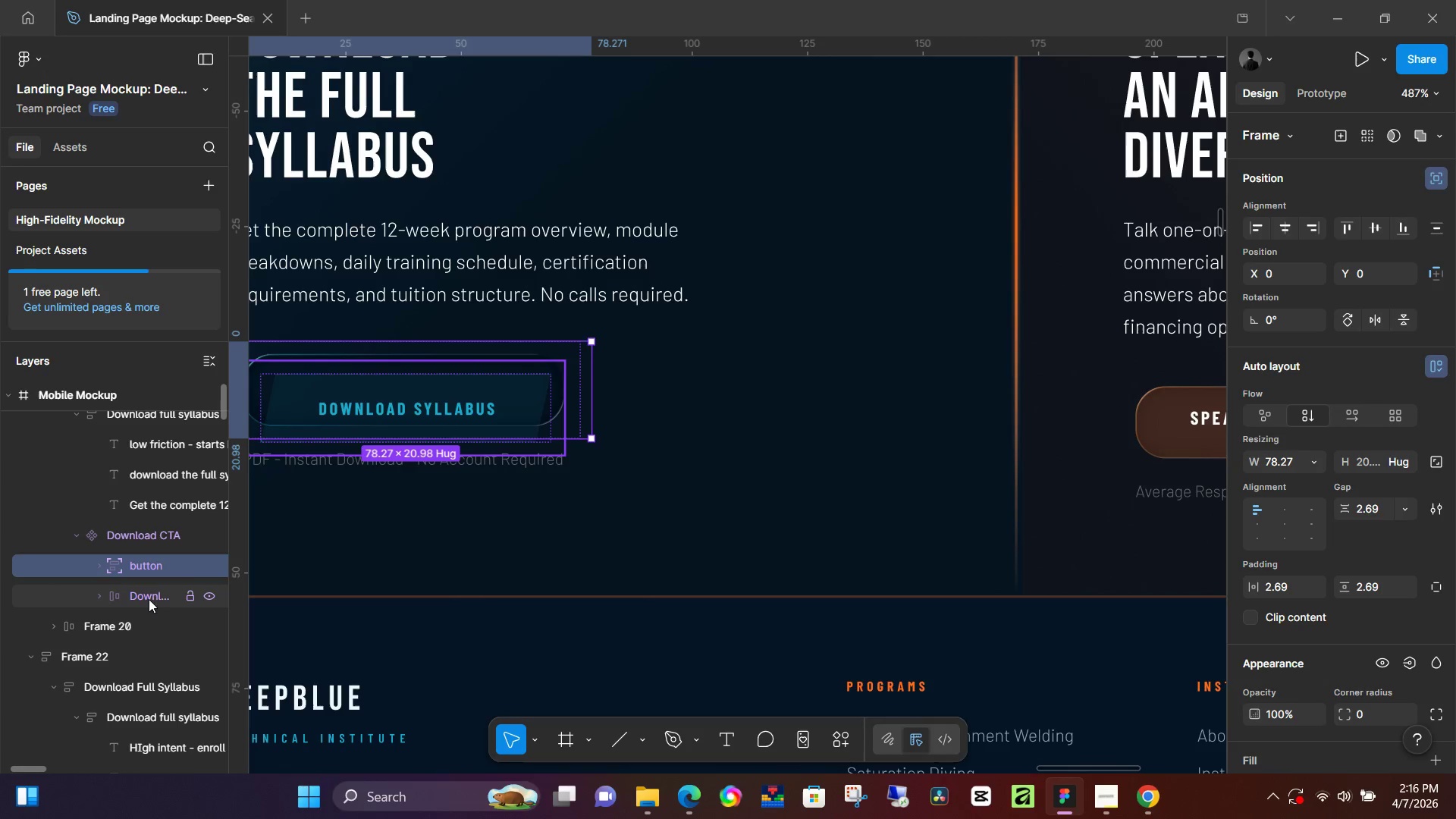 
key(Backspace)
 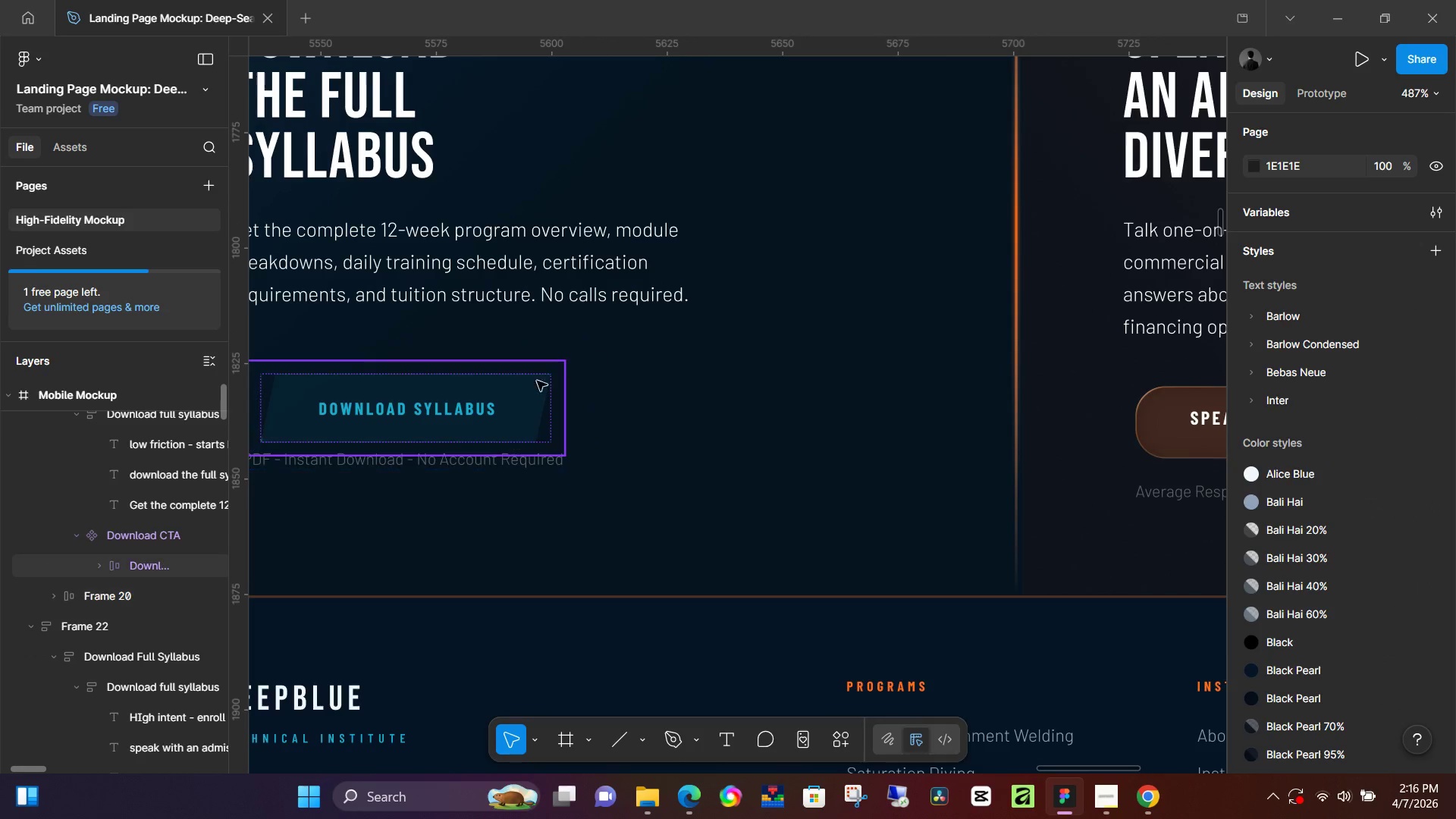 
left_click([486, 401])
 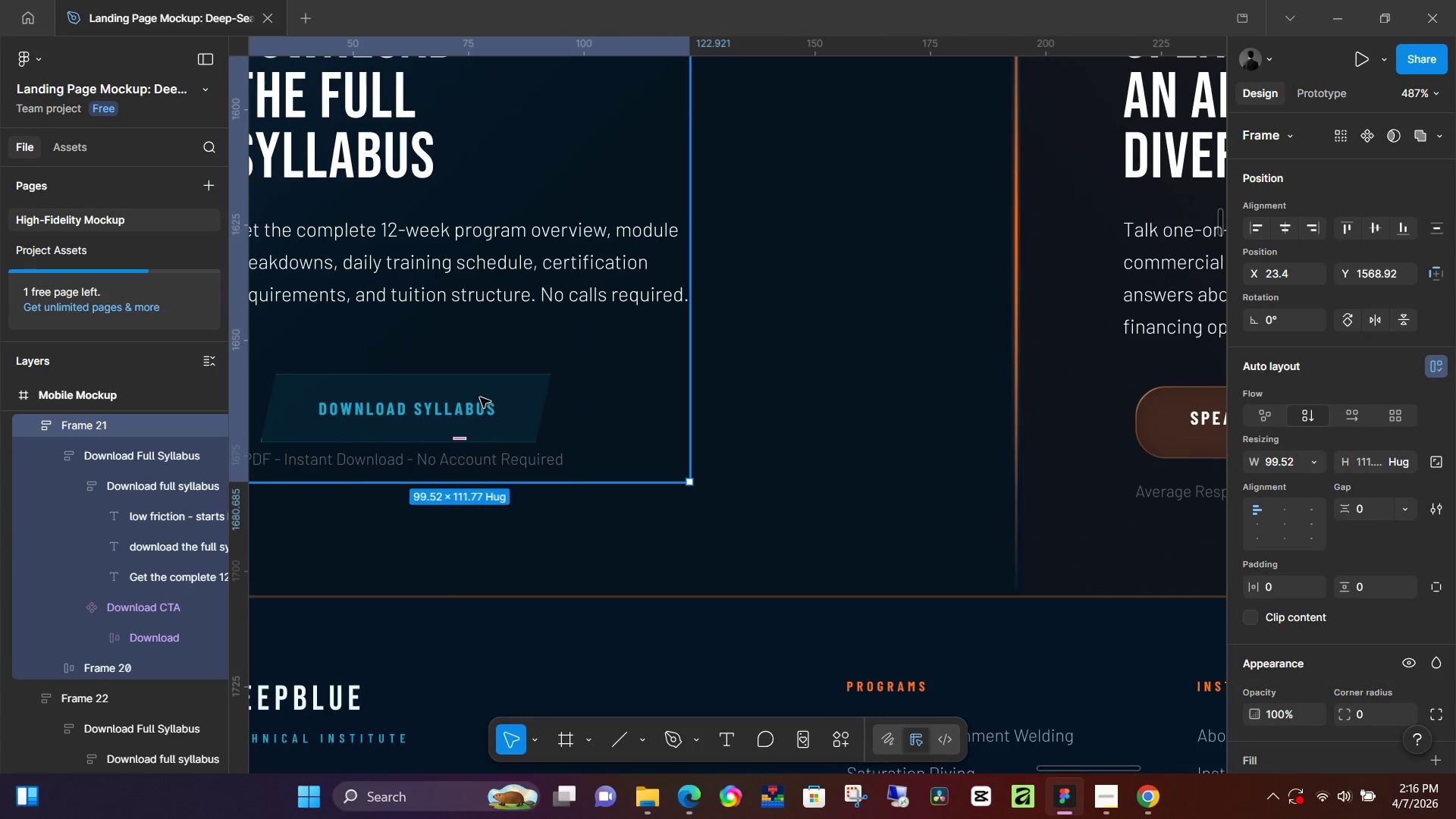 
left_click([488, 394])
 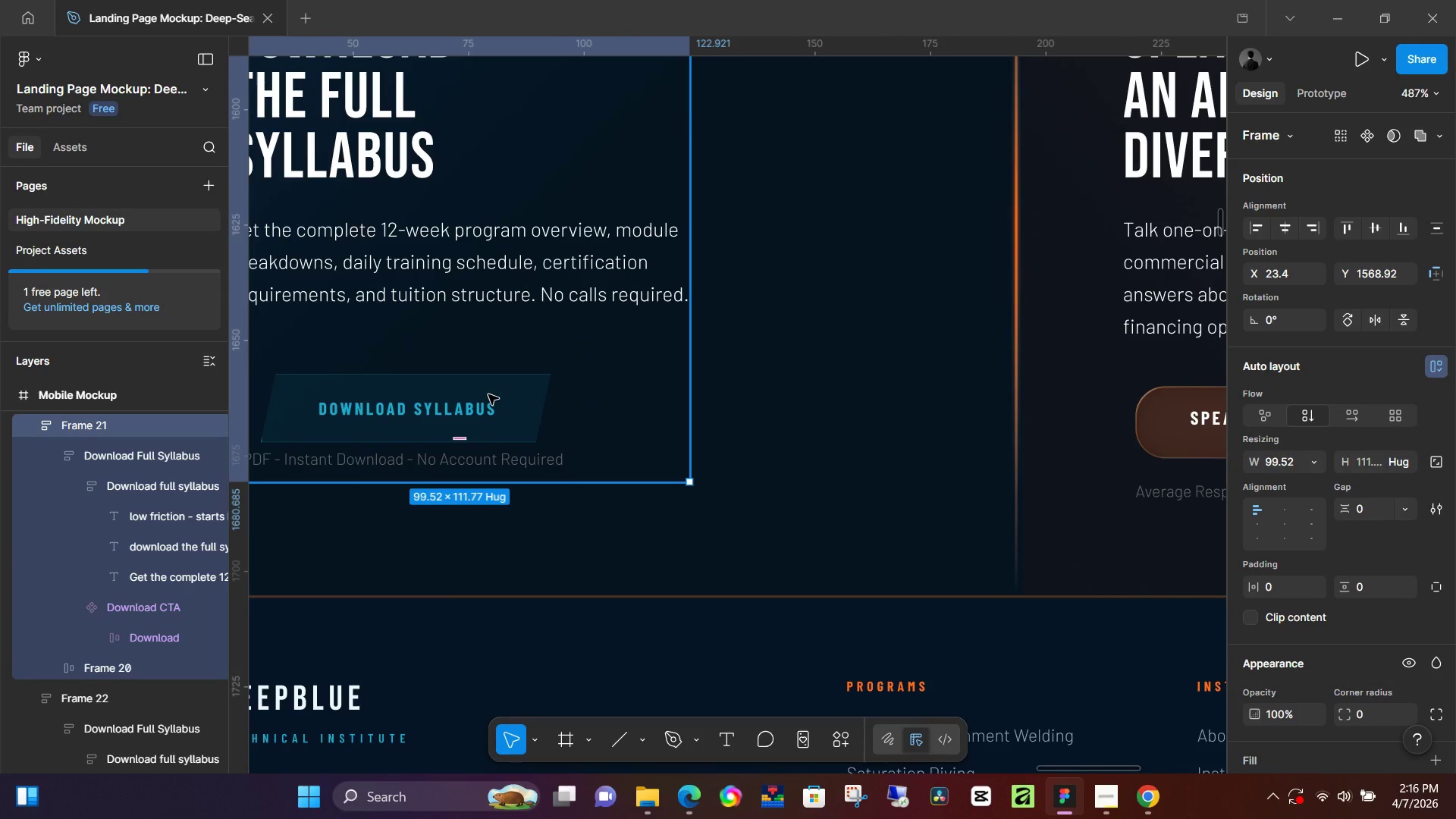 
double_click([488, 394])
 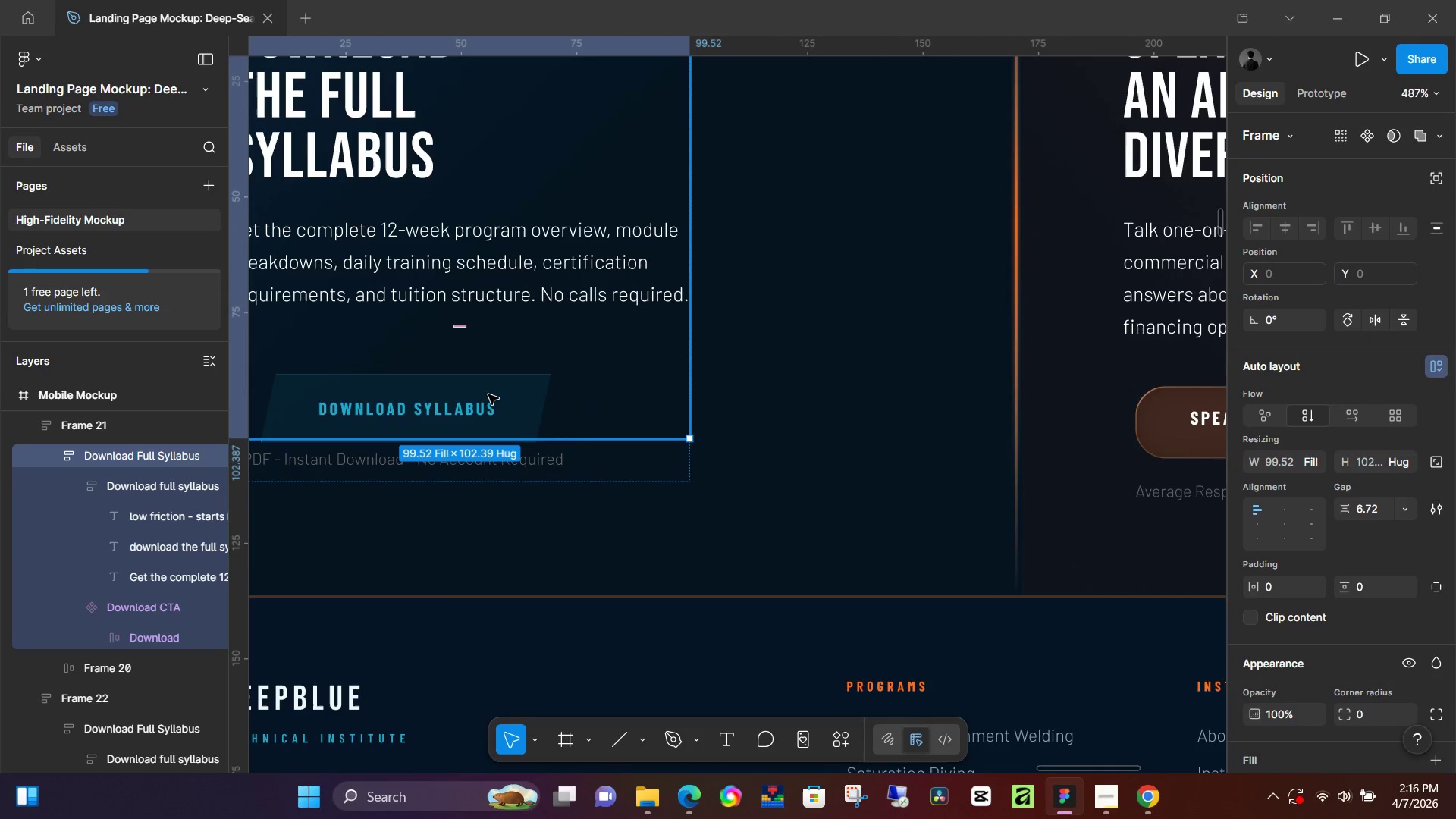 
double_click([488, 394])
 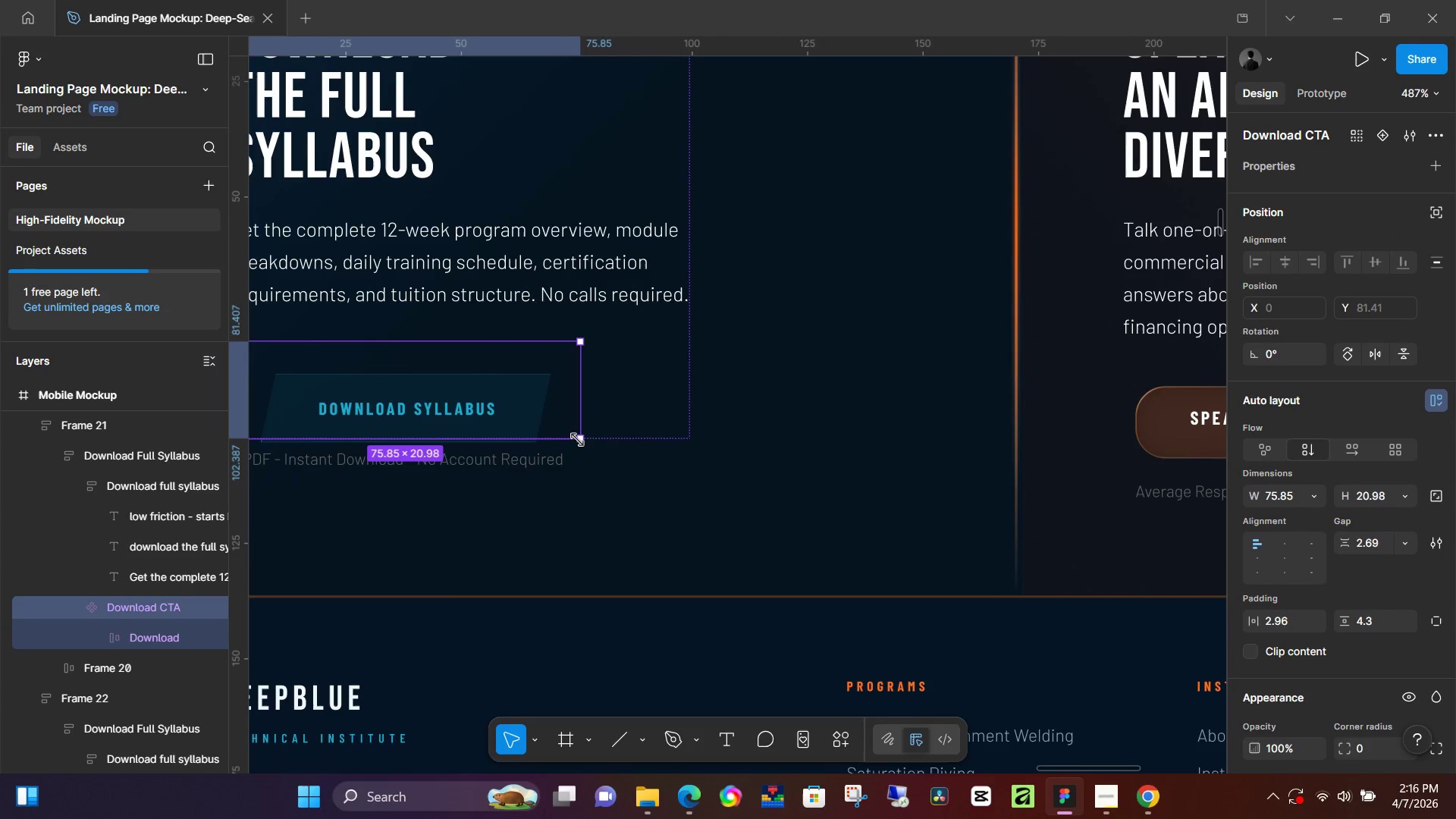 
hold_key(key=ControlLeft, duration=1.05)
scroll: coordinate [790, 455], scroll_direction: down, amount: 4.0
 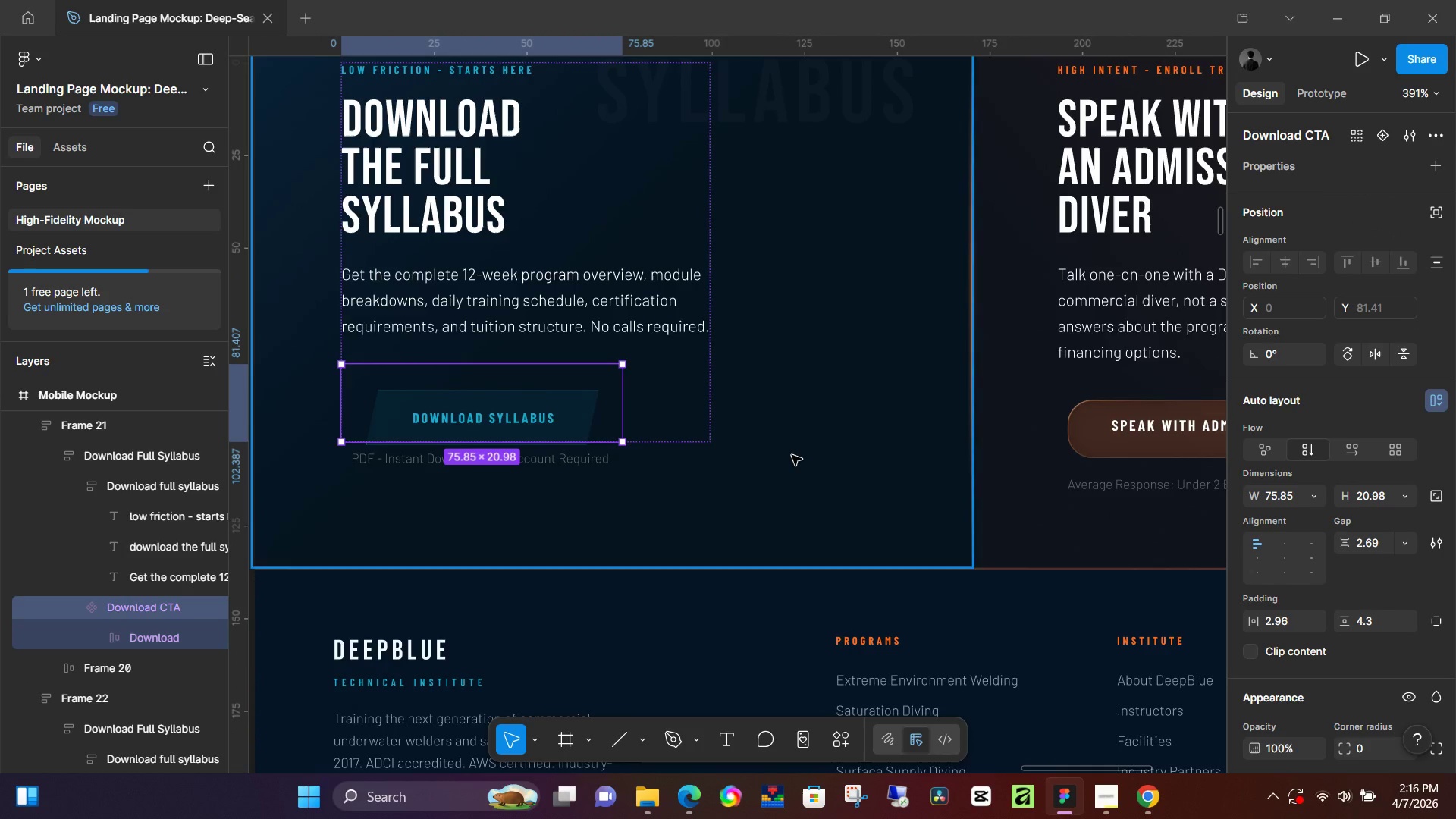 
hold_key(key=ControlLeft, duration=7.55)
left_click_drag(start_coordinate=[143, 606], to_coordinate=[146, 438])
 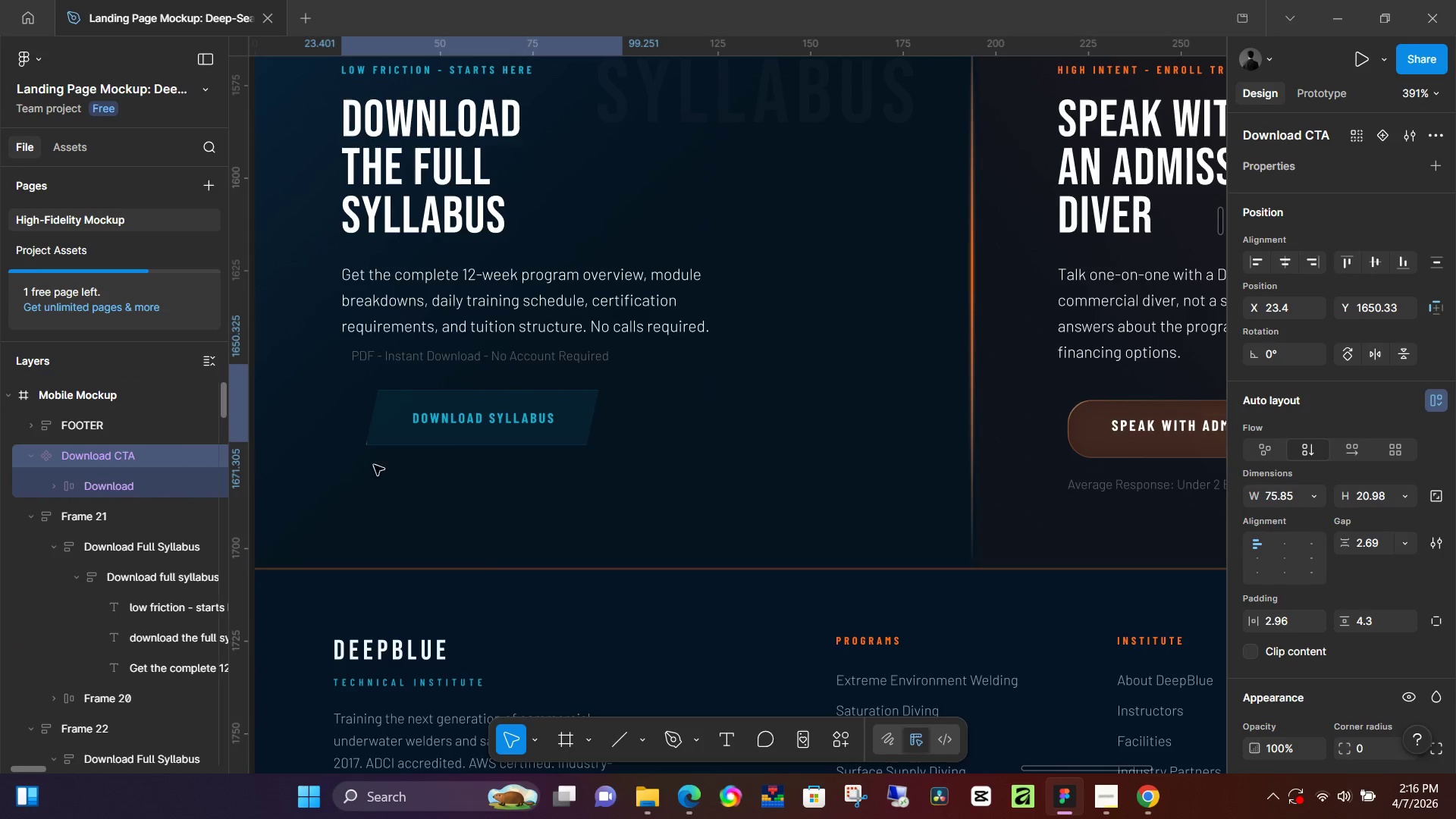 
hold_key(key=ControlLeft, duration=1.5)
scroll: coordinate [435, 454], scroll_direction: up, amount: 6.0
 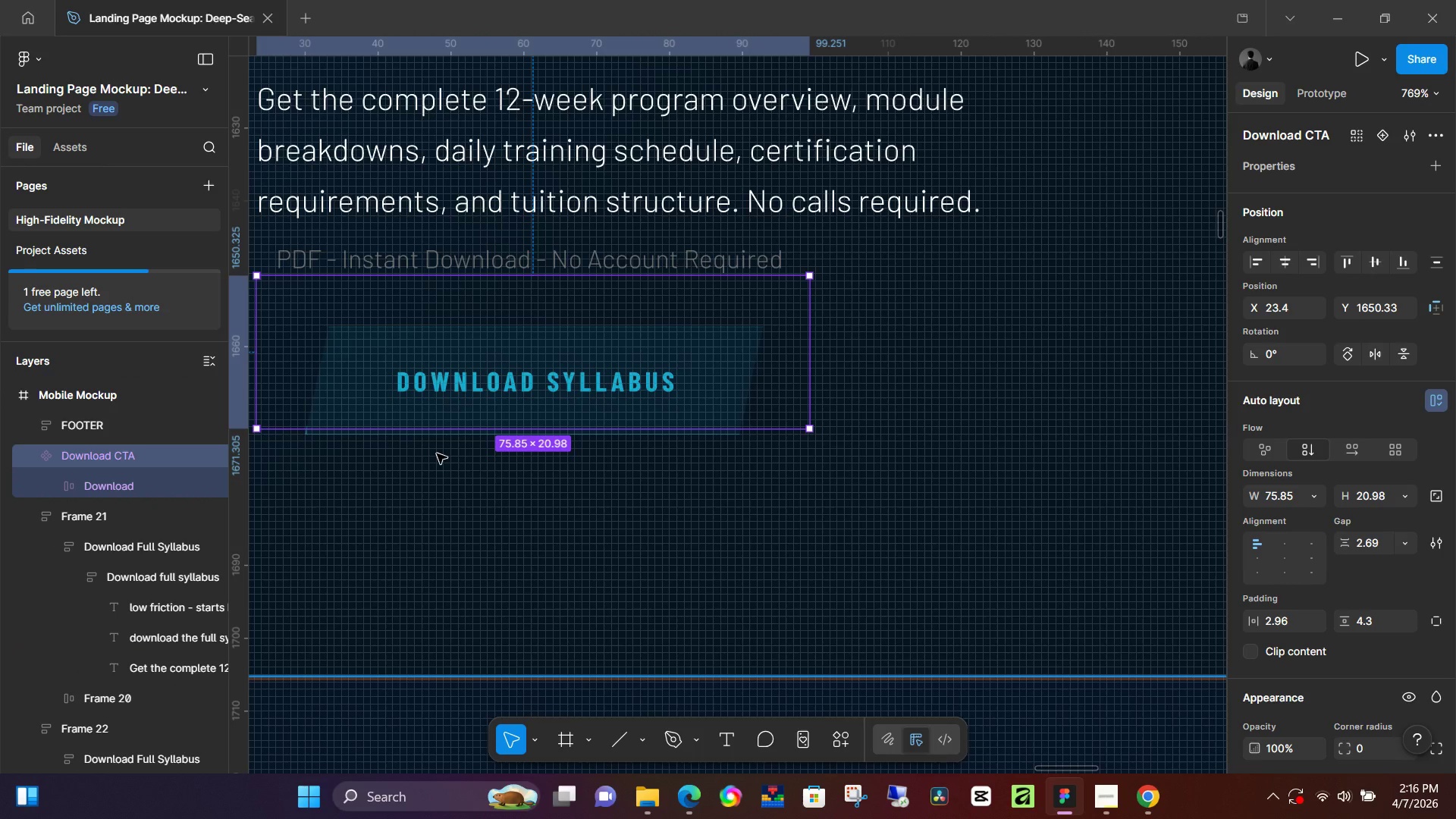 
key(Control+Z)
 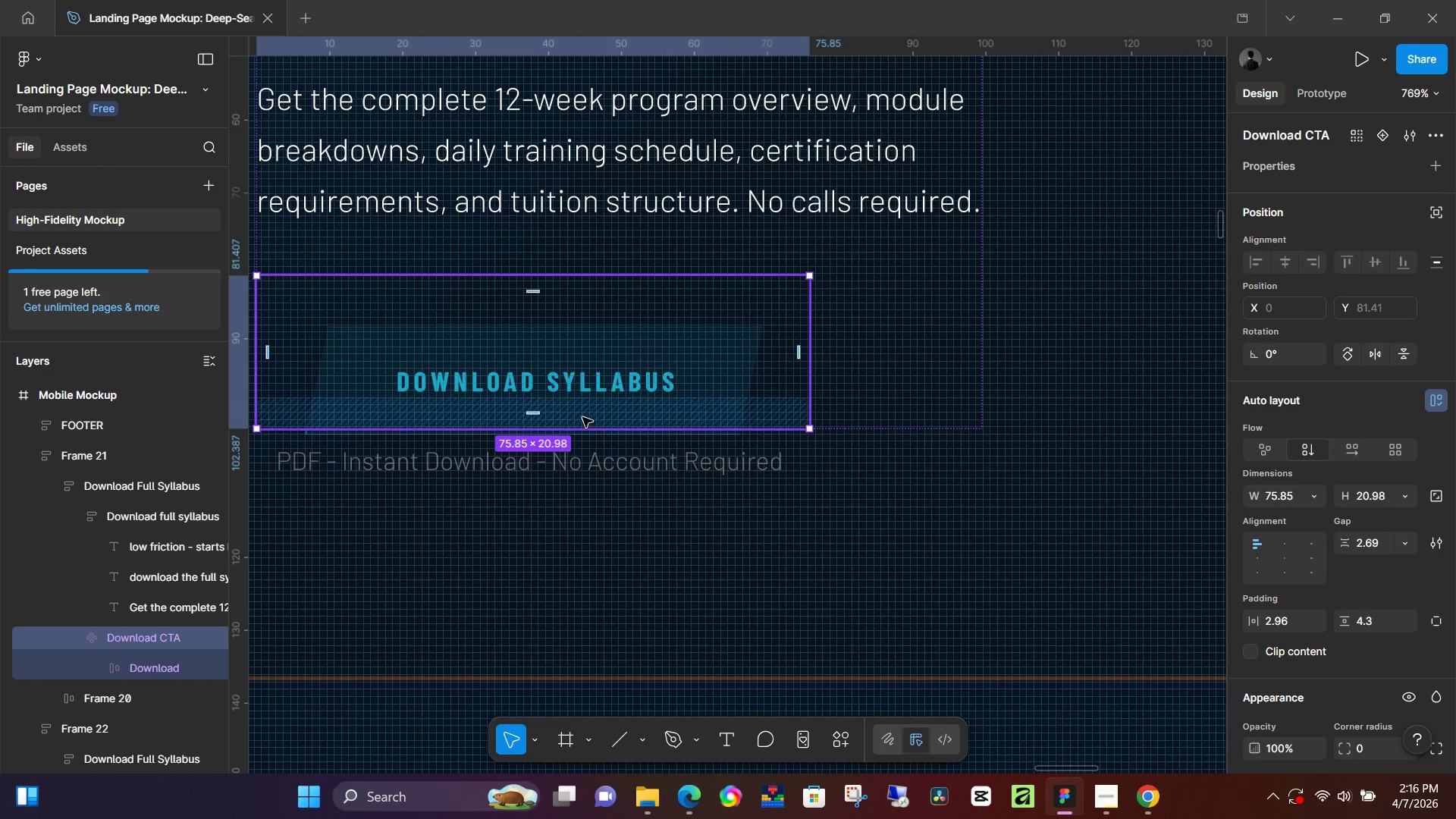 
left_click_drag(start_coordinate=[626, 428], to_coordinate=[639, 450])
 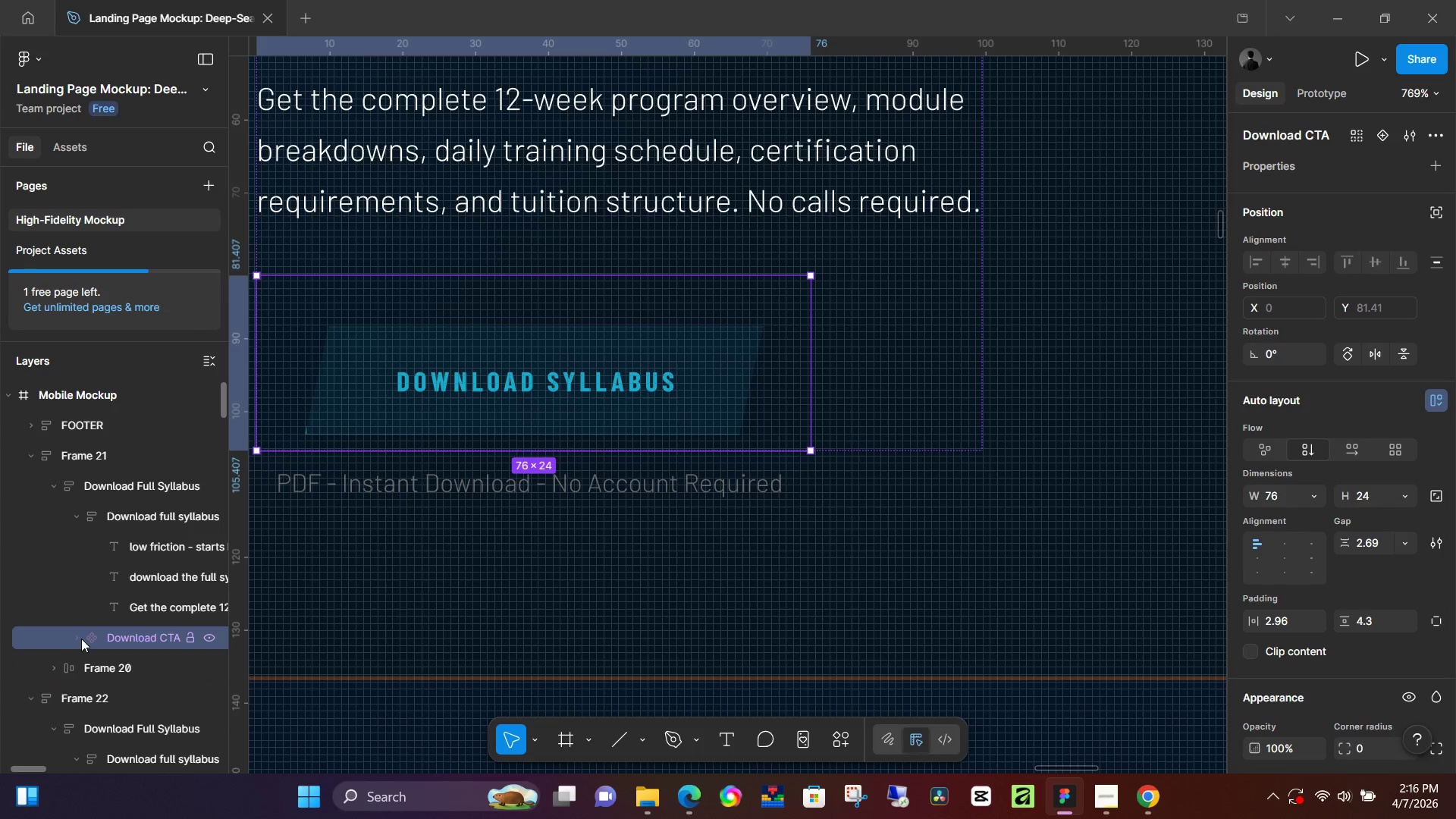 
left_click_drag(start_coordinate=[128, 638], to_coordinate=[128, 405])
 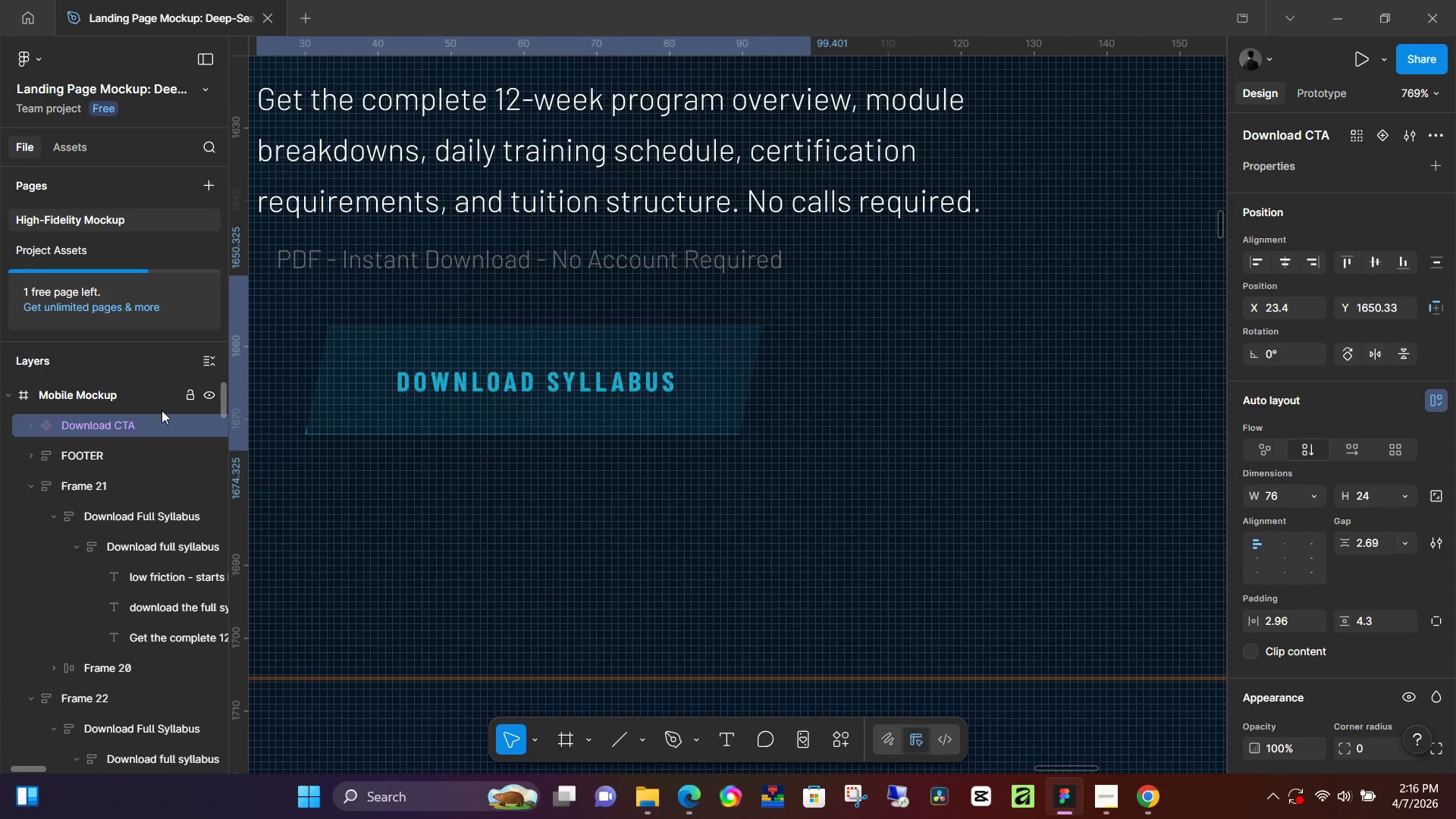 
scroll: coordinate [95, 472], scroll_direction: up, amount: 9.0
 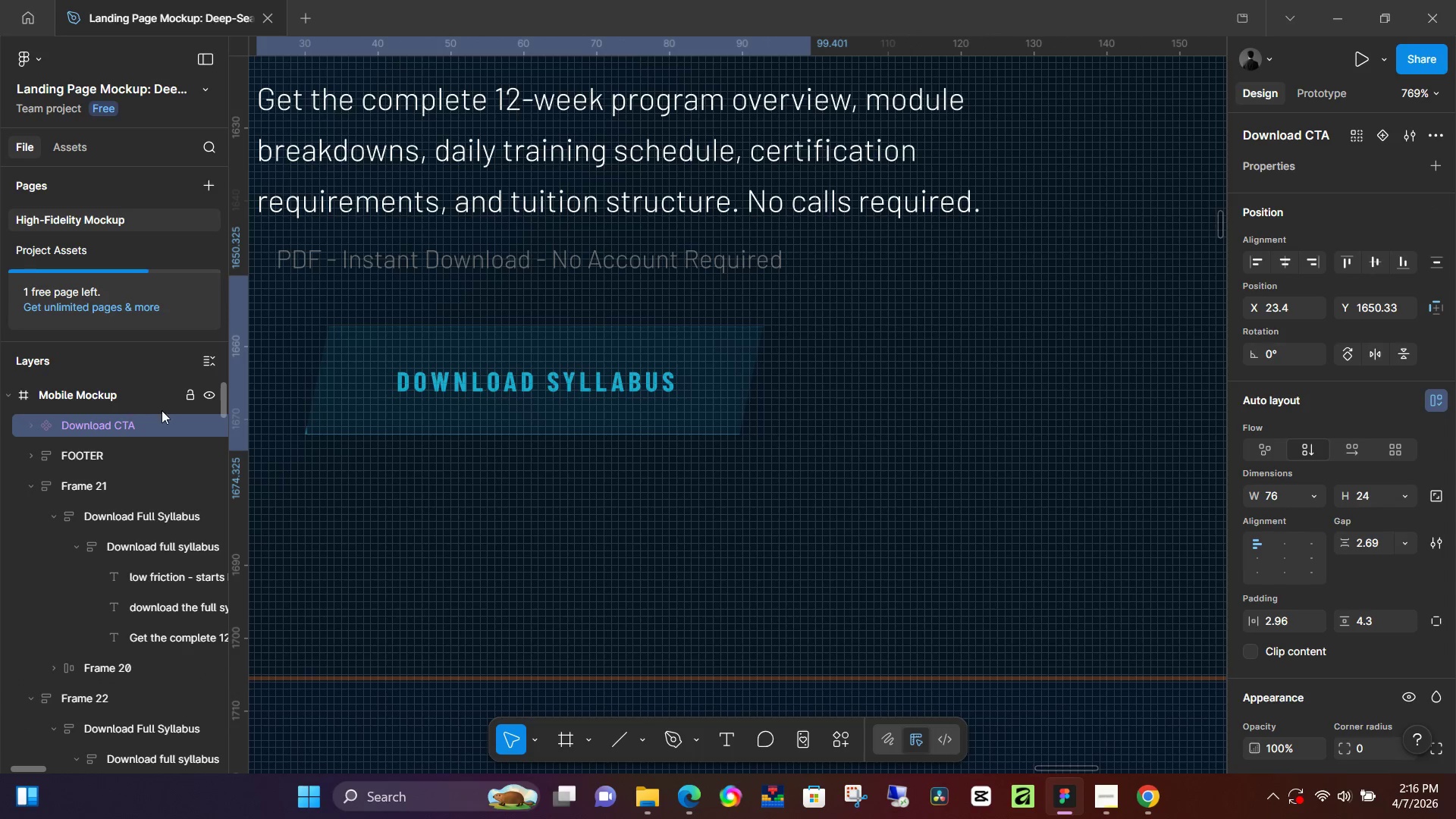 
key(Control+ControlLeft)
 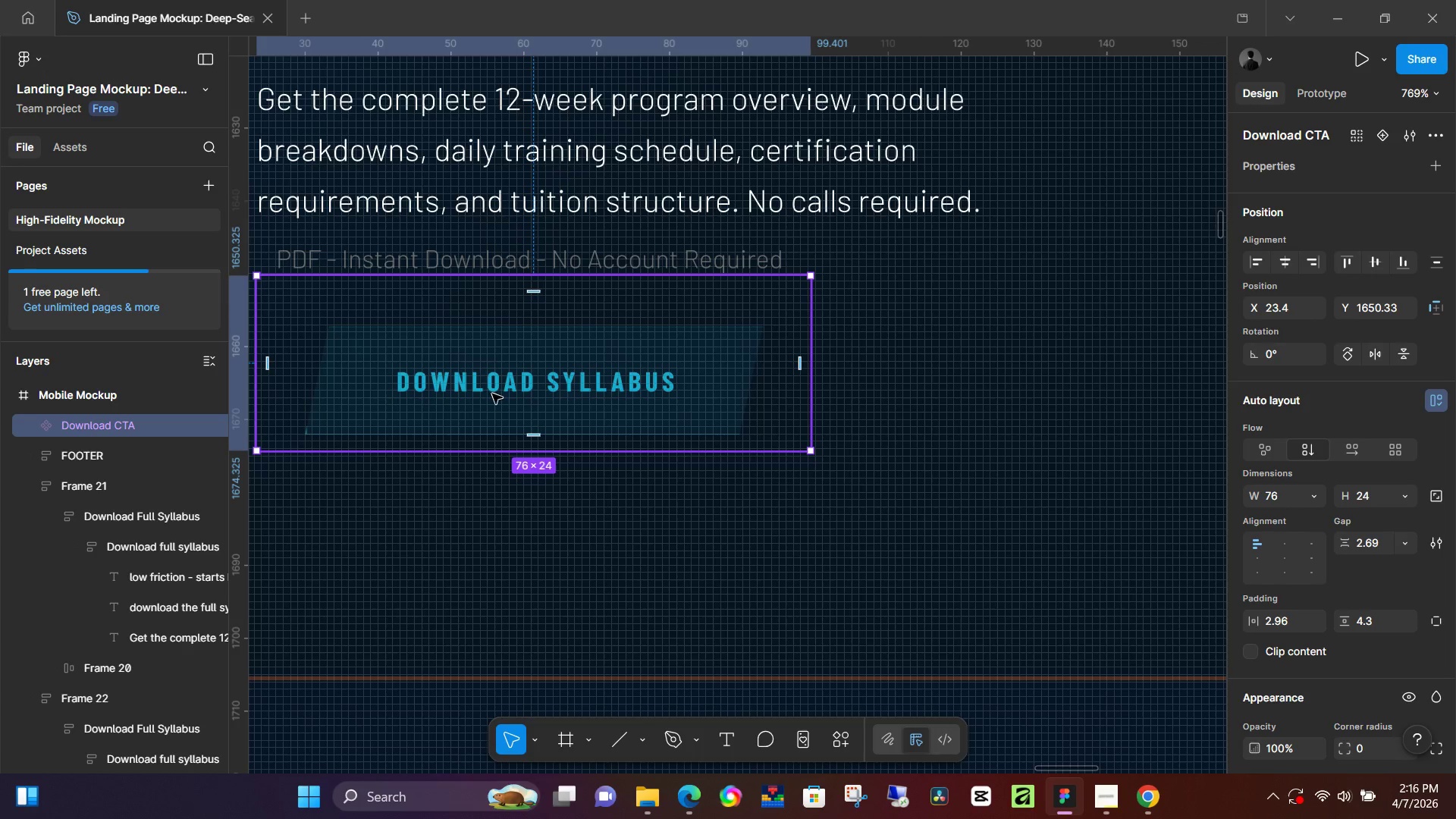 
key(Control+ControlLeft)
 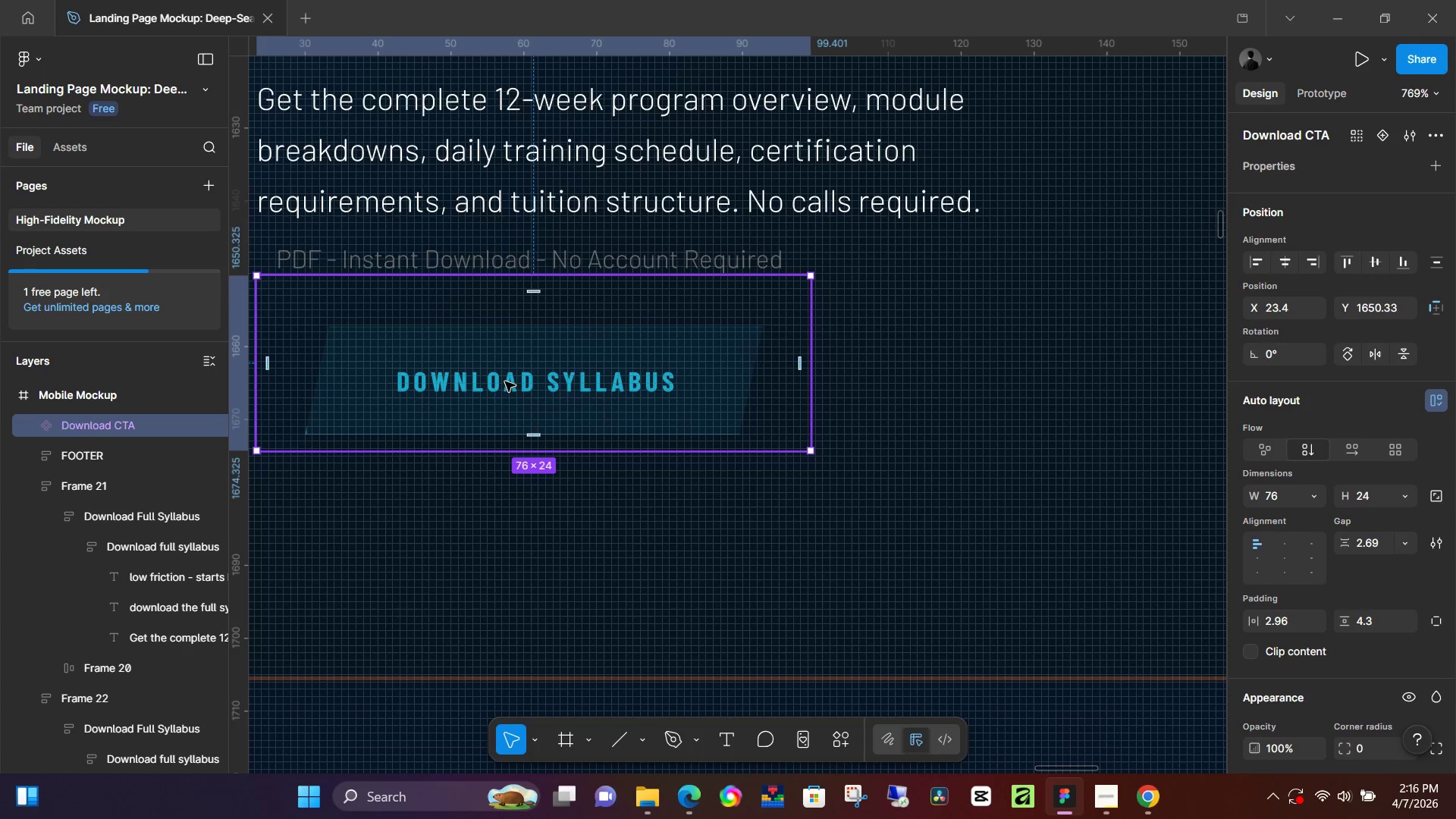 
key(Control+Z)
 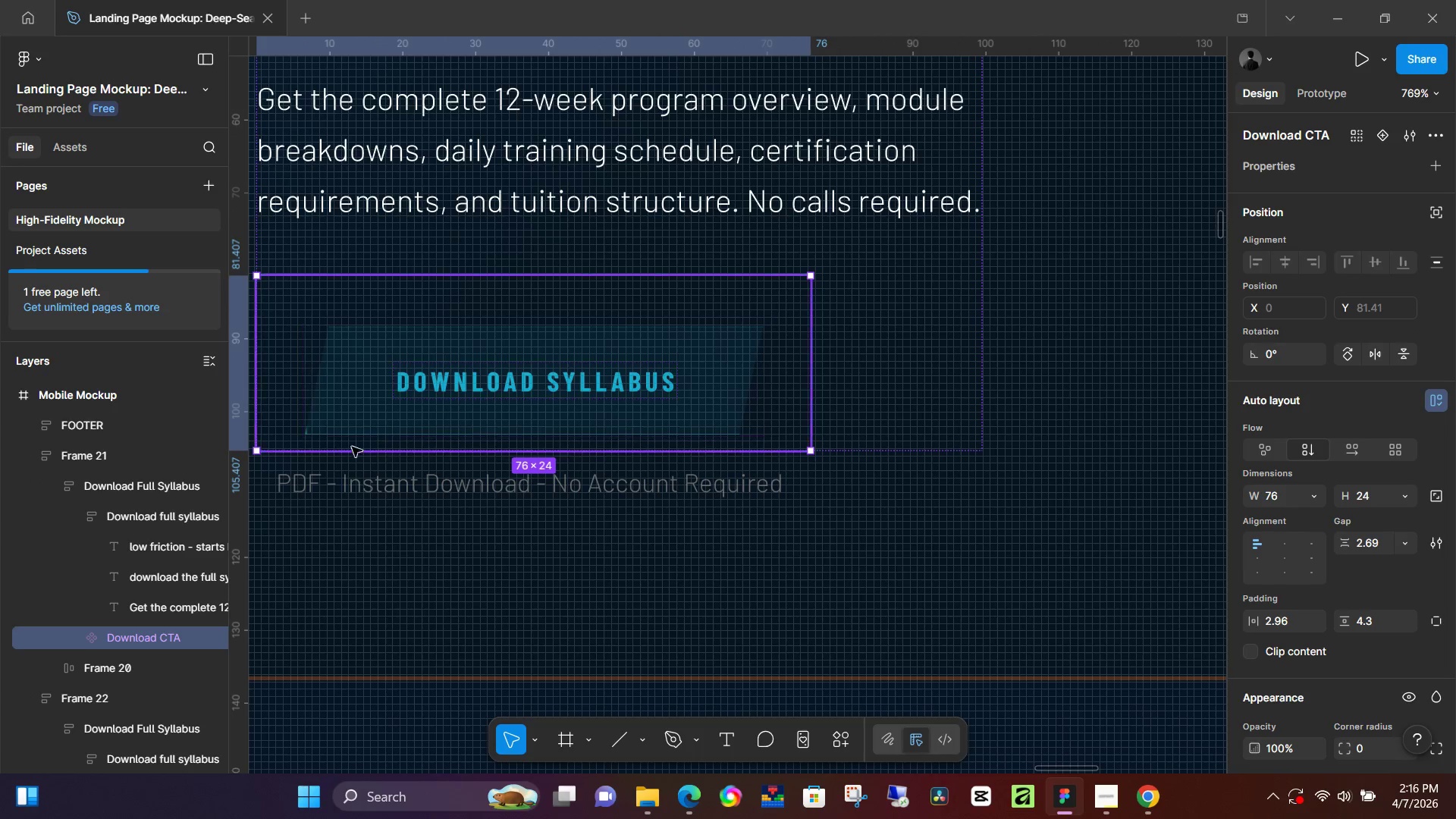 
hold_key(key=ControlLeft, duration=0.47)
scroll: coordinate [513, 418], scroll_direction: down, amount: 6.0
 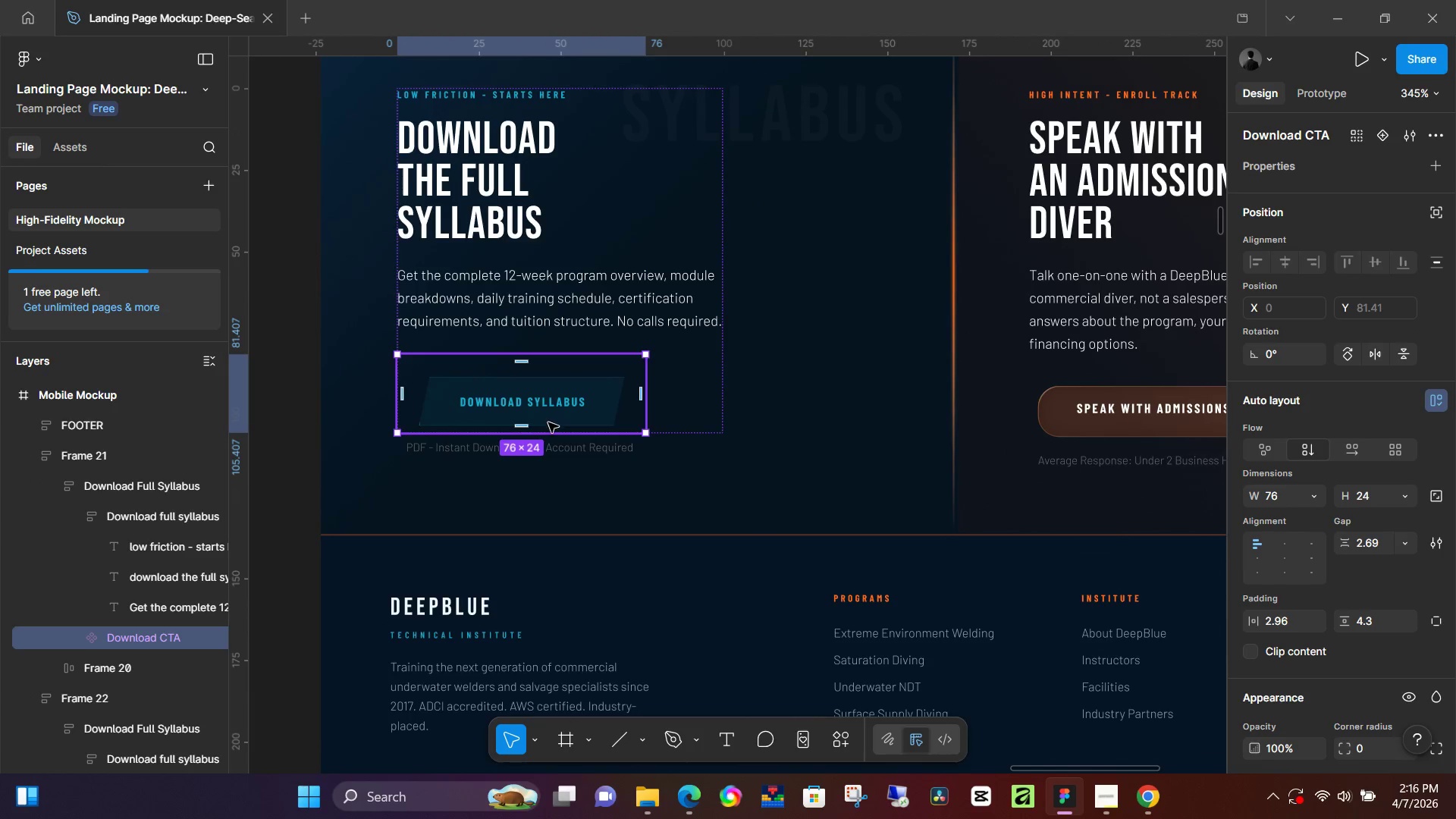 
hold_key(key=ControlLeft, duration=0.33)
scroll: coordinate [548, 412], scroll_direction: up, amount: 42.0
 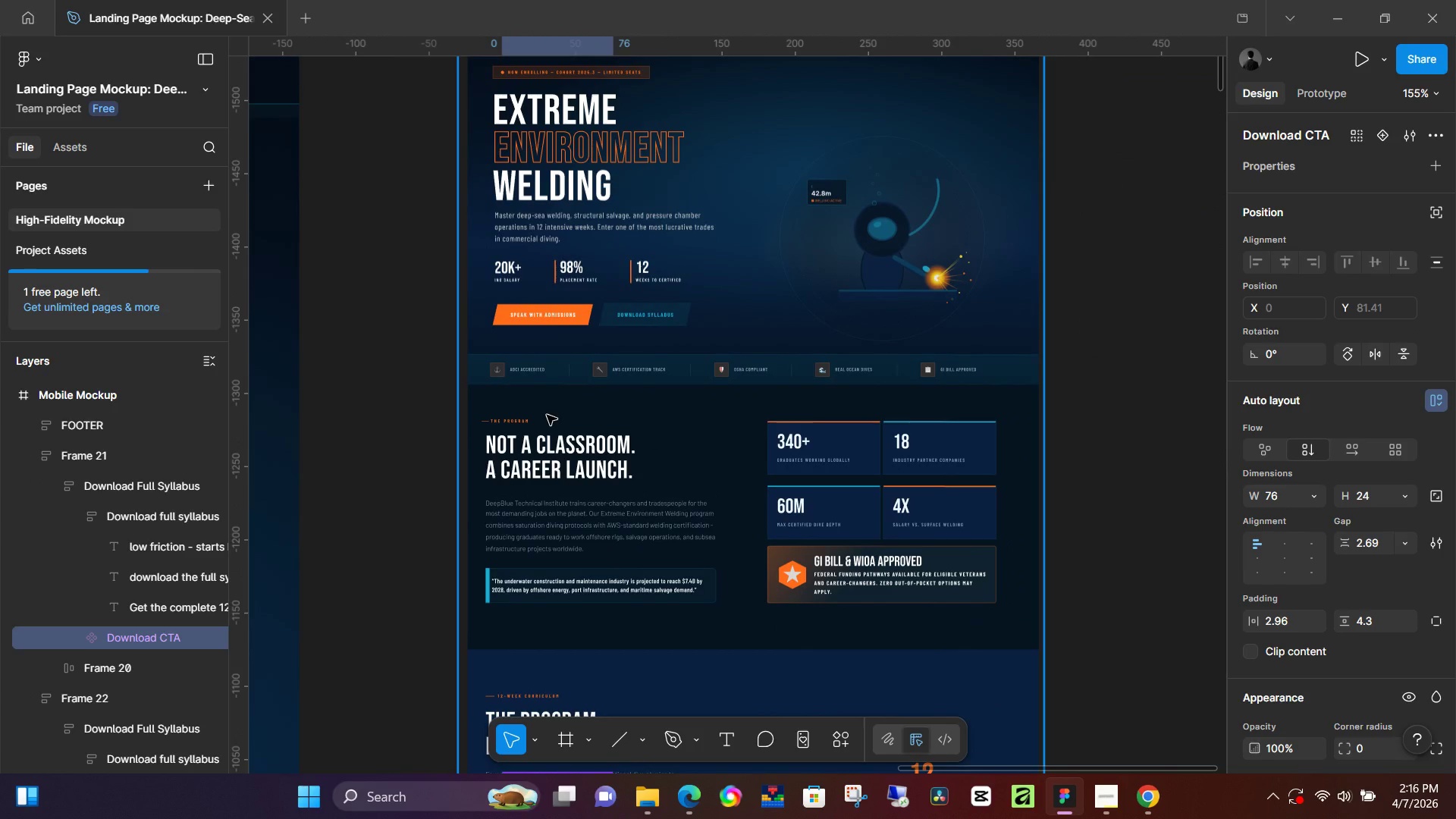 
hold_key(key=ControlLeft, duration=1.53)
scroll: coordinate [598, 340], scroll_direction: up, amount: 7.0
 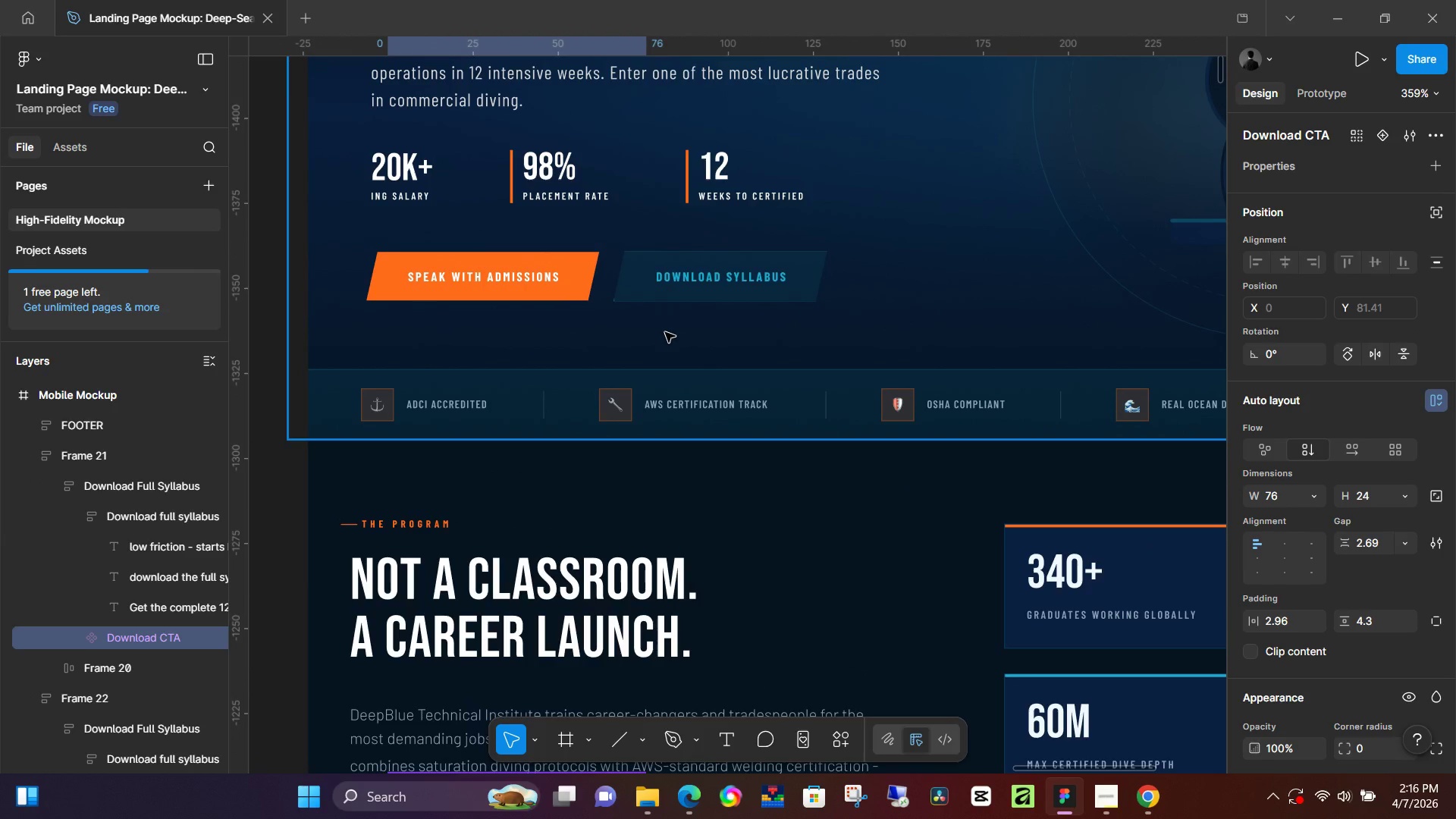 
hold_key(key=ControlLeft, duration=0.7)
scroll: coordinate [627, 390], scroll_direction: down, amount: 29.0
 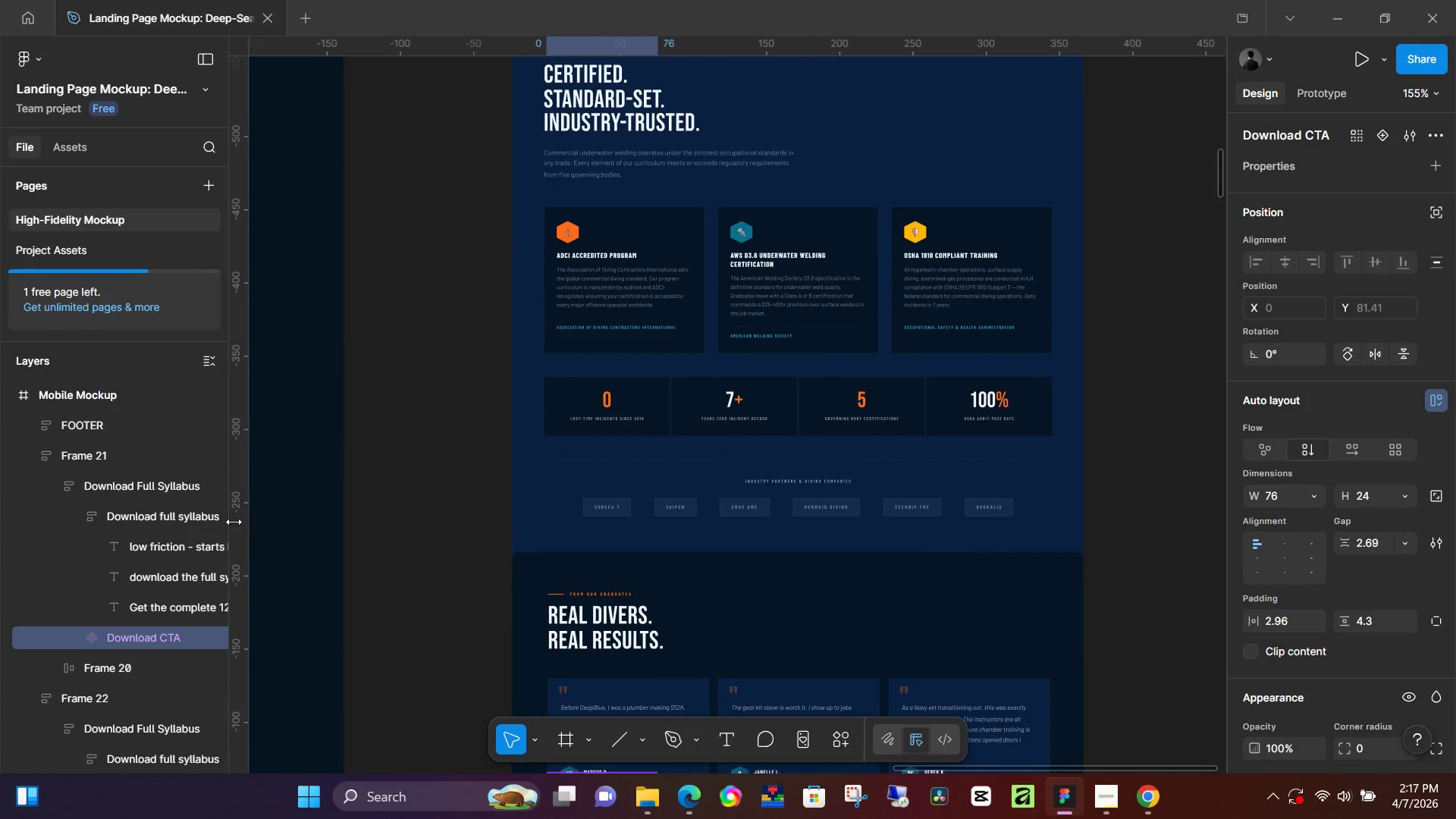 
hold_key(key=ControlLeft, duration=0.39)
scroll: coordinate [555, 504], scroll_direction: down, amount: 18.0
 